 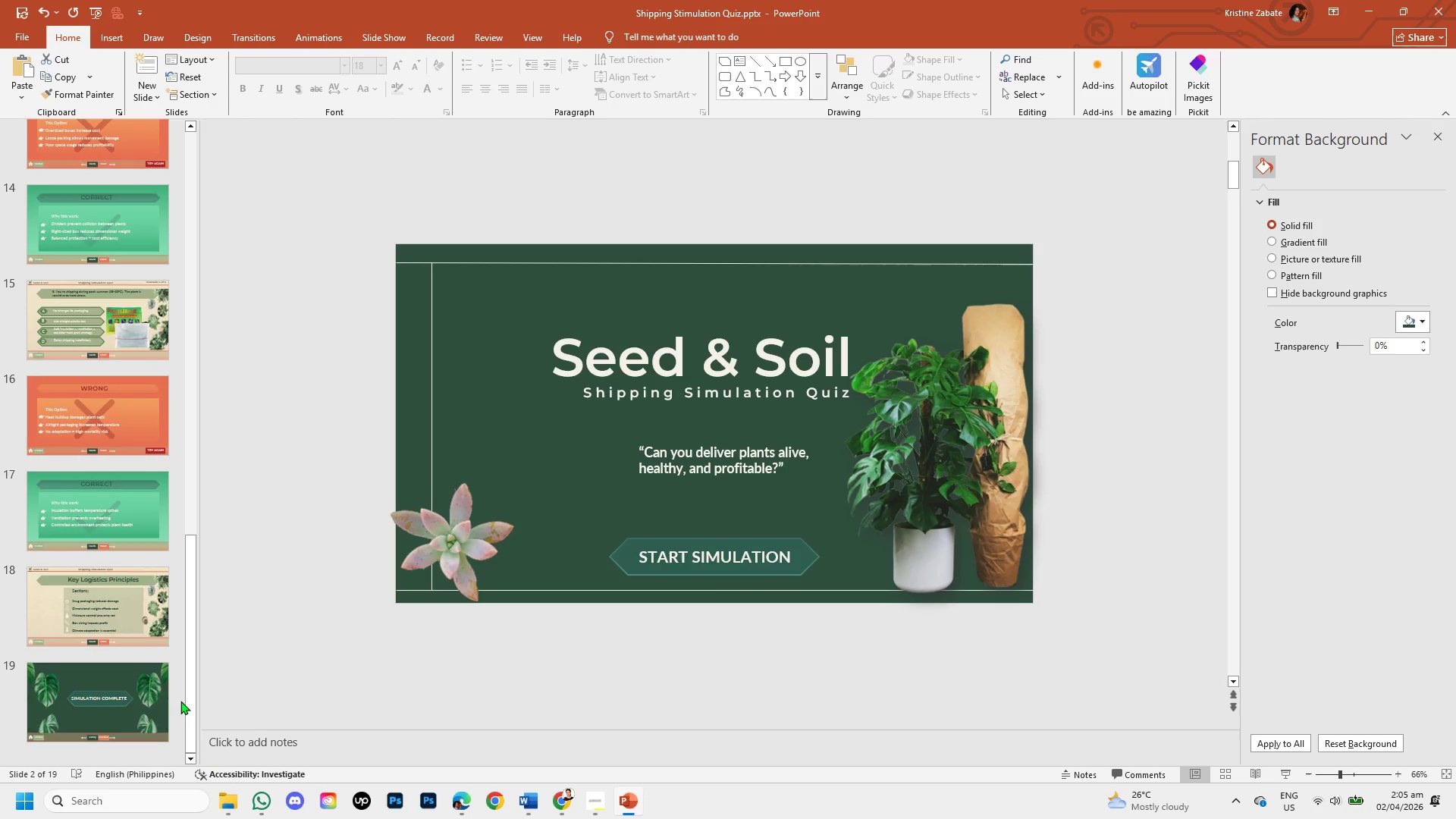 
left_click([127, 679])
 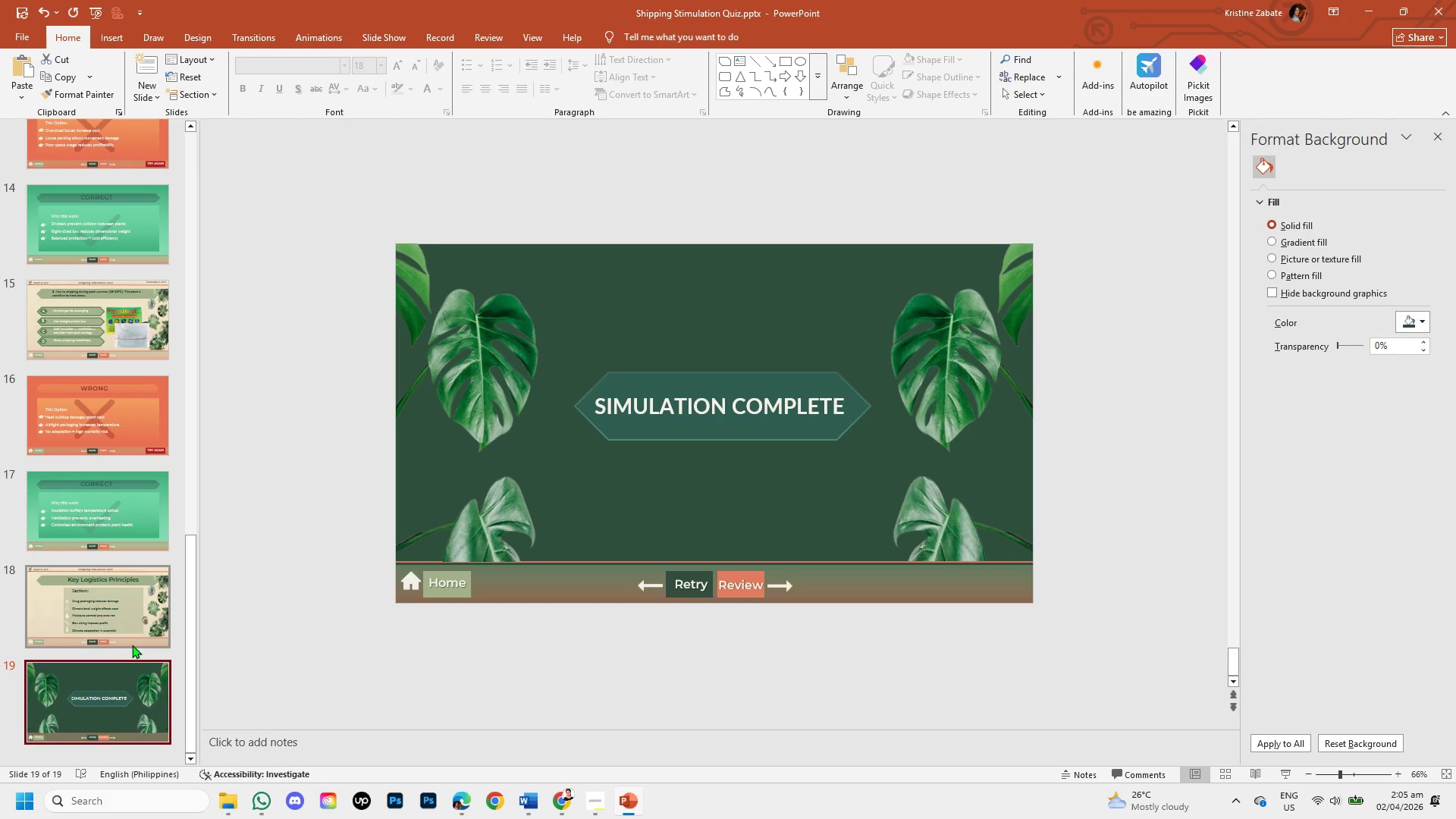 
wait(6.31)
 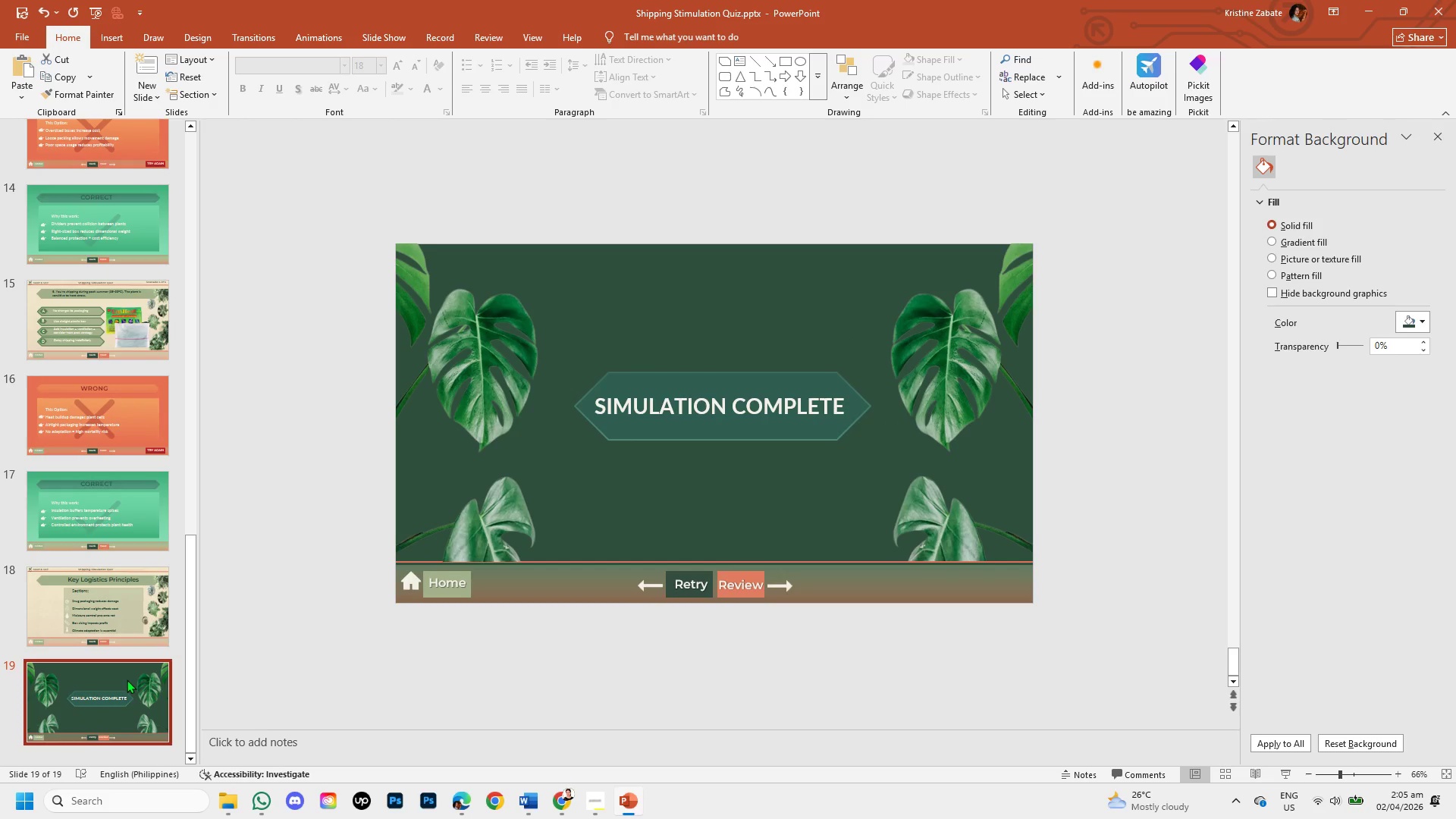 
left_click_drag(start_coordinate=[190, 633], to_coordinate=[291, 123])
 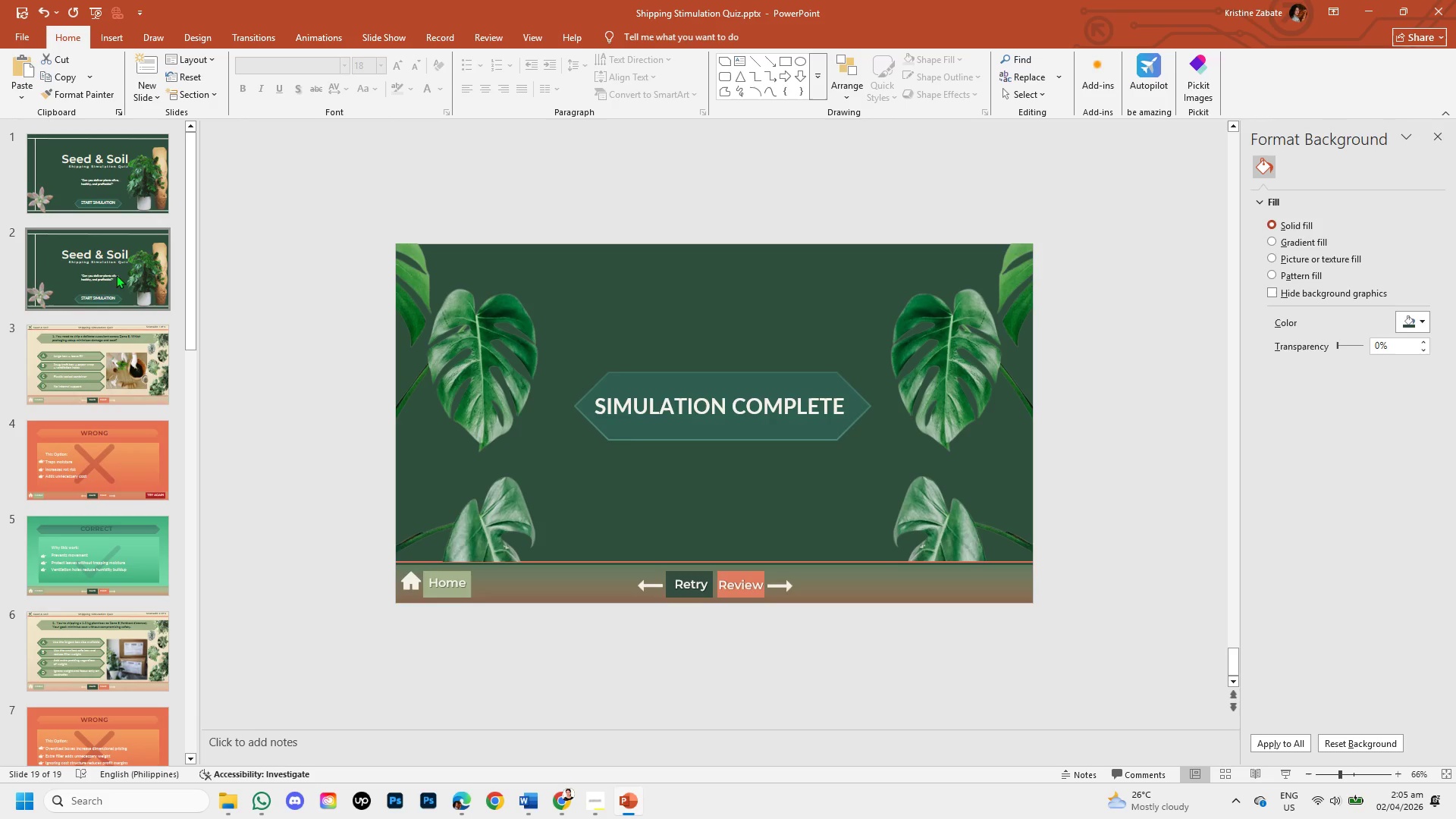 
left_click([112, 281])
 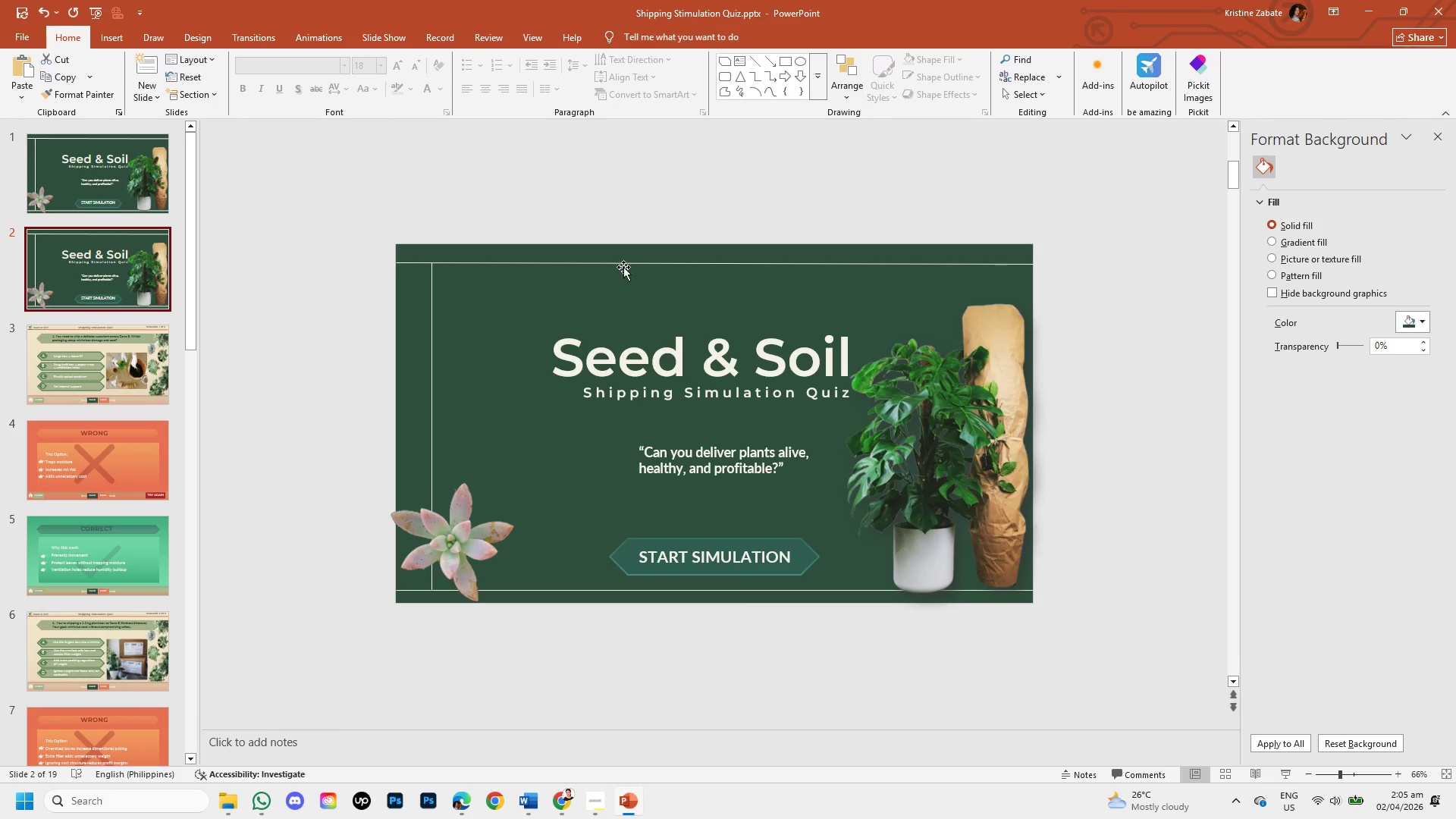 
left_click([623, 263])
 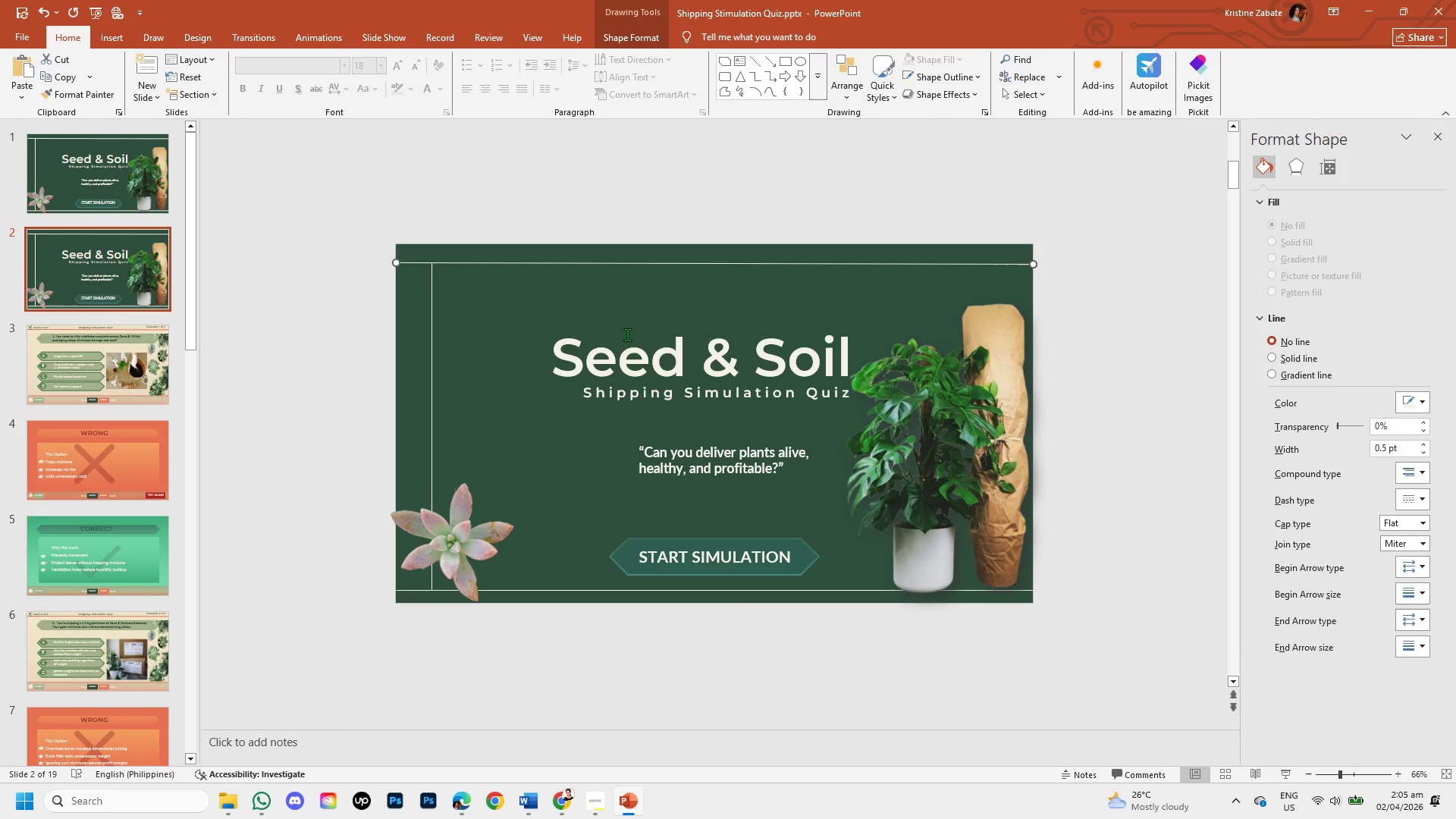 
left_click([635, 353])
 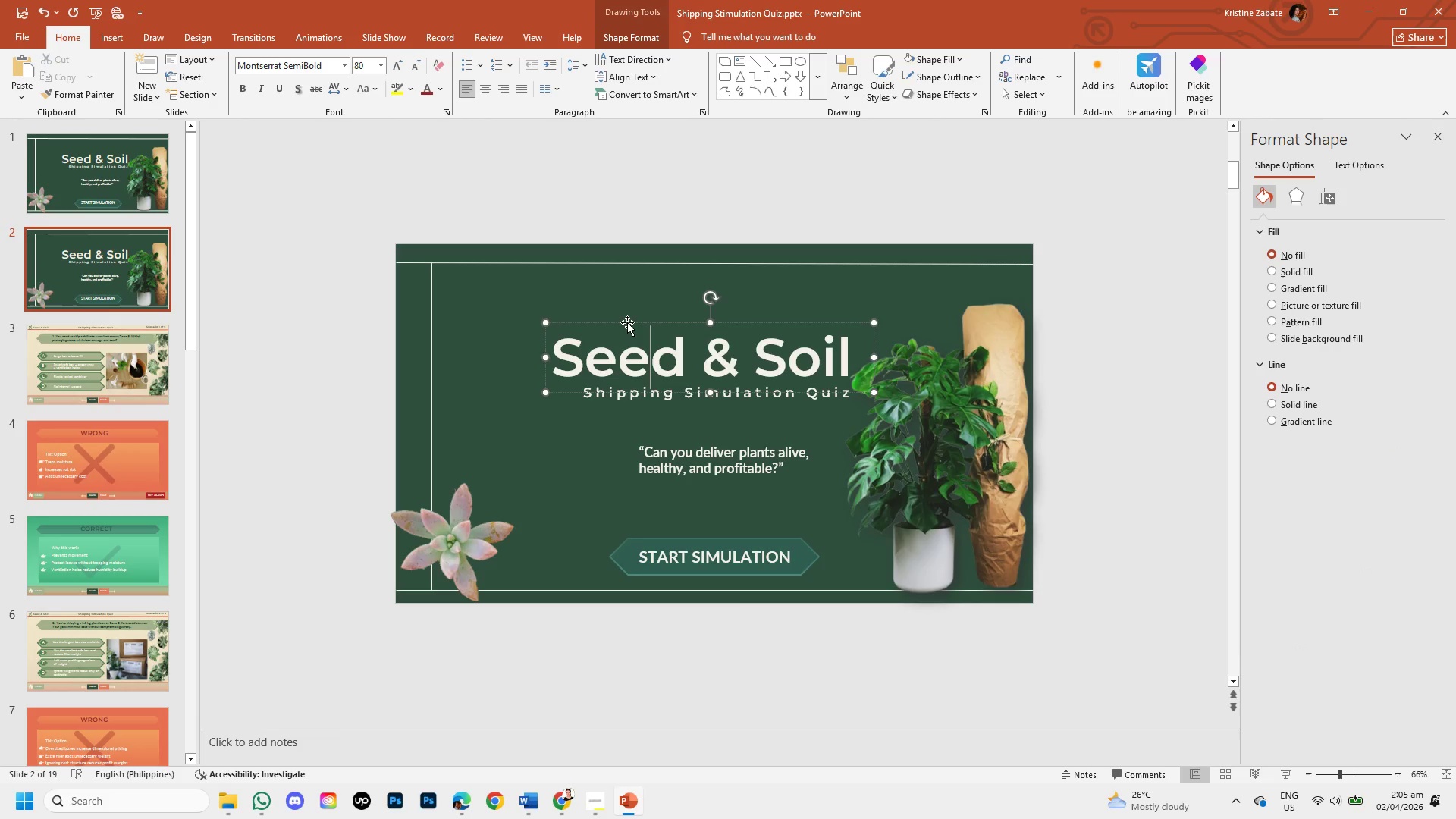 
left_click([627, 322])
 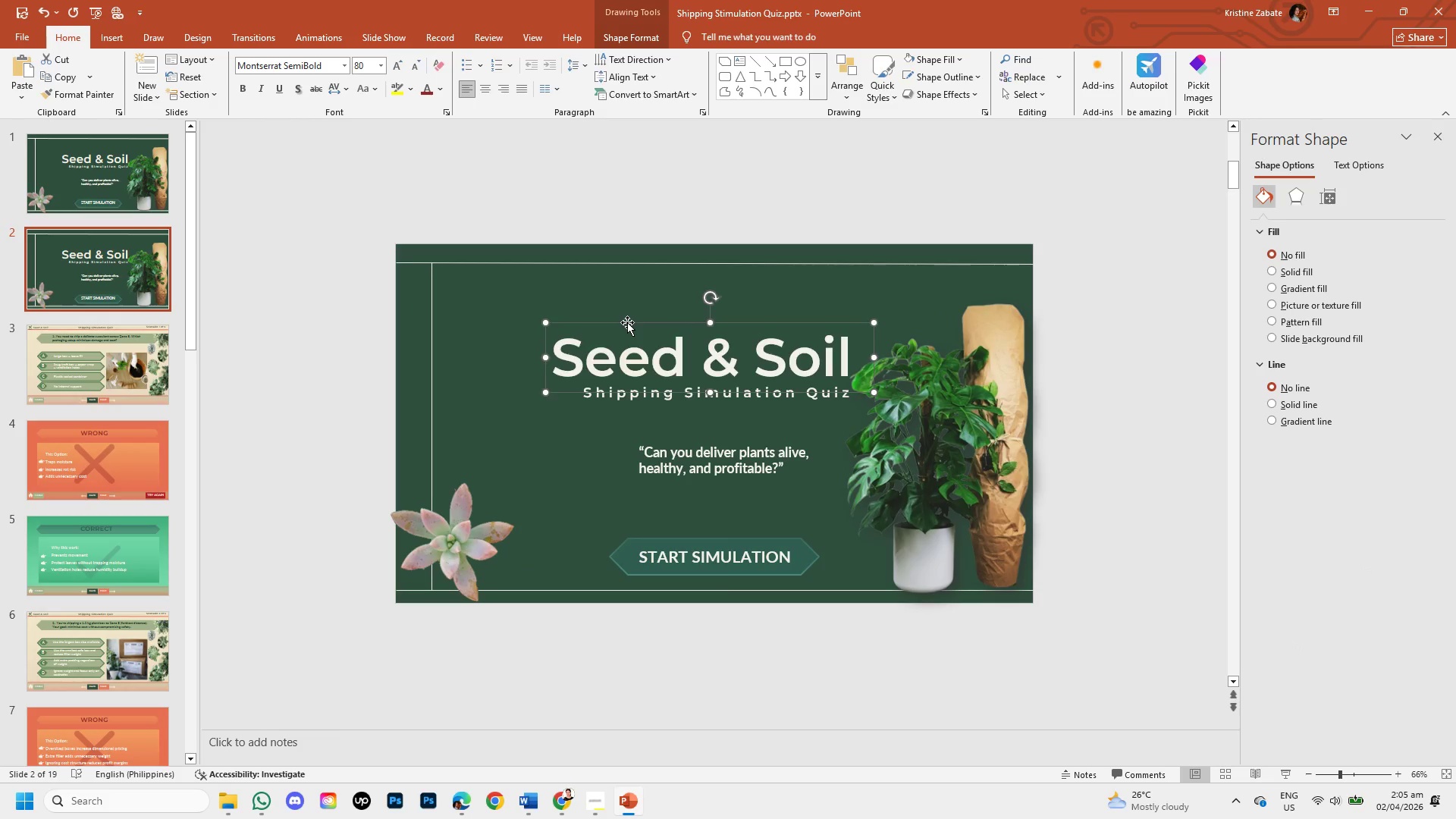 
key(Backspace)
 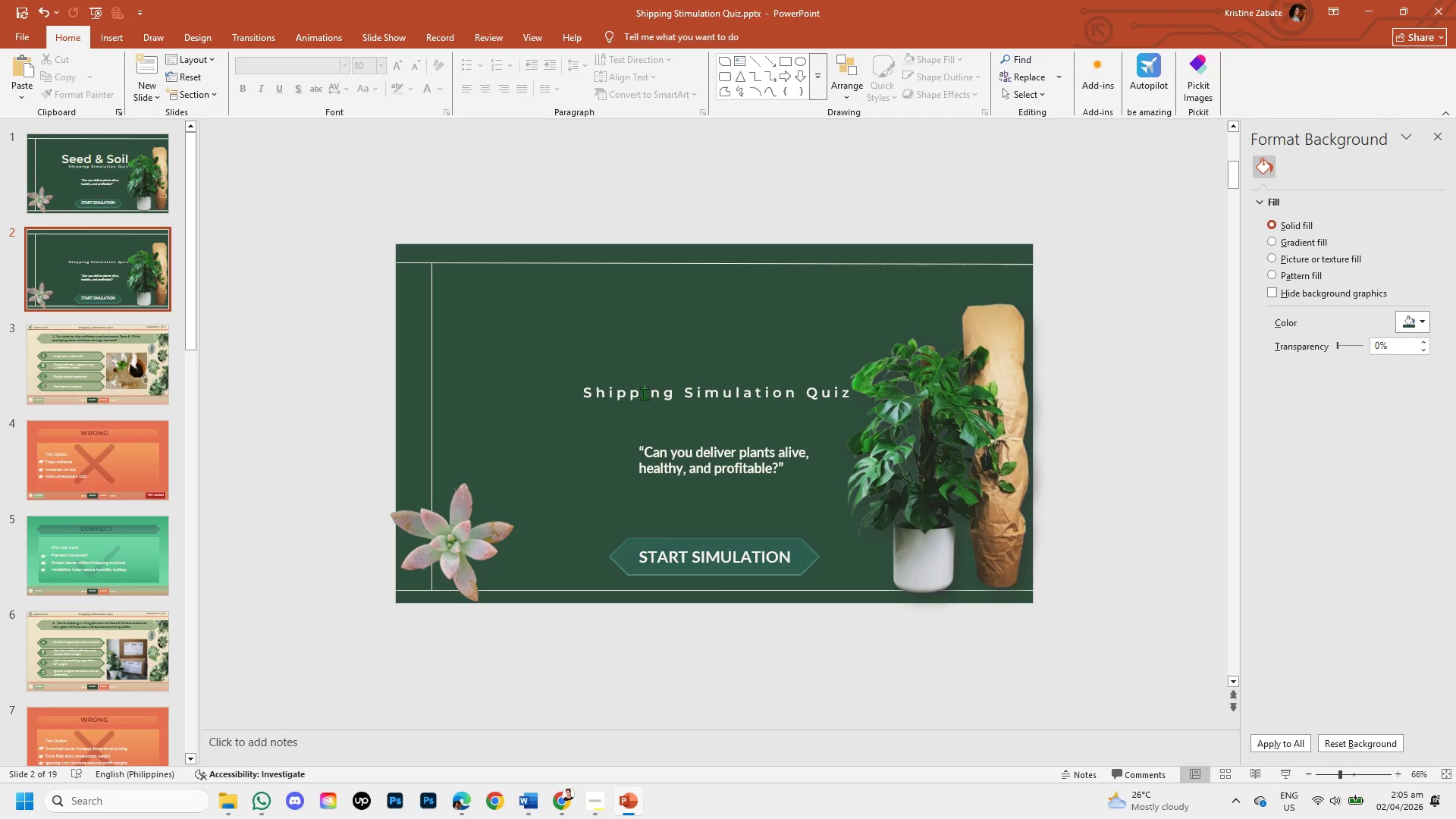 
left_click([644, 394])
 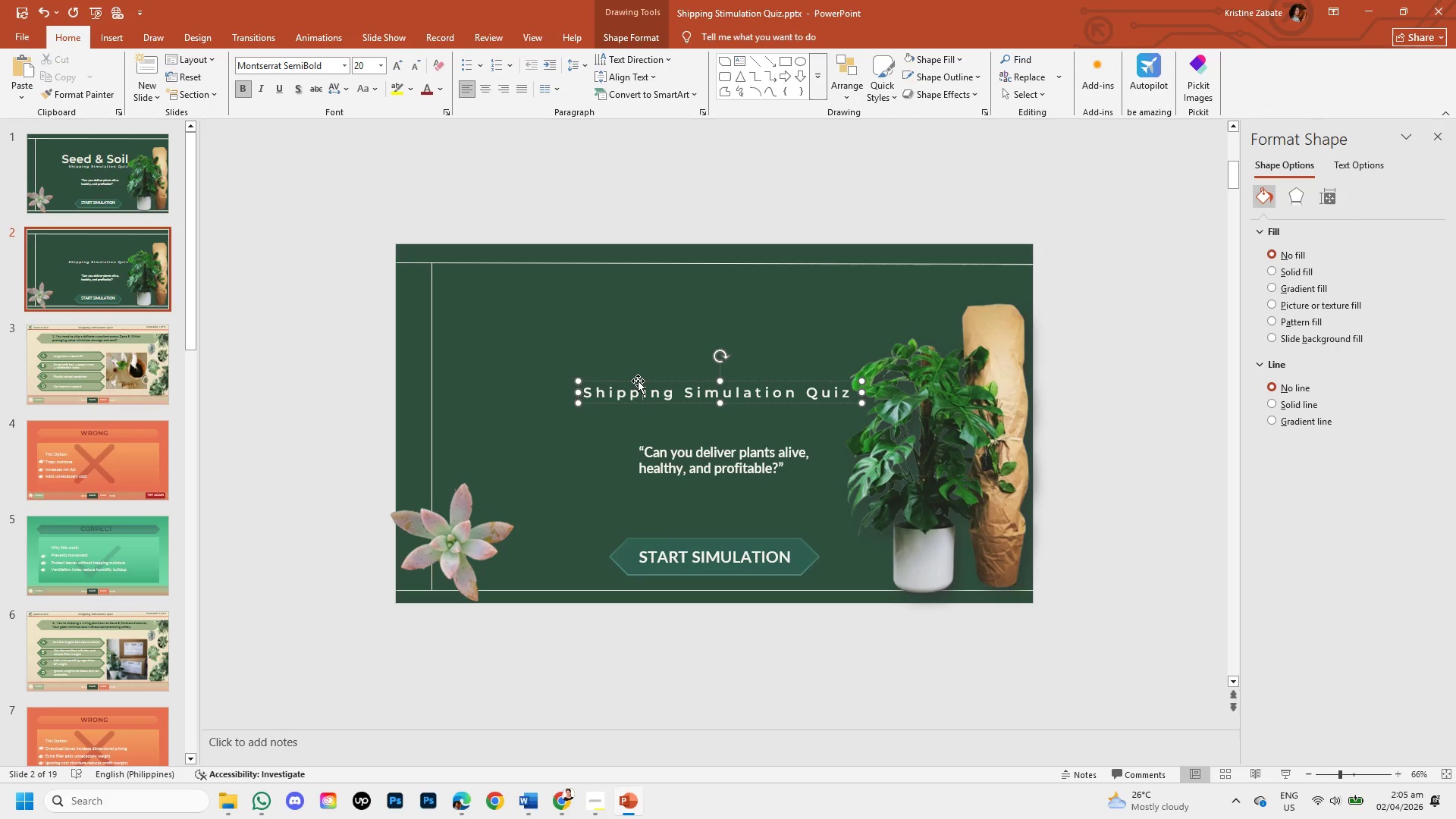 
left_click([638, 381])
 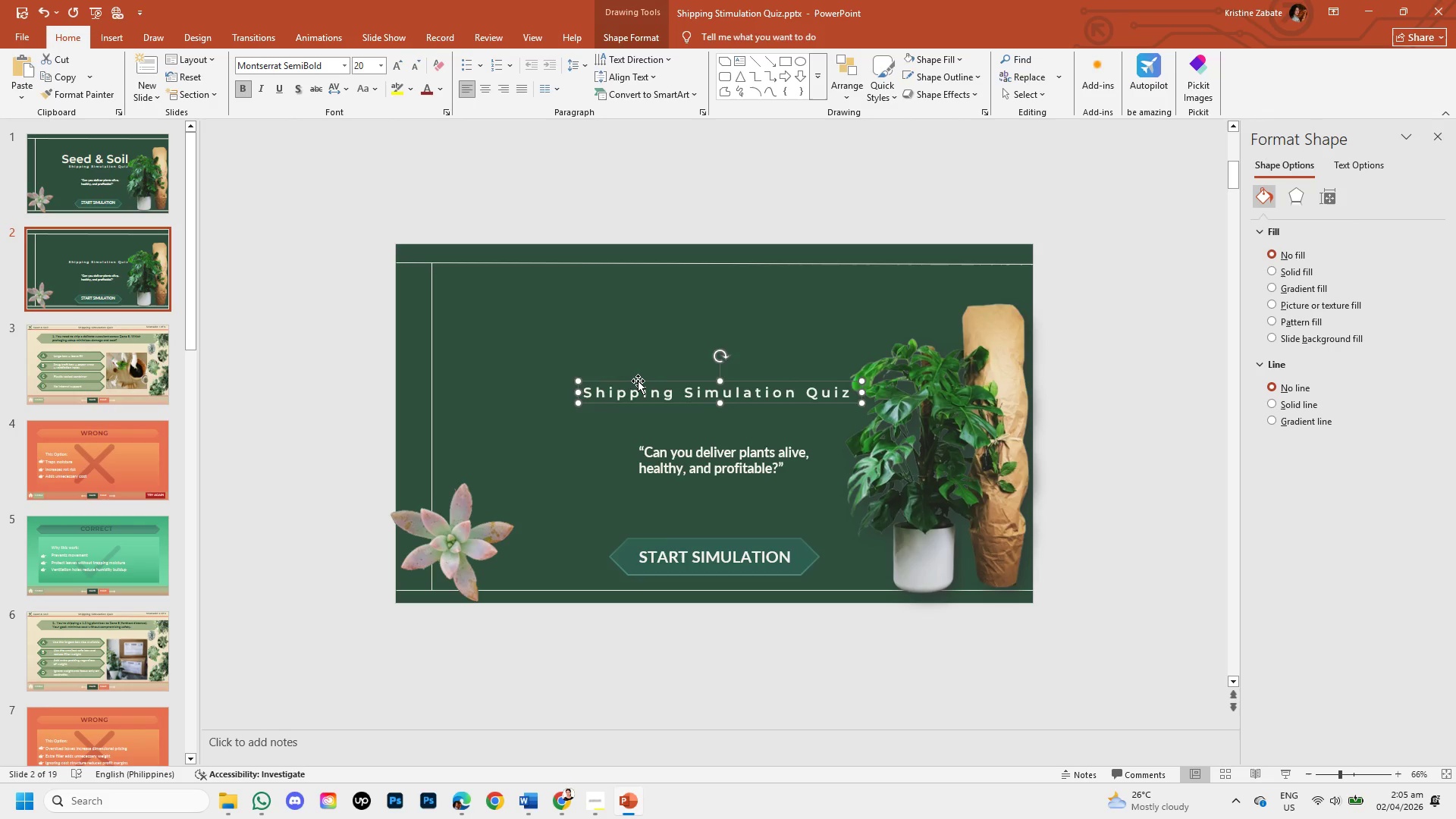 
key(Backspace)
 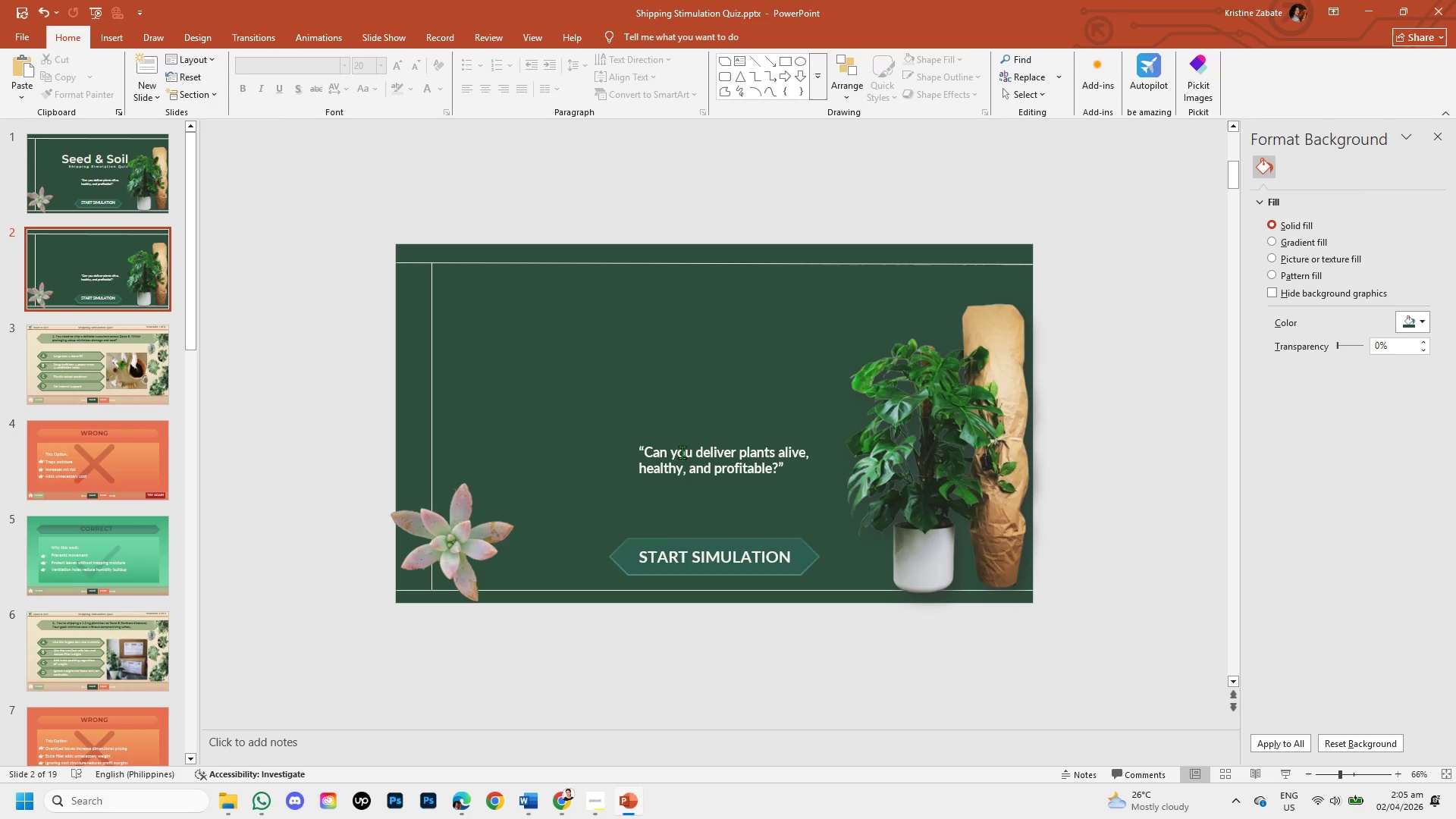 
left_click([686, 457])
 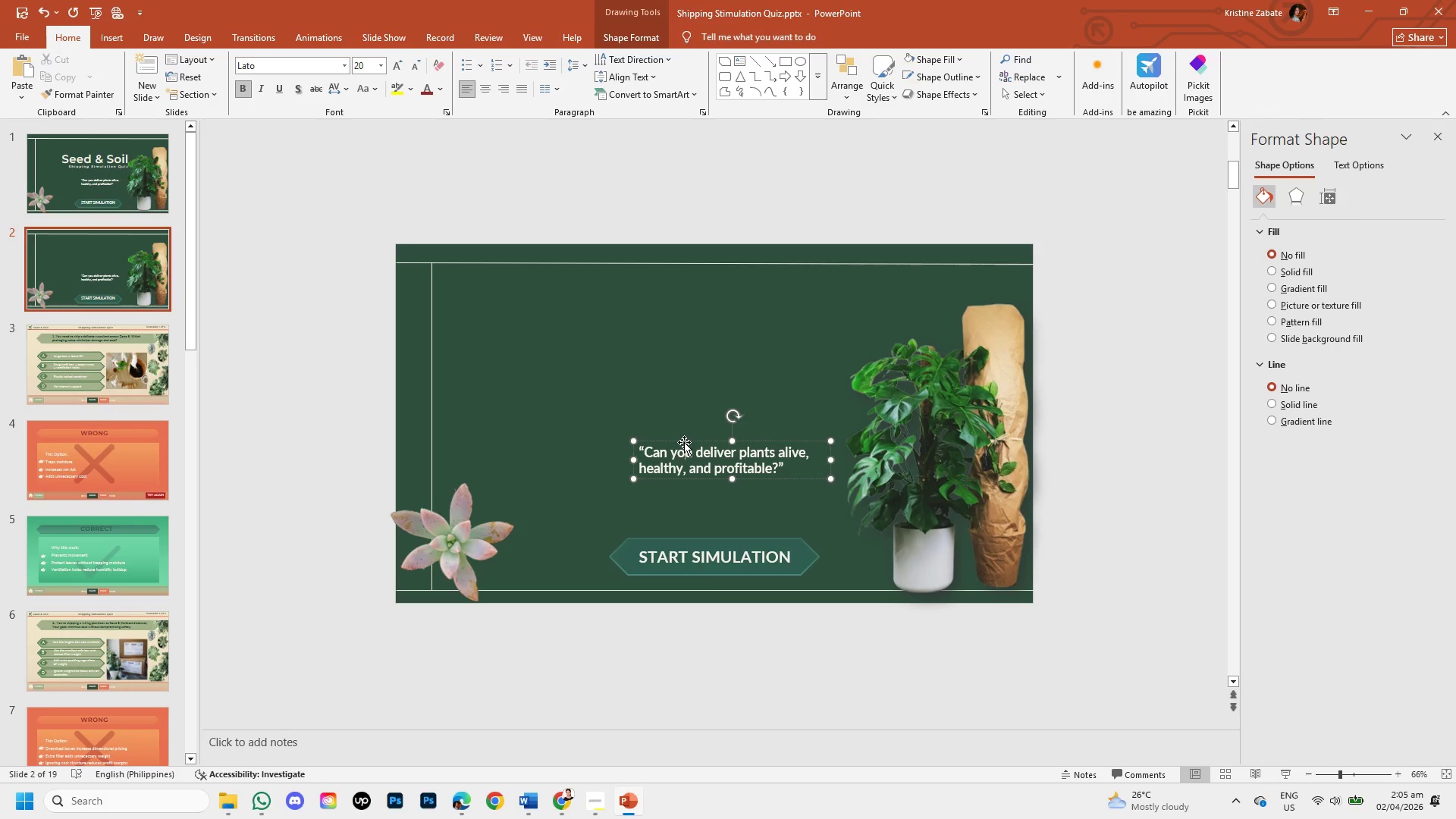 
left_click([684, 442])
 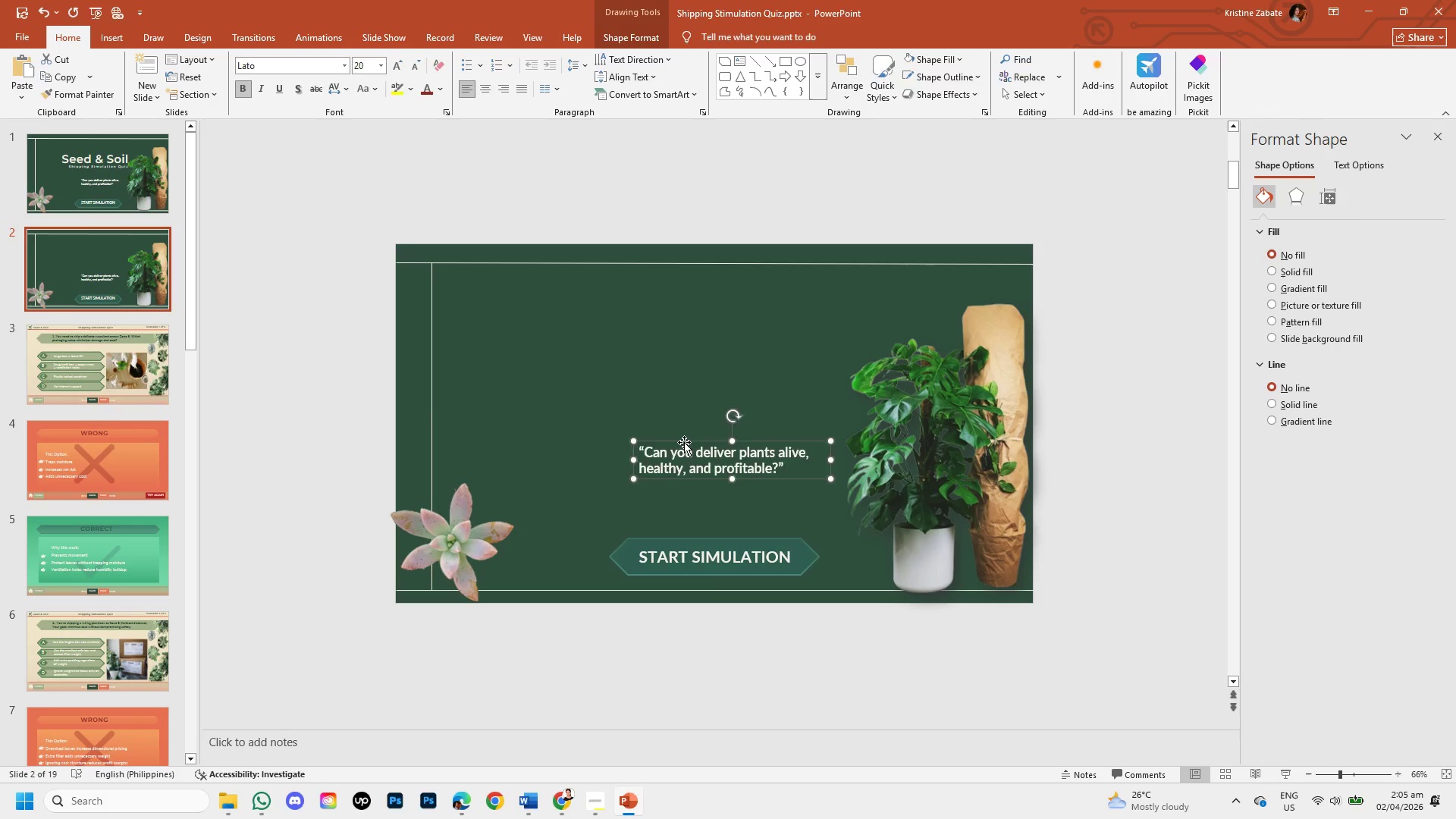 
key(Backspace)
 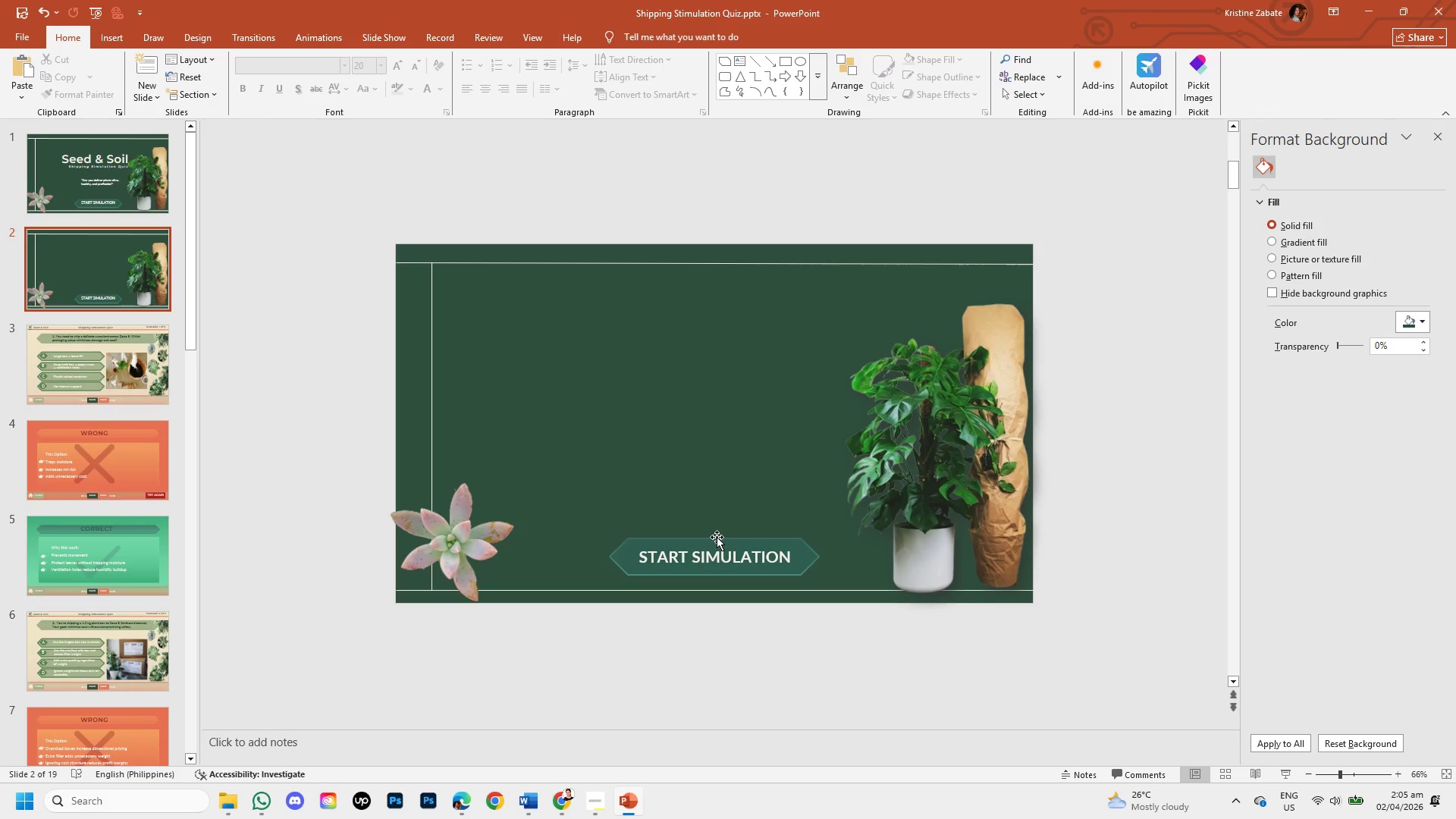 
left_click([717, 537])
 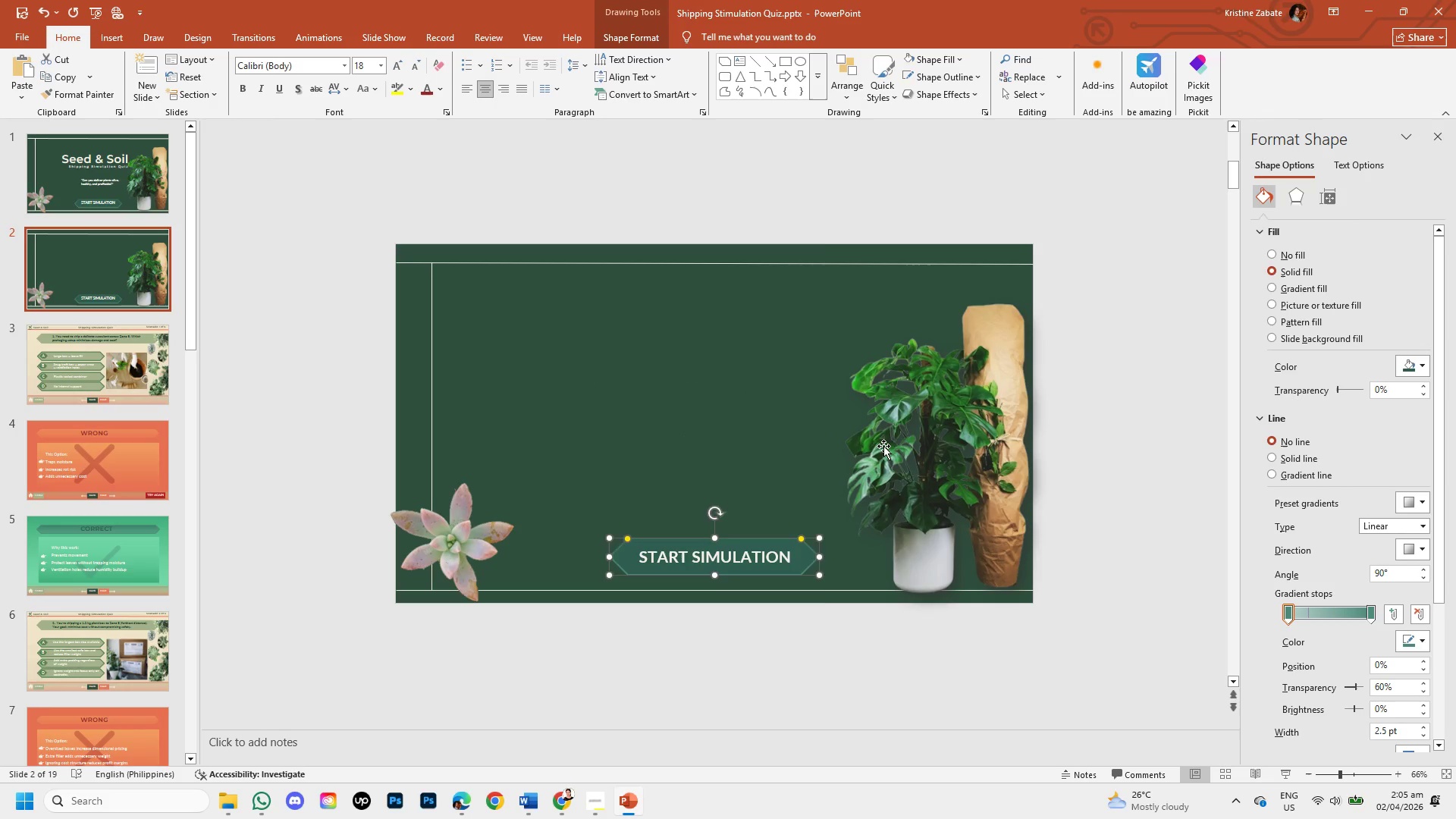 
left_click([885, 445])
 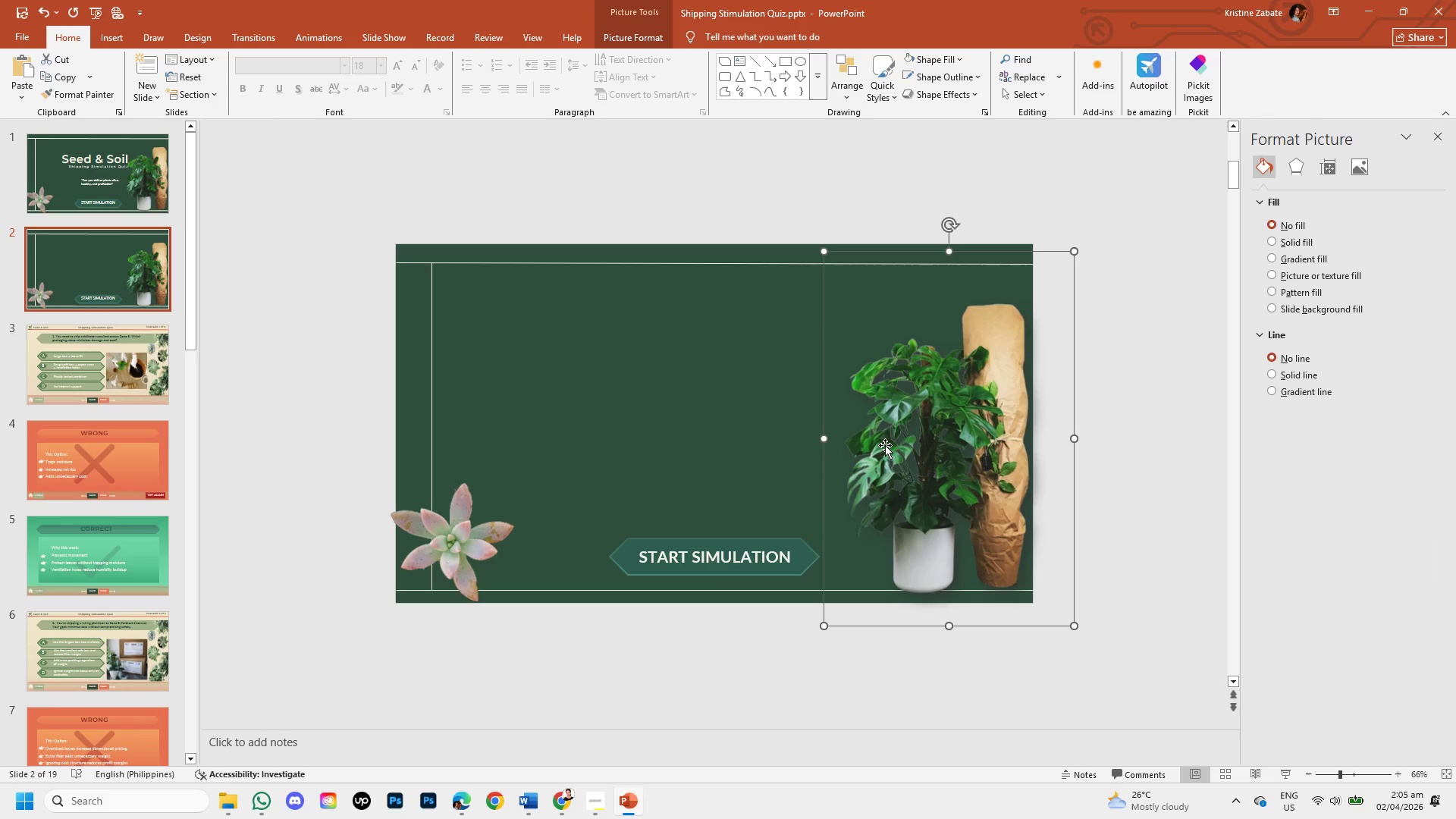 
key(Backspace)
 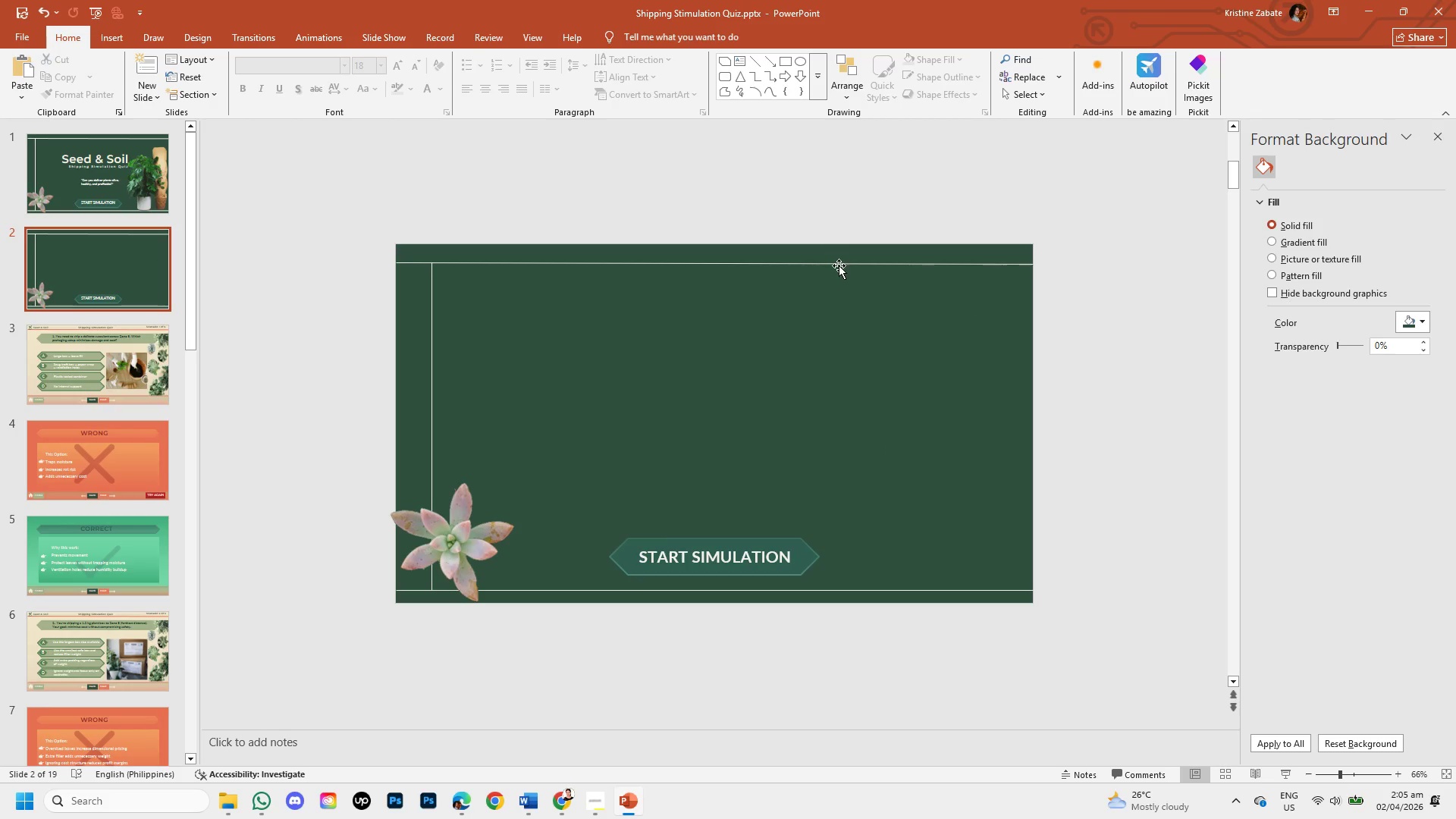 
left_click([839, 265])
 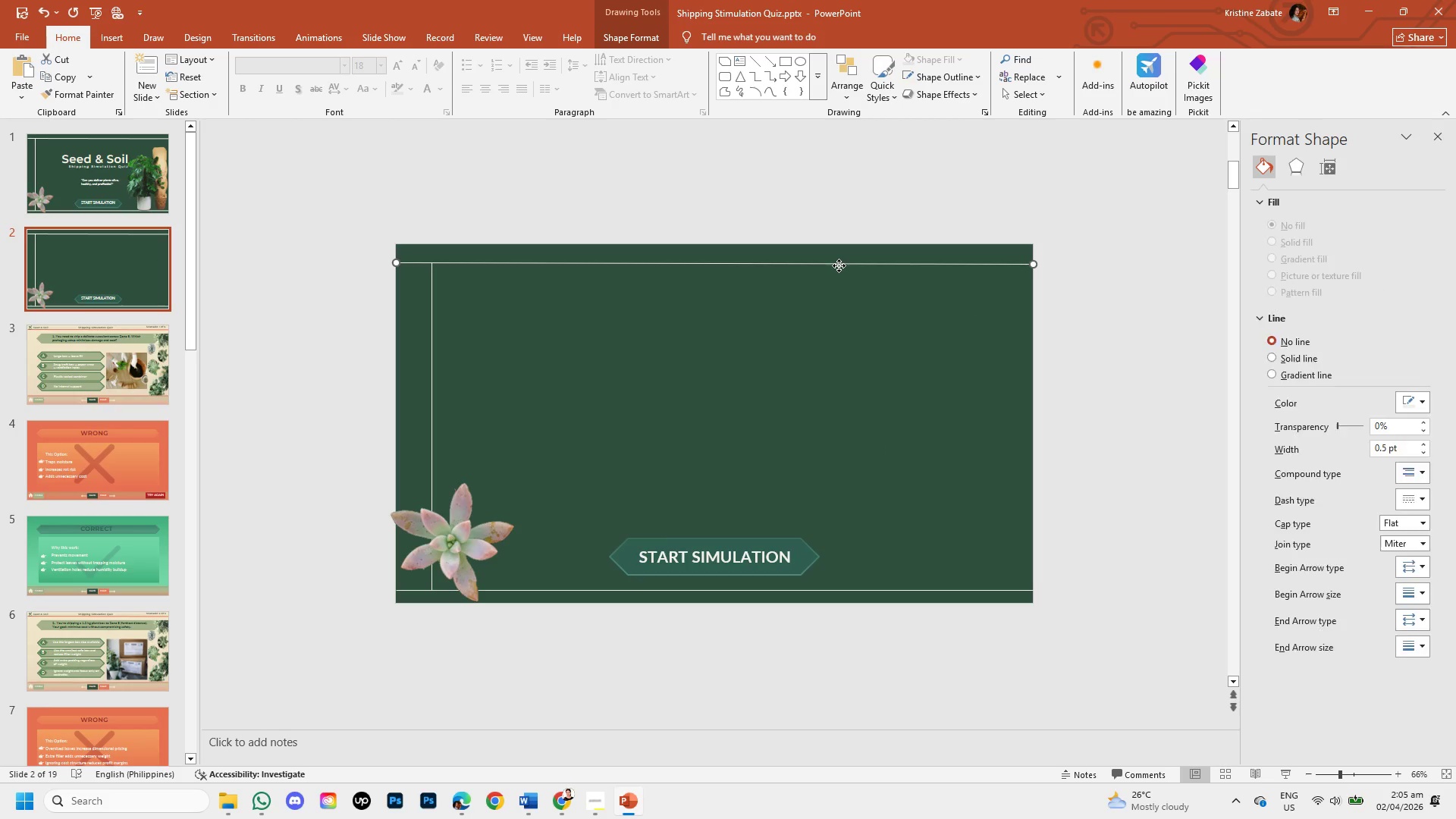 
right_click([839, 265])
 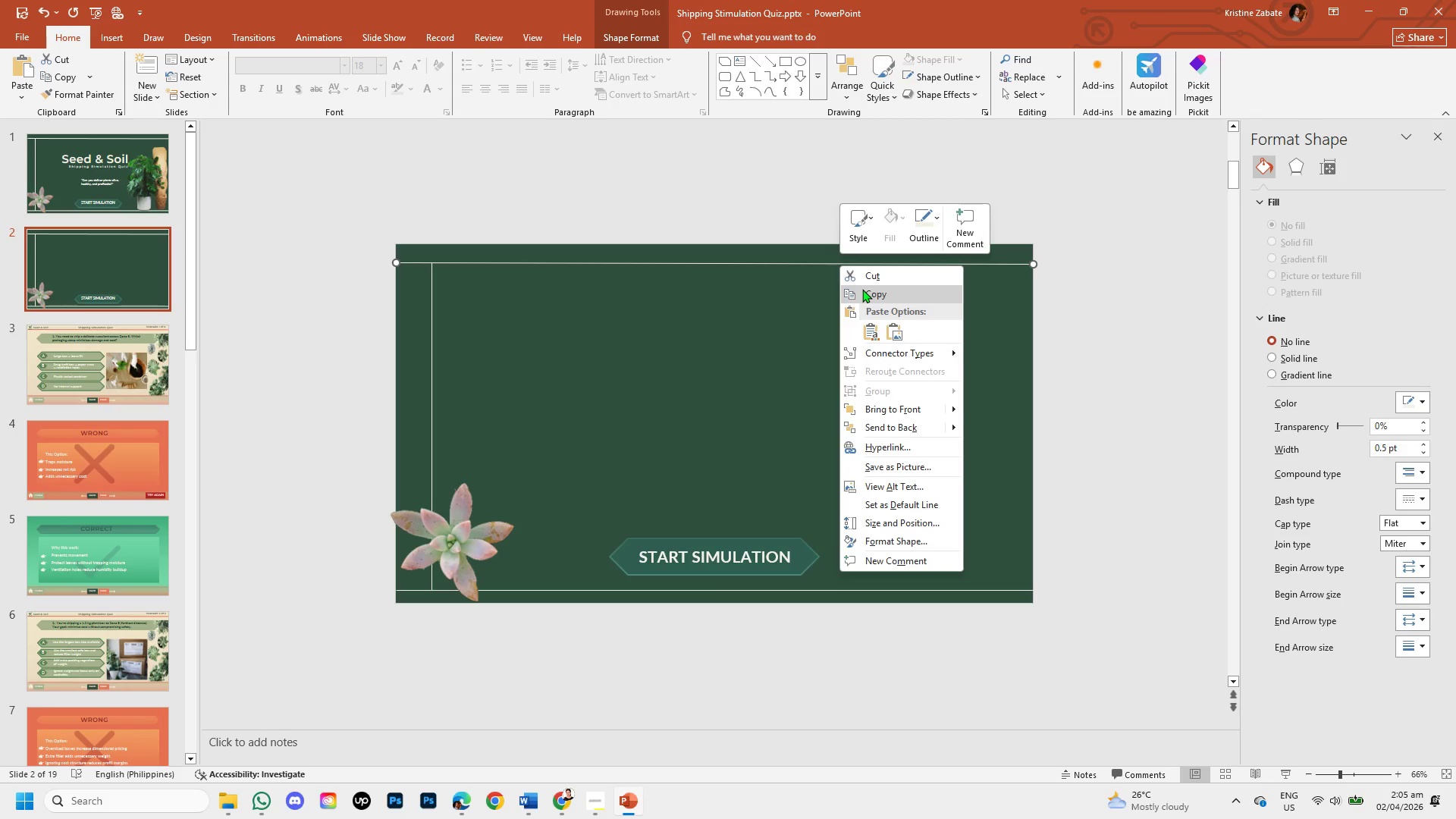 
left_click([862, 289])
 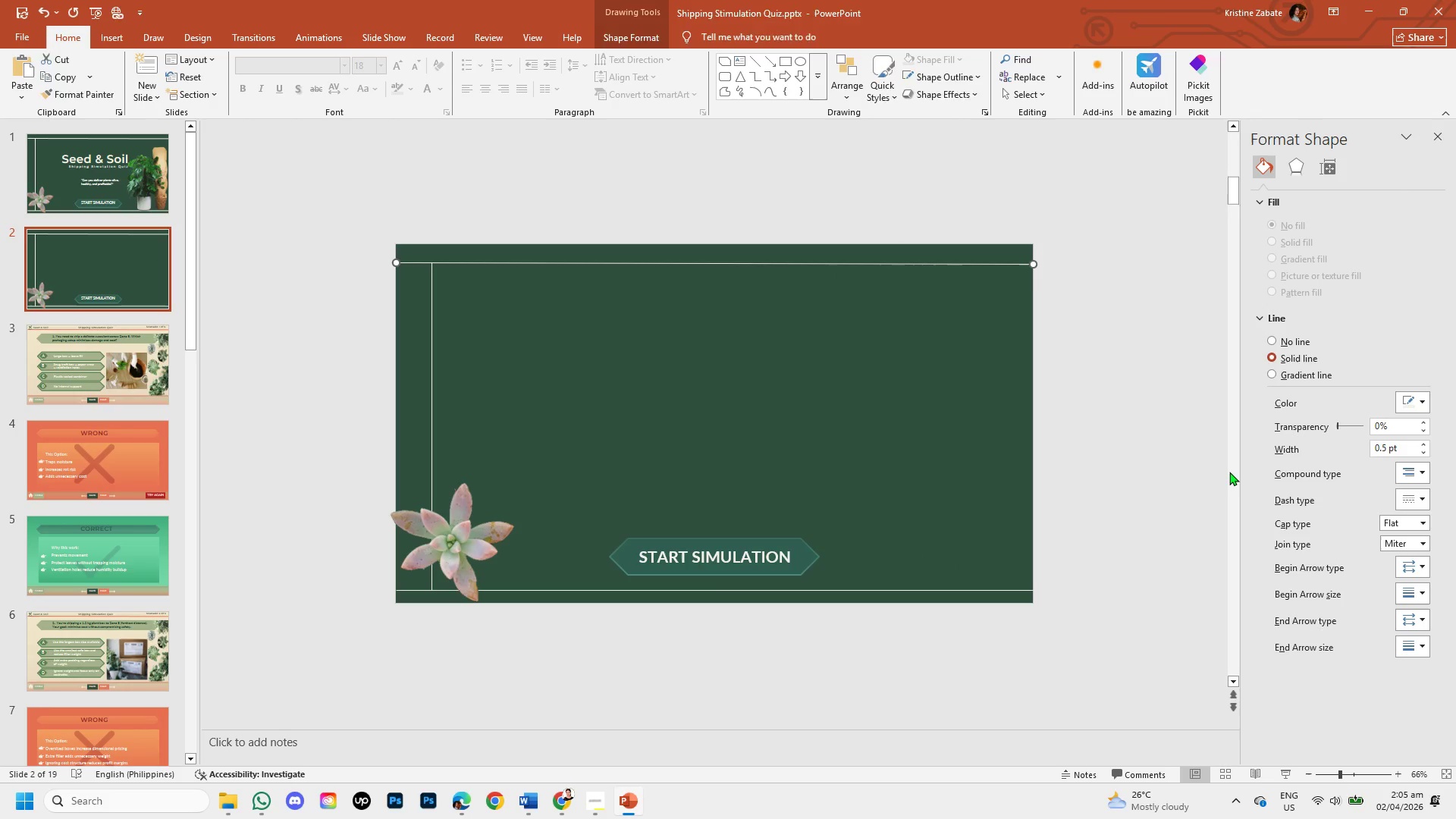 
key(Control+V)
 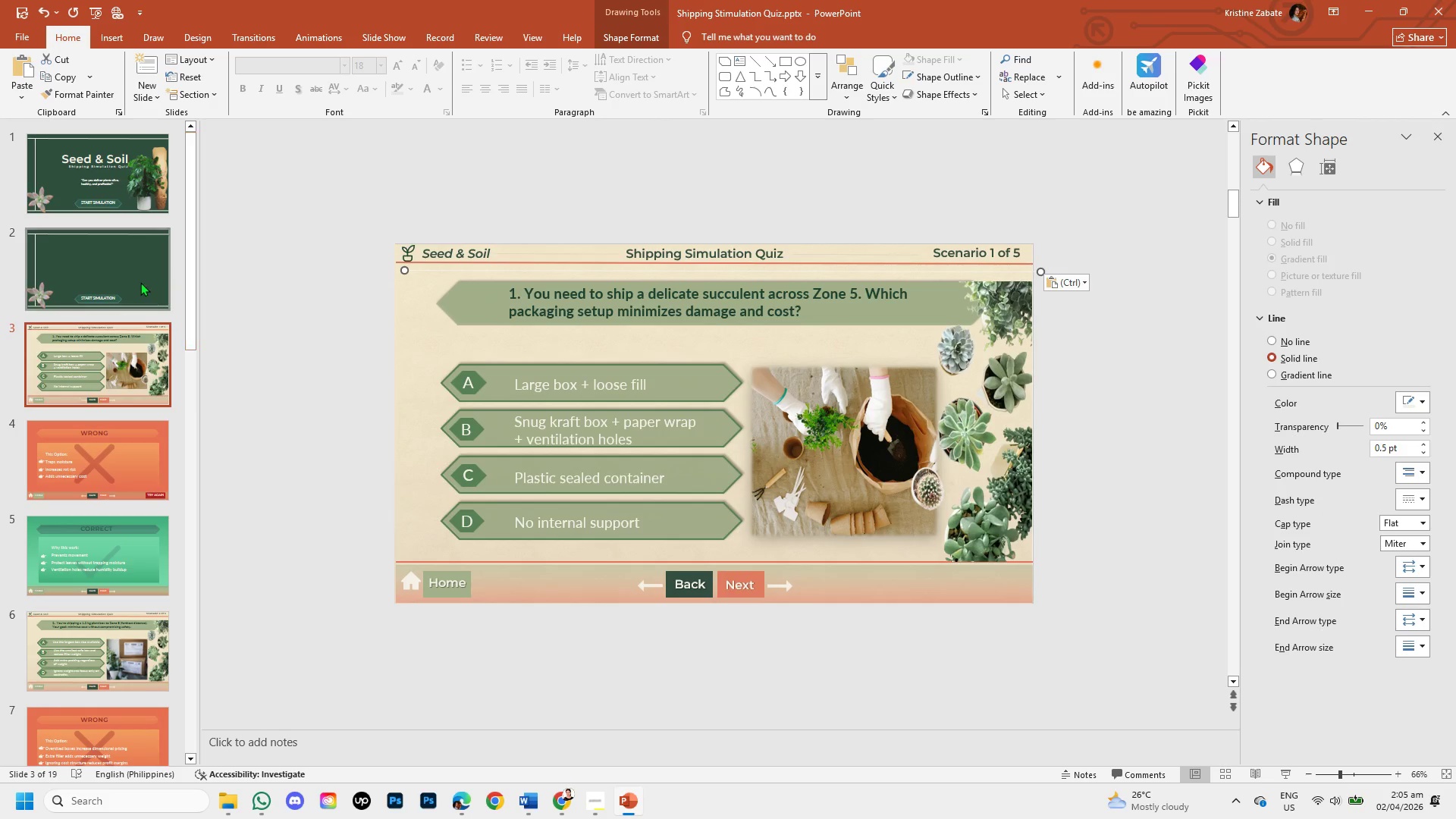 
left_click([139, 282])
 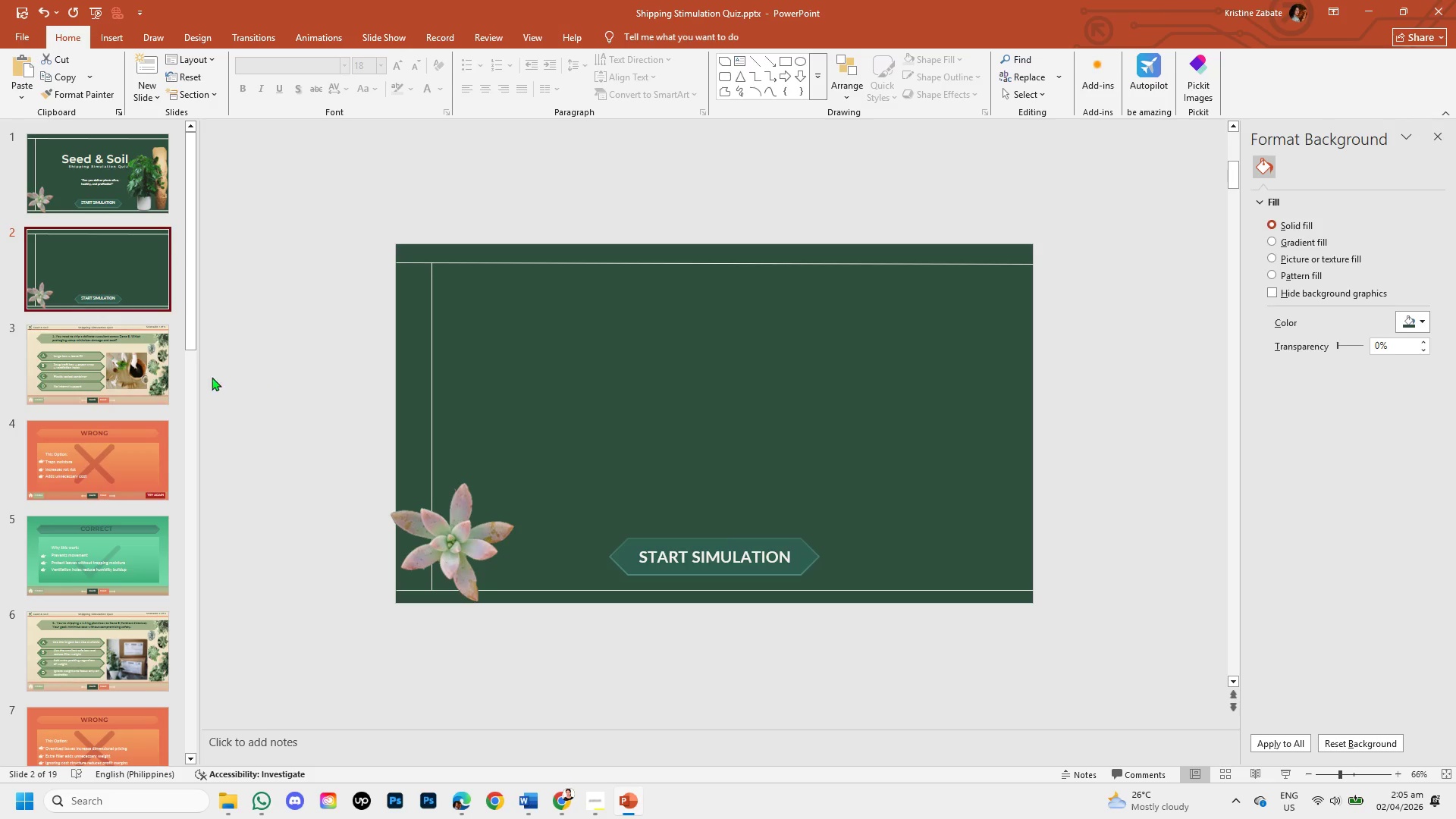 
left_click([129, 363])
 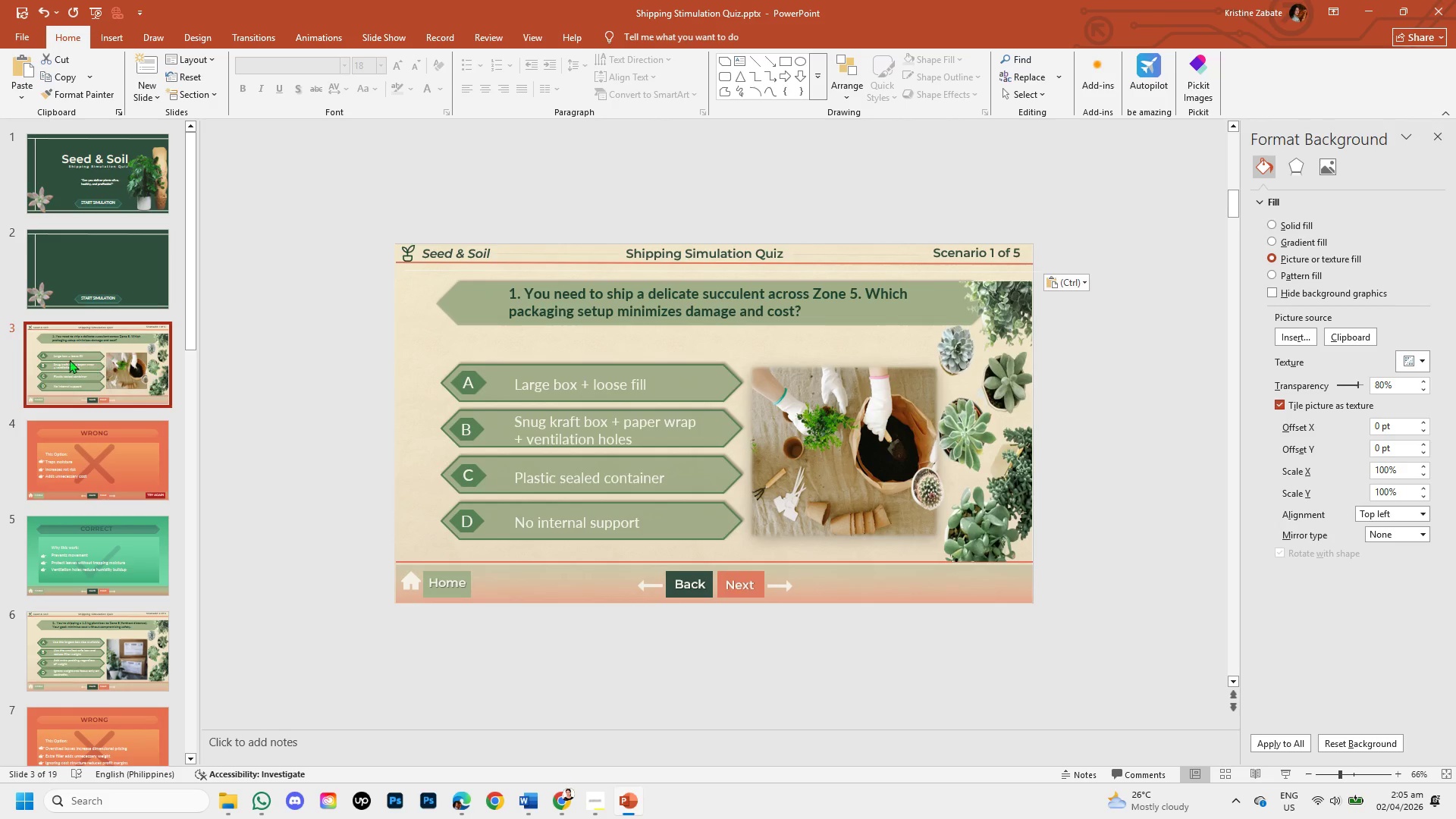 
left_click([35, 284])
 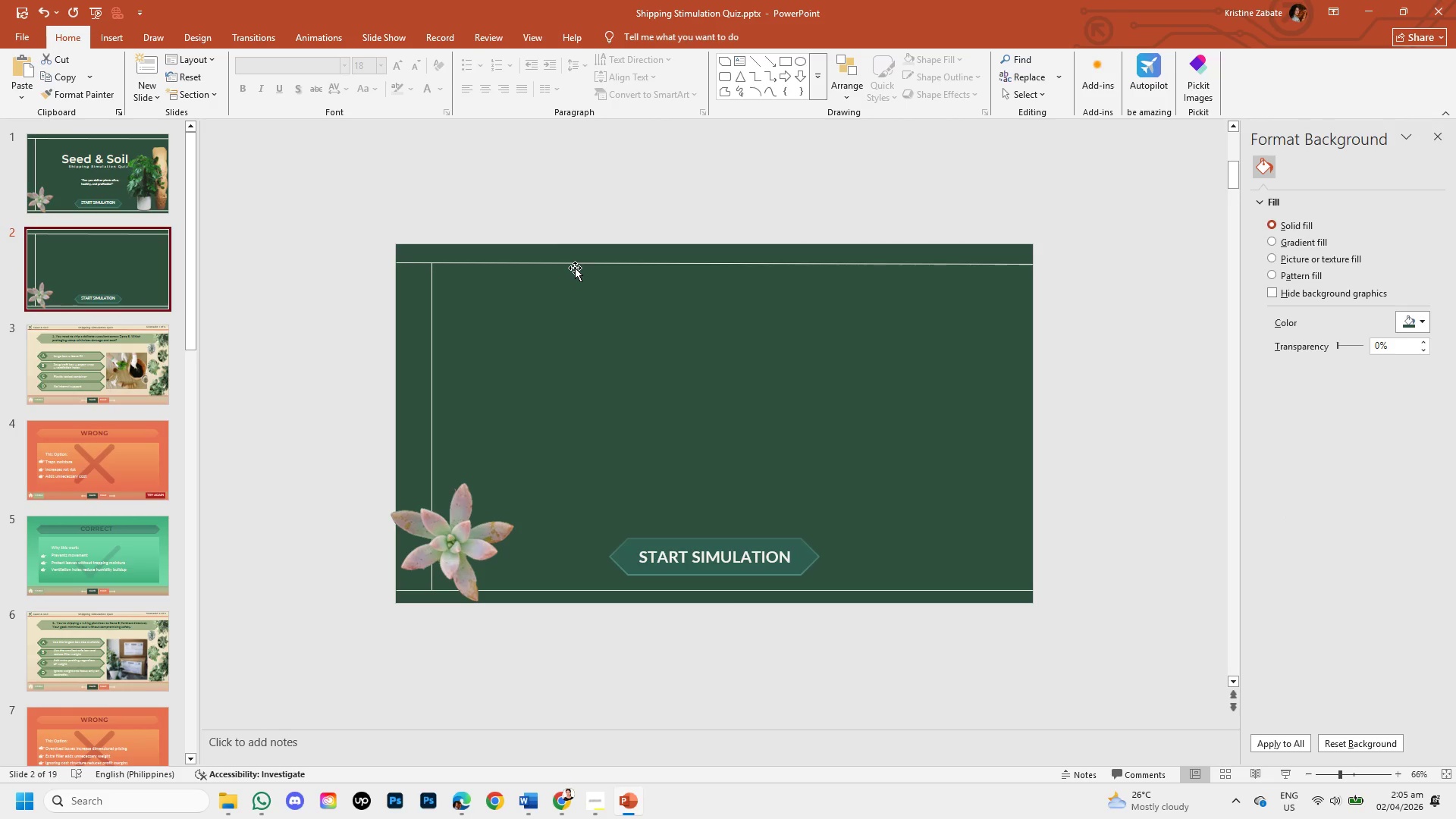 
left_click([574, 264])
 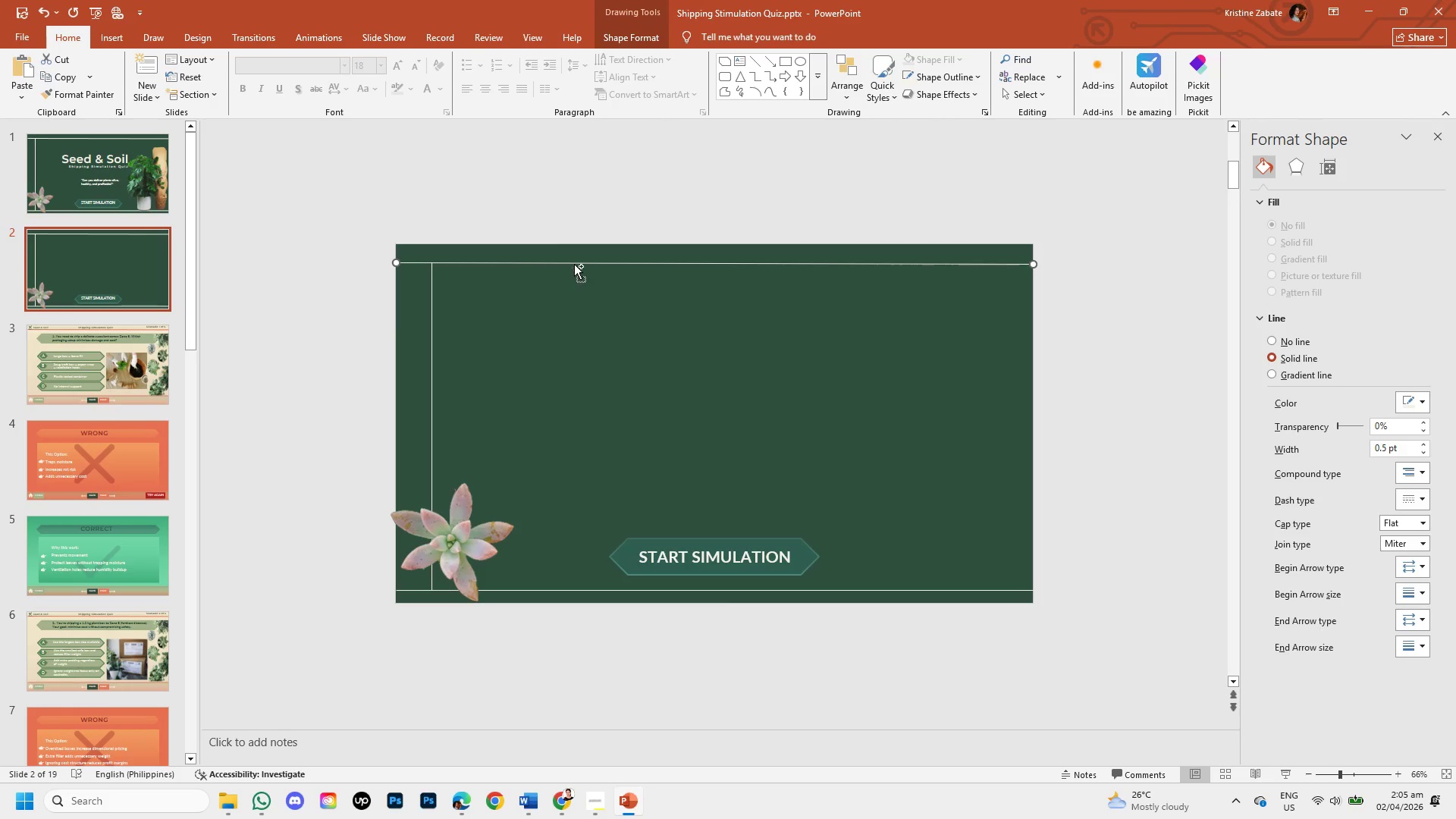 
hold_key(key=ControlLeft, duration=1.5)
 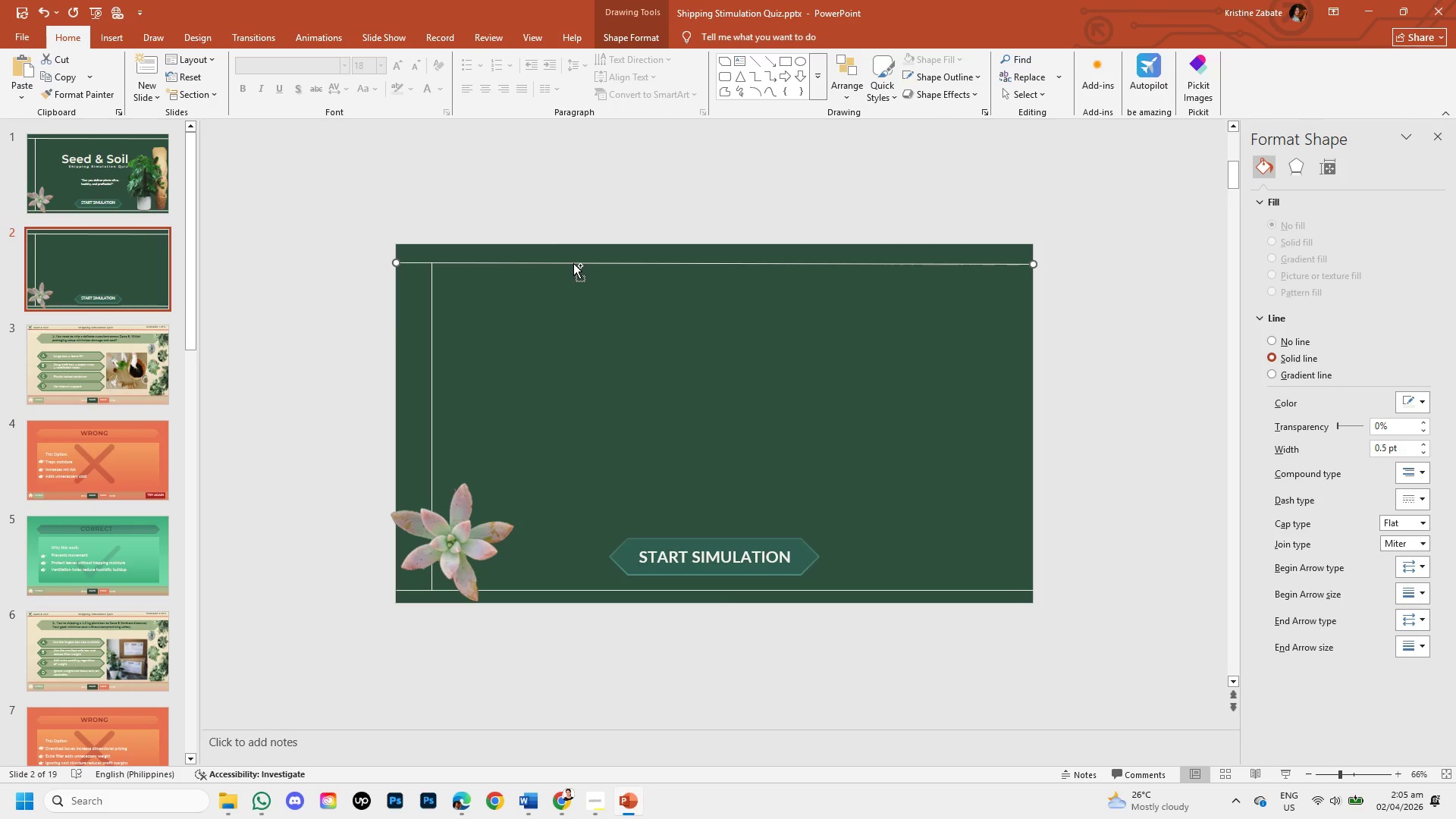 
hold_key(key=ControlLeft, duration=1.51)
 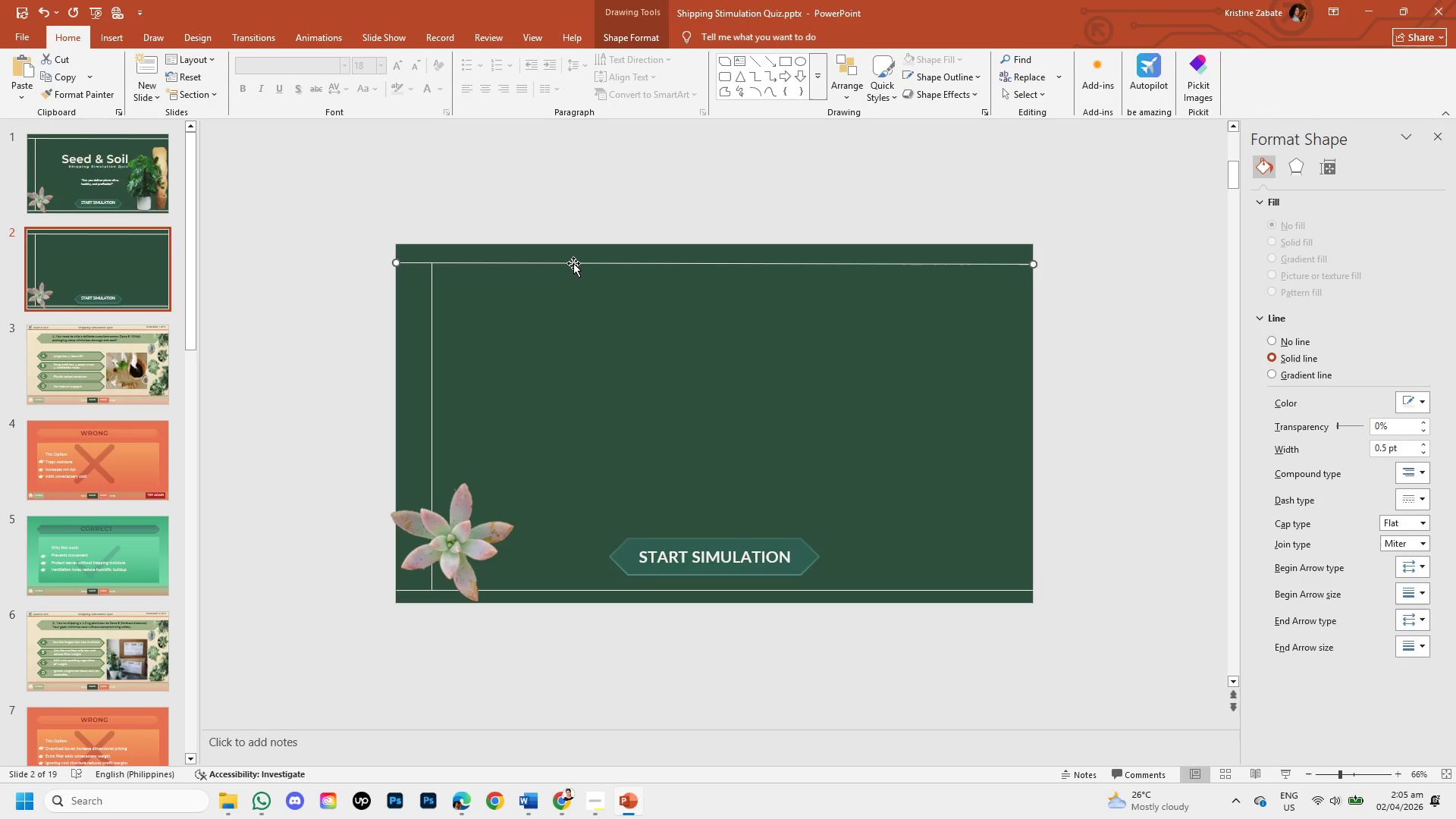 
key(Control+C)
 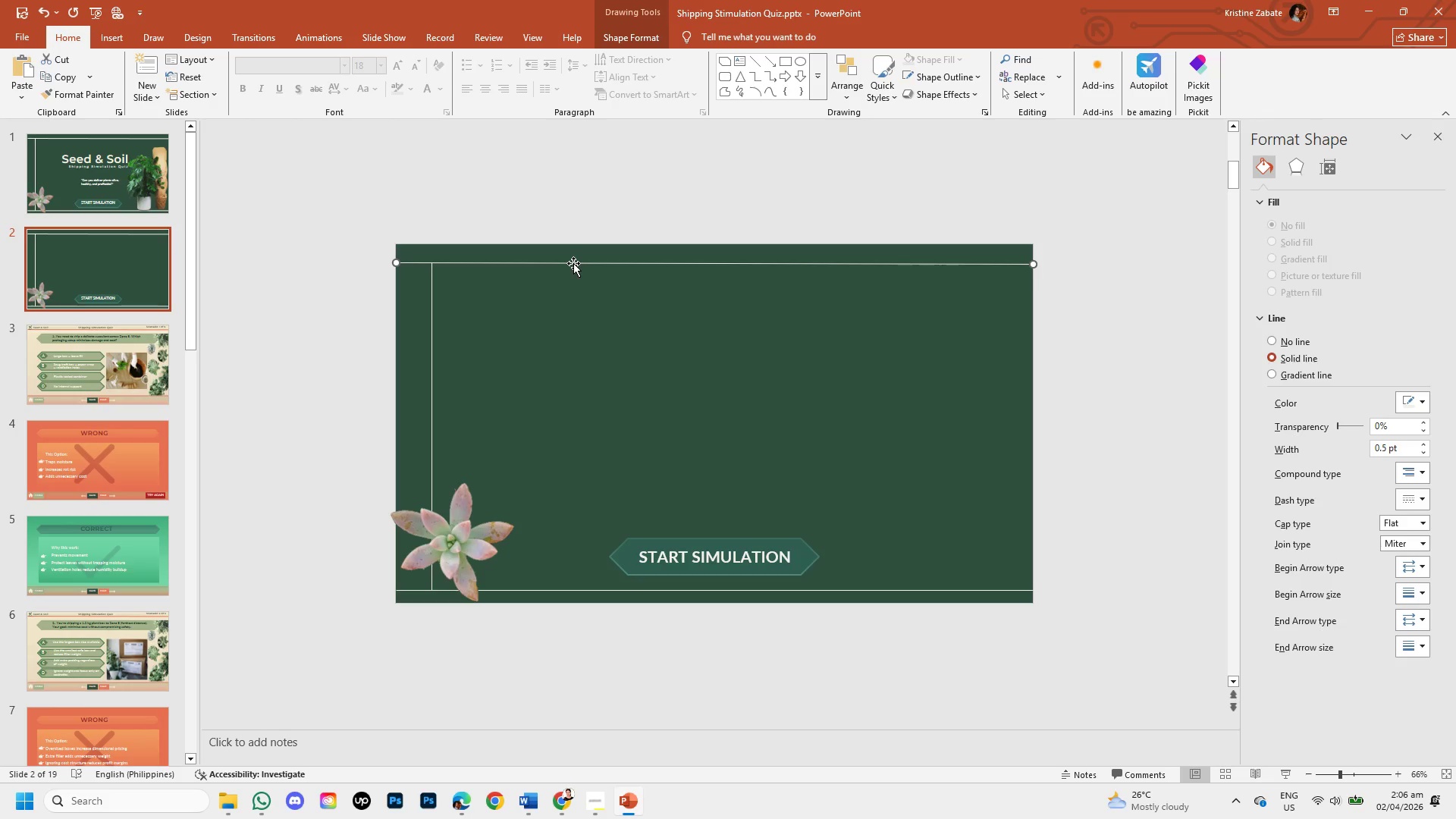 
key(Control+V)
 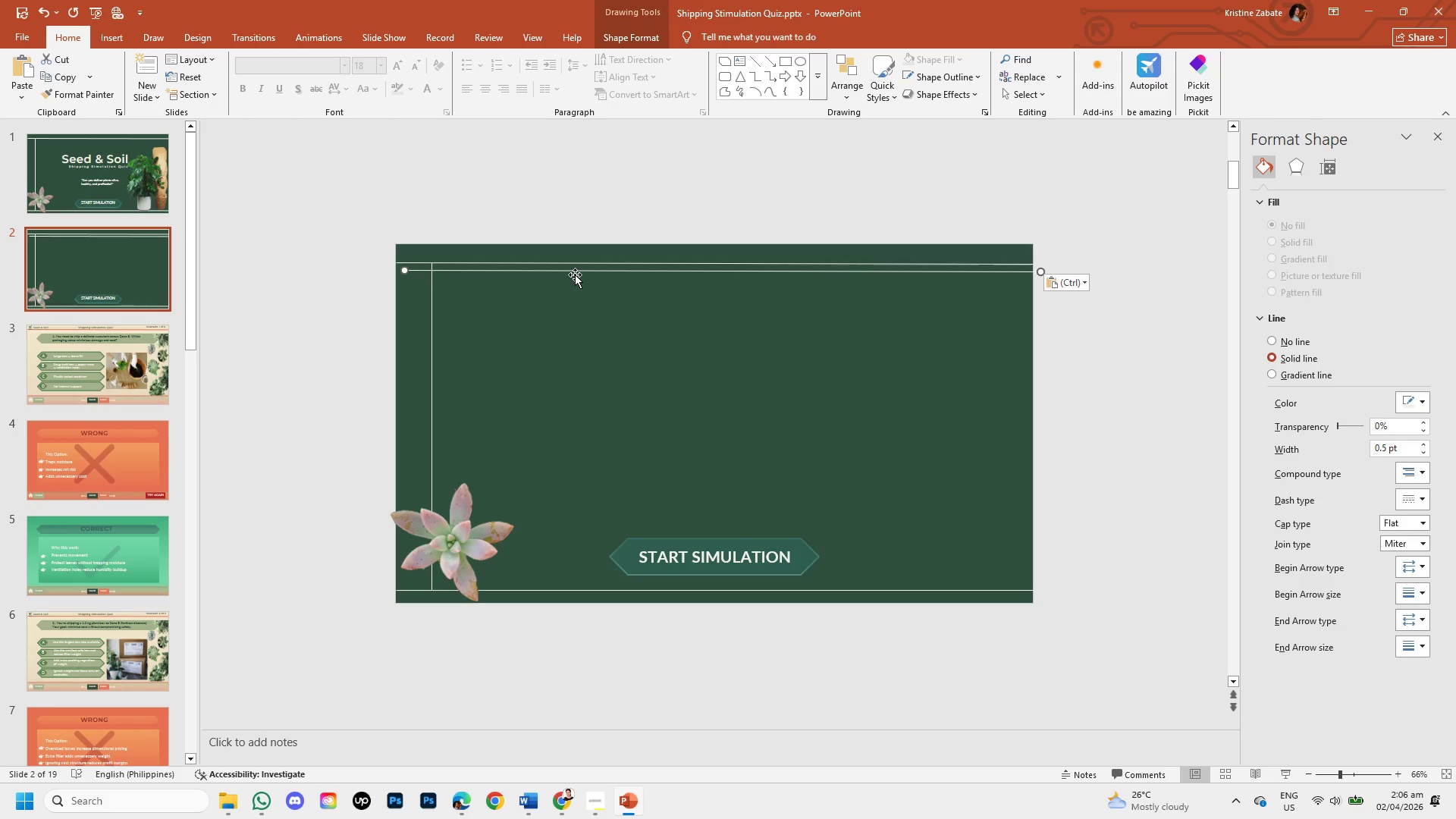 
left_click_drag(start_coordinate=[573, 271], to_coordinate=[922, 320])
 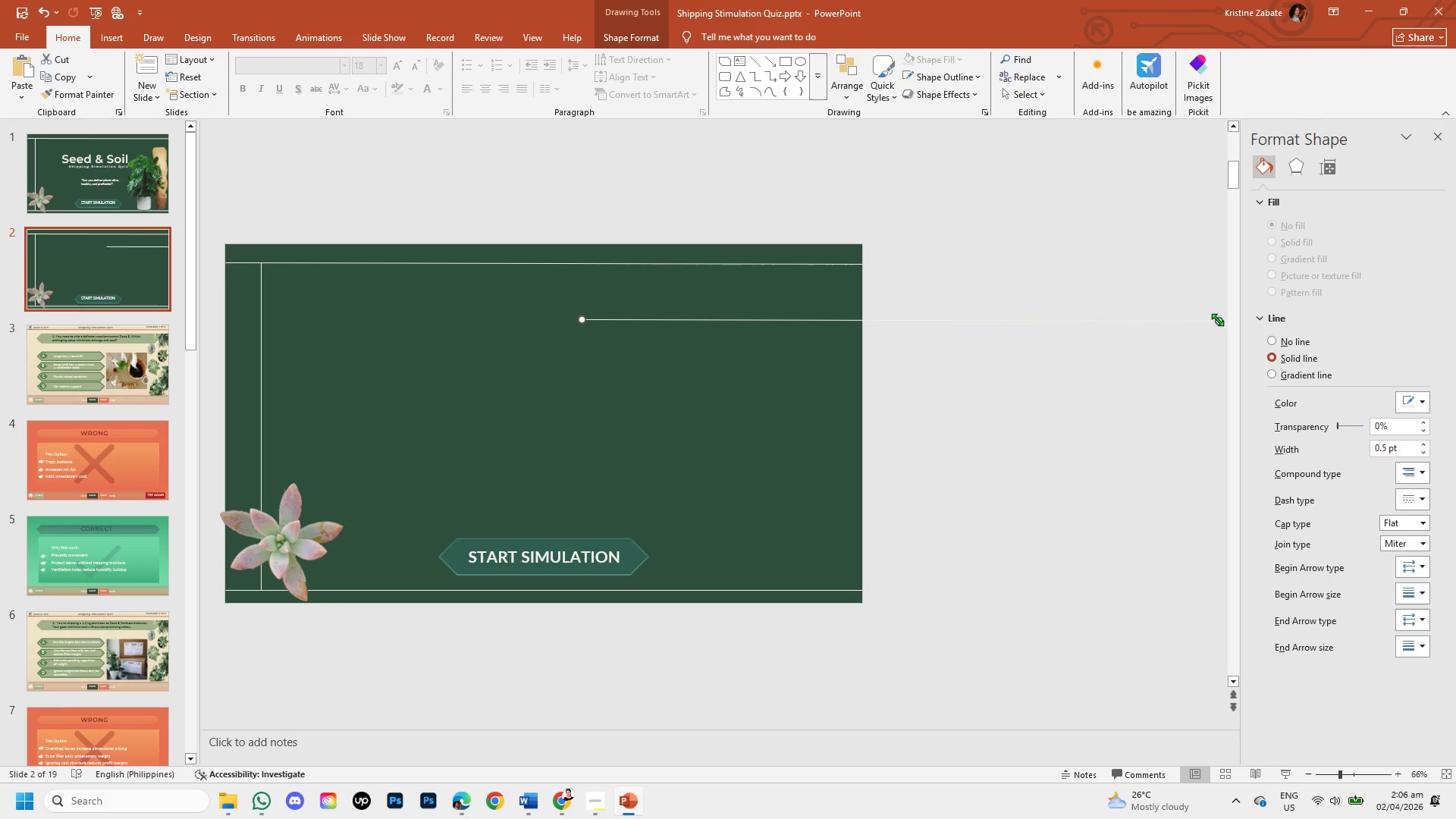 
left_click_drag(start_coordinate=[1219, 320], to_coordinate=[580, 629])
 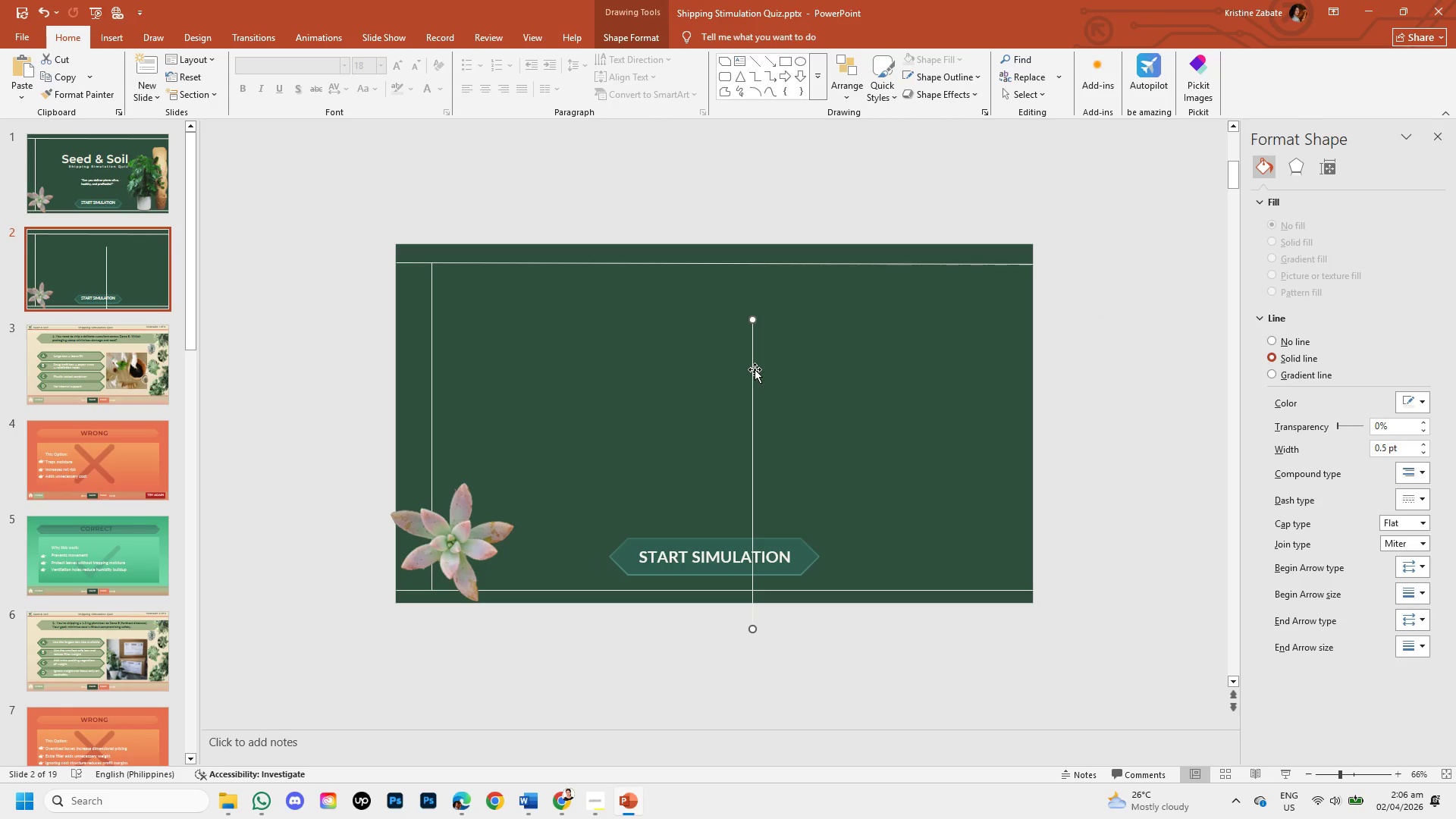 
left_click([755, 369])
 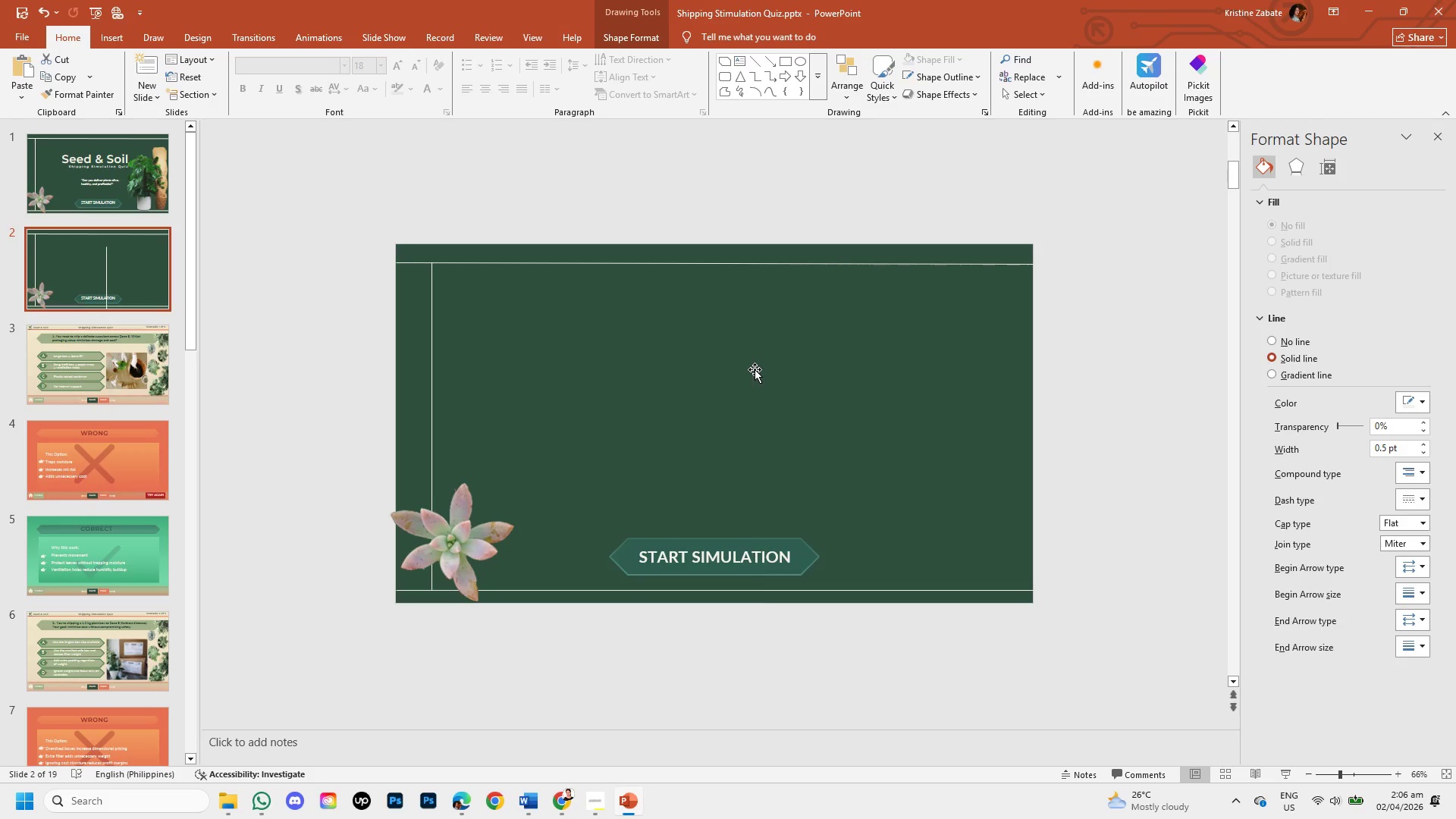 
key(Backspace)
 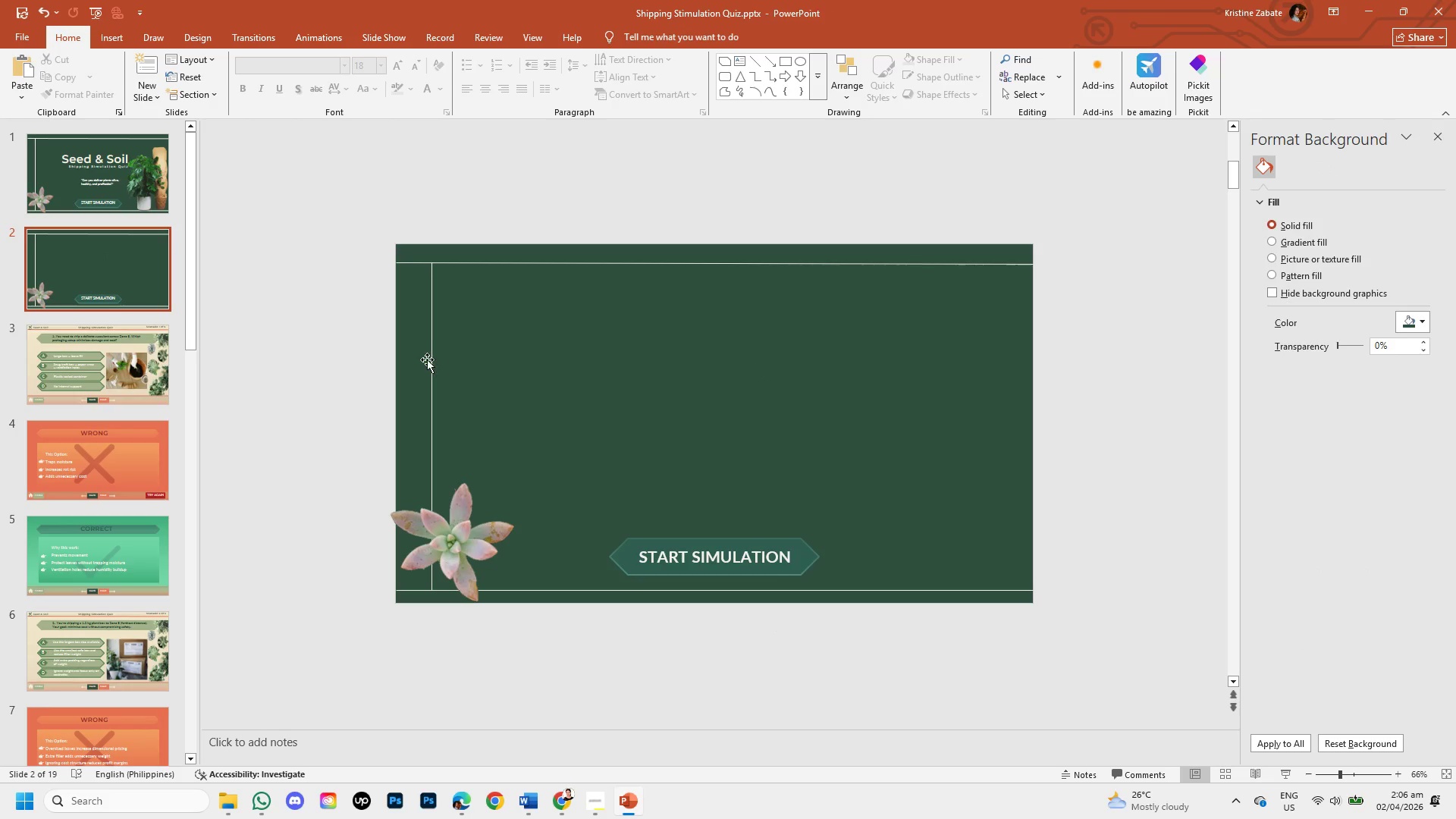 
left_click_drag(start_coordinate=[431, 361], to_coordinate=[479, 391])
 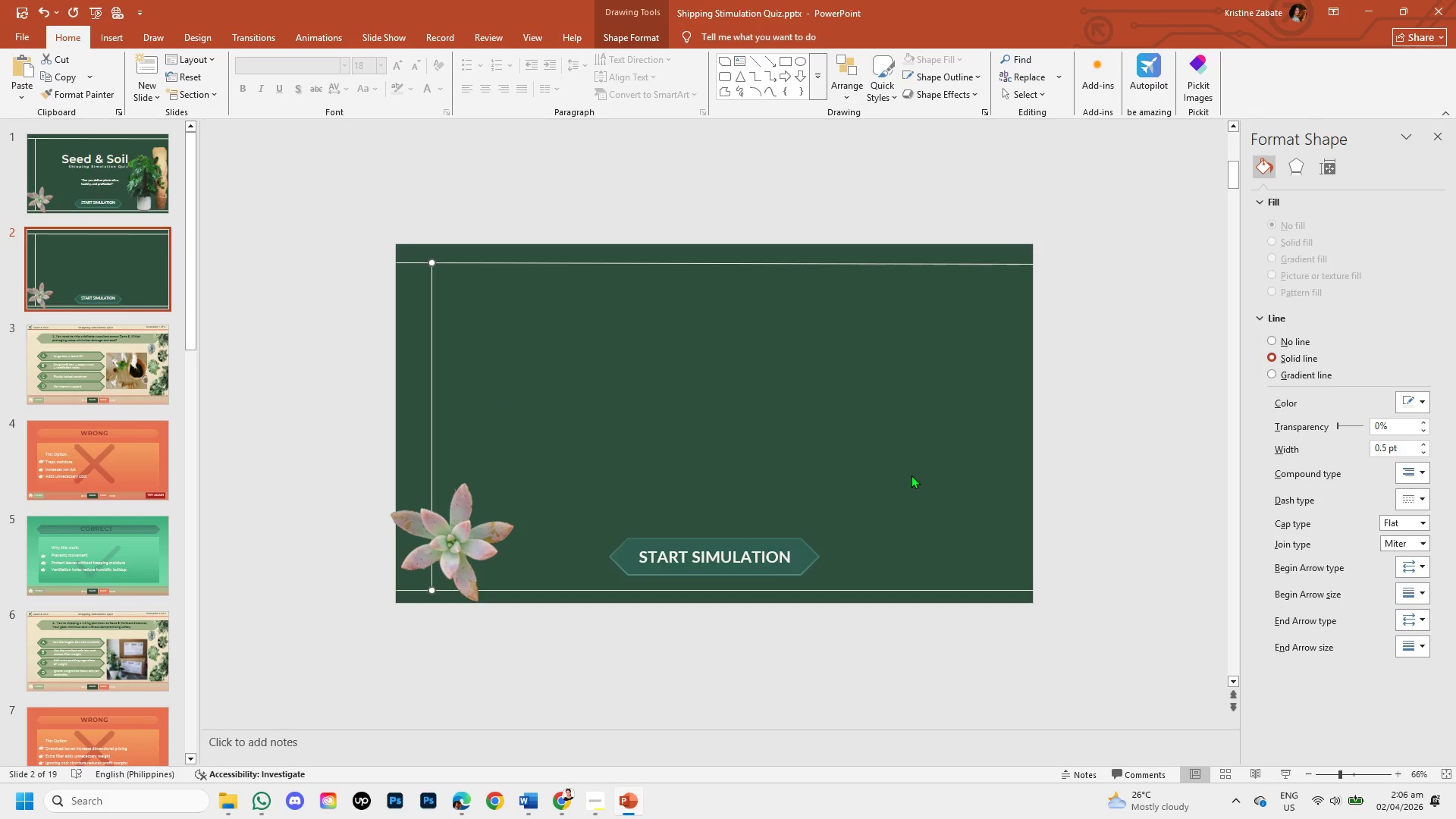 
right_click([431, 361])
 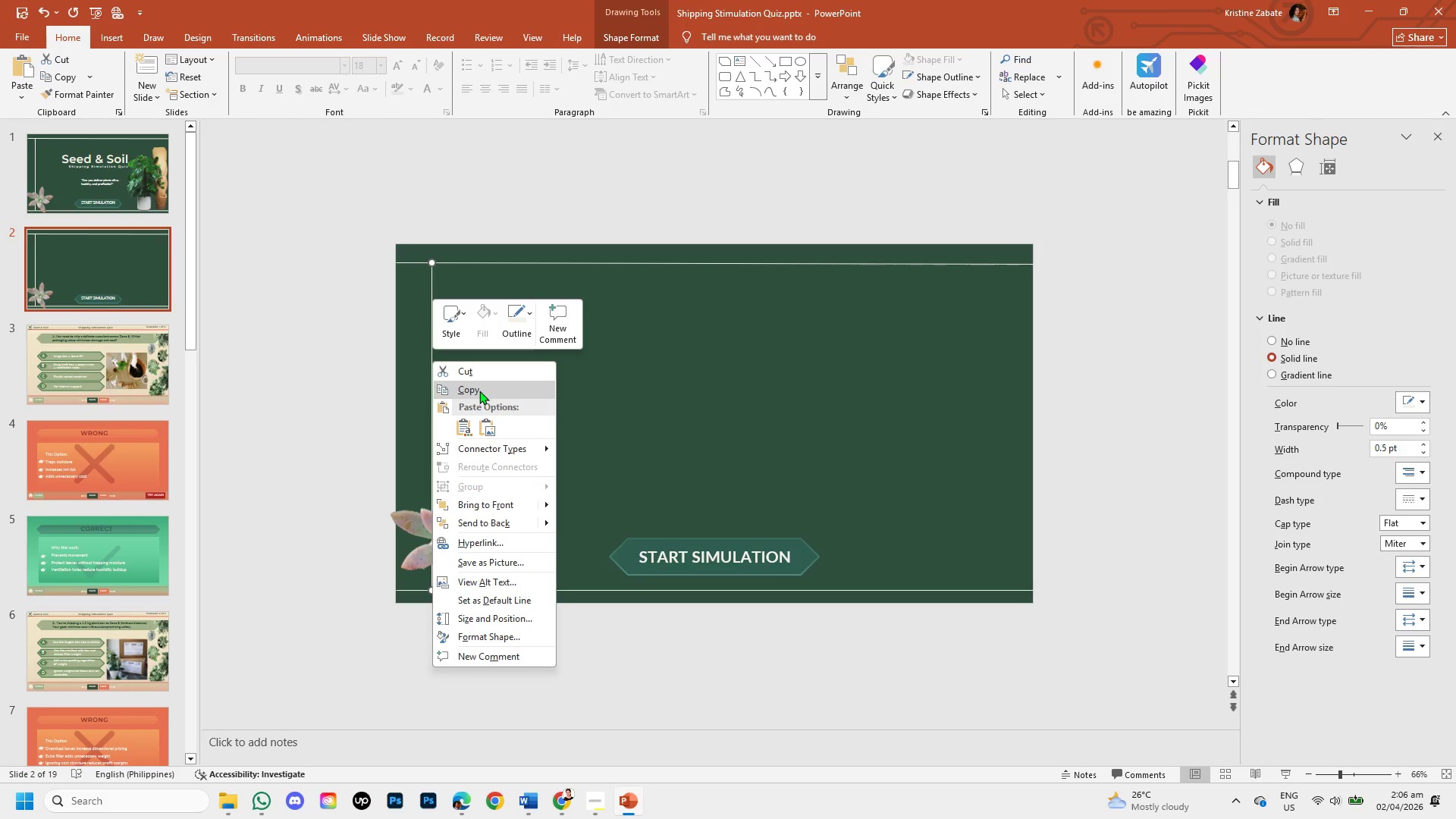 
left_click([479, 391])
 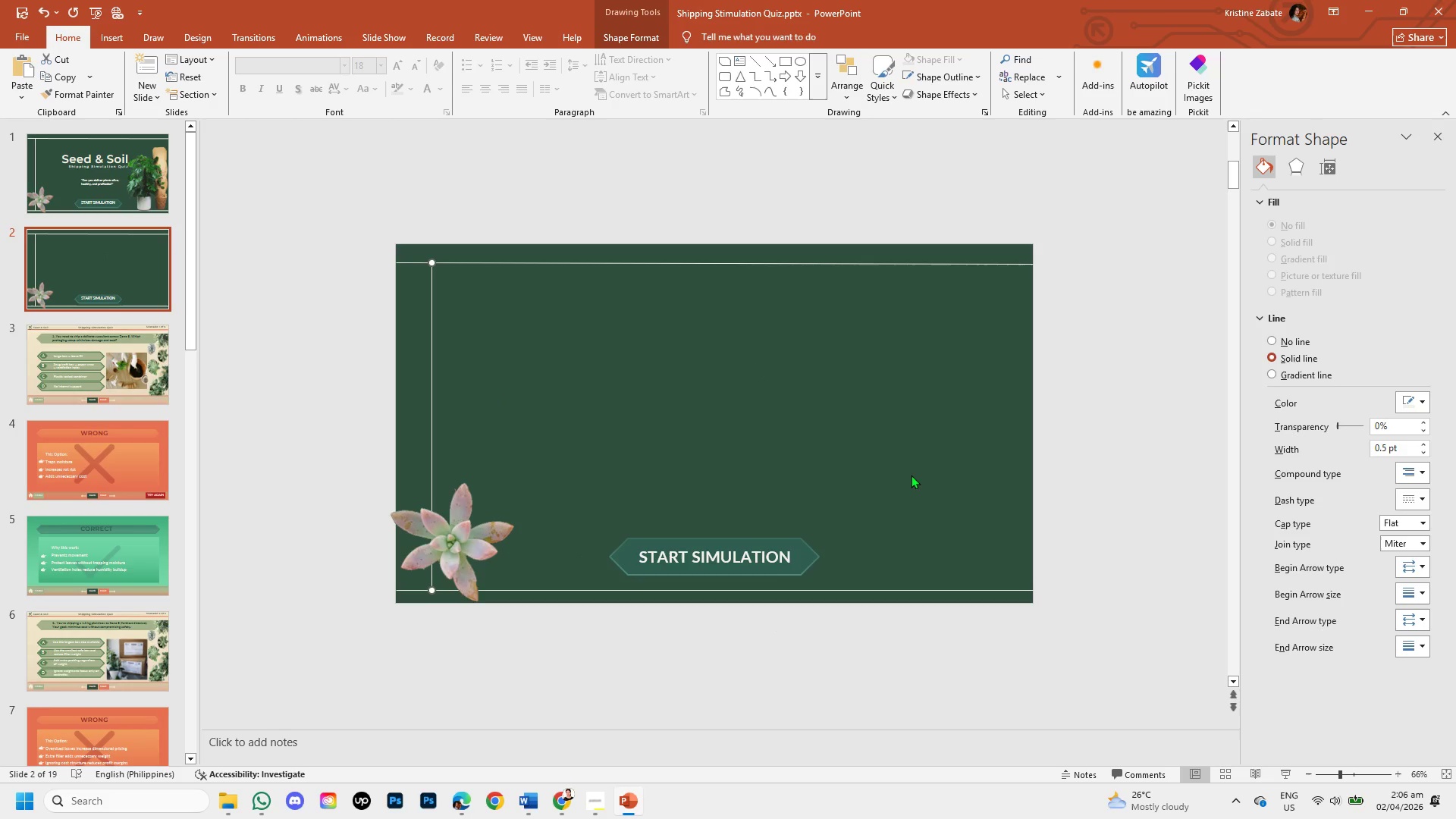 
key(Control+V)
 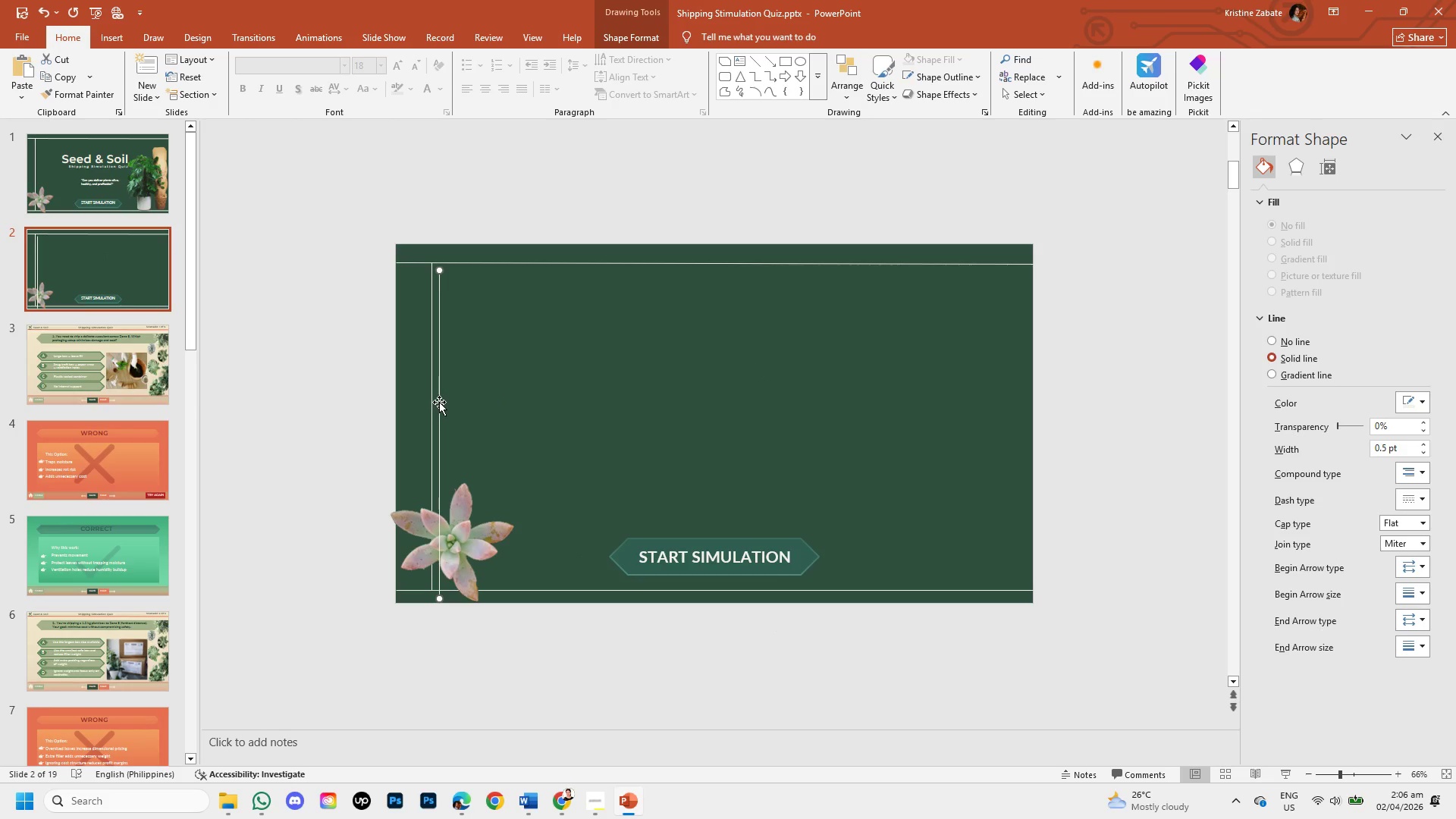 
left_click_drag(start_coordinate=[439, 402], to_coordinate=[1002, 397])
 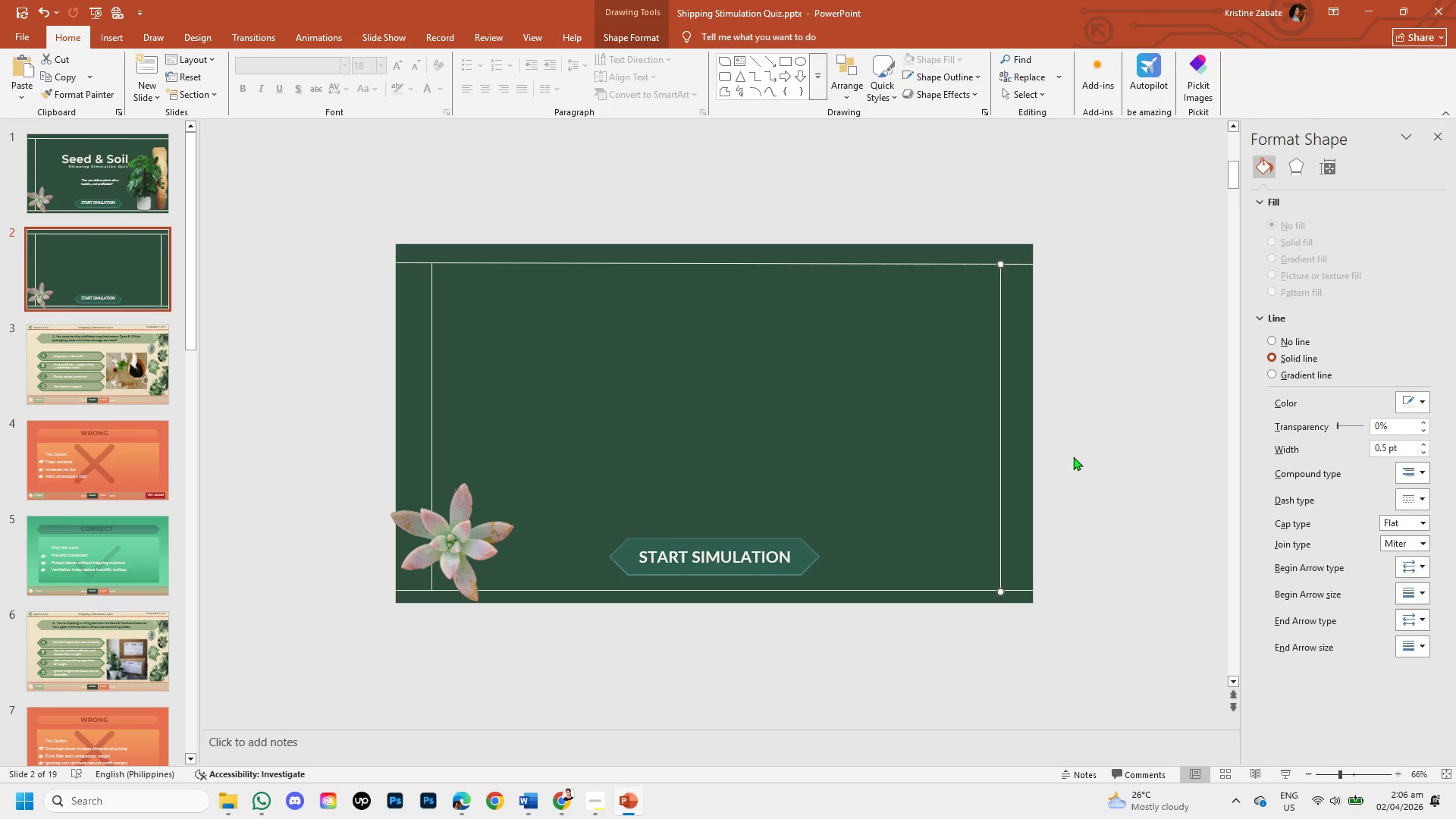 
left_click([1073, 457])
 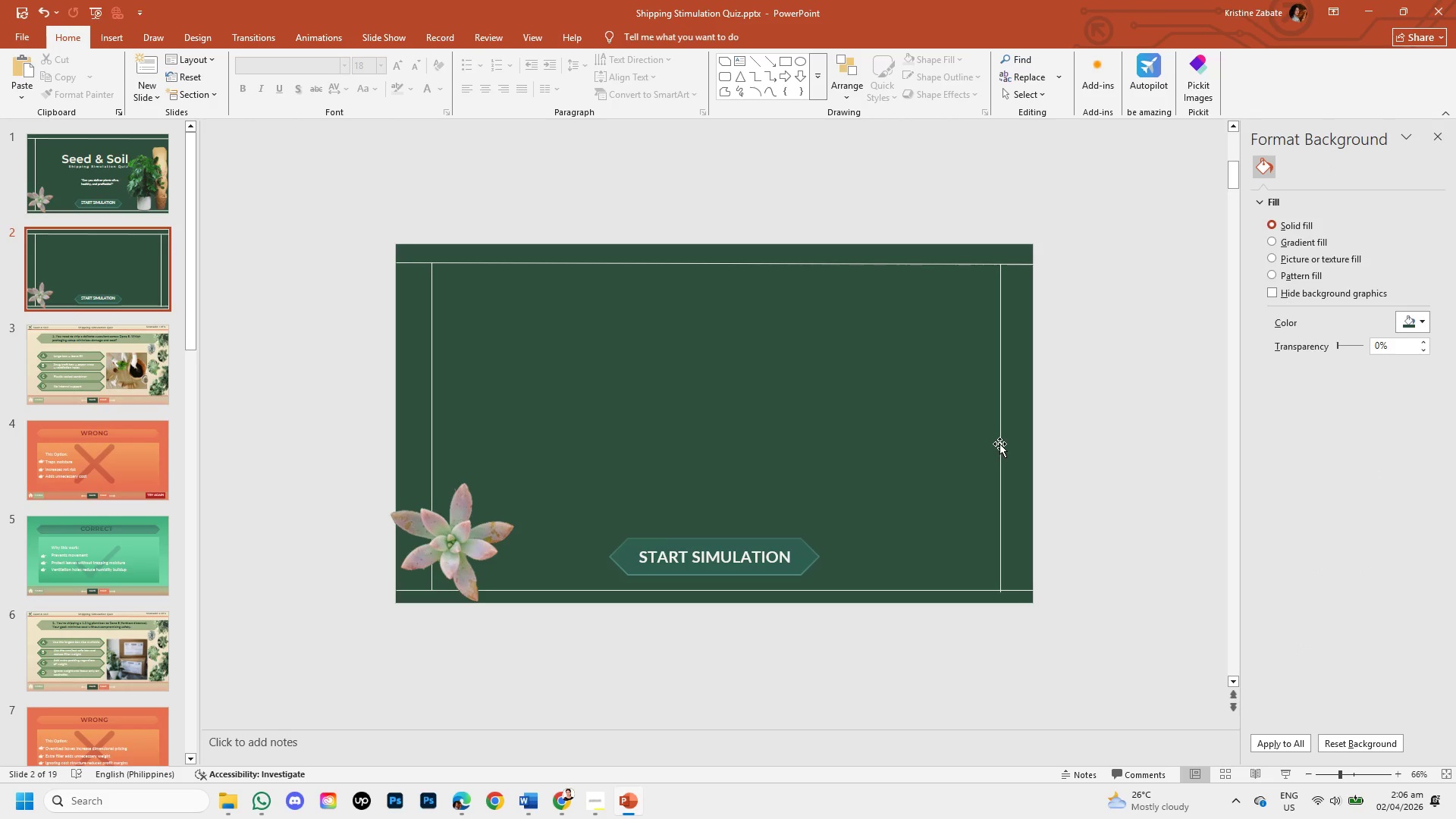 
left_click([999, 444])
 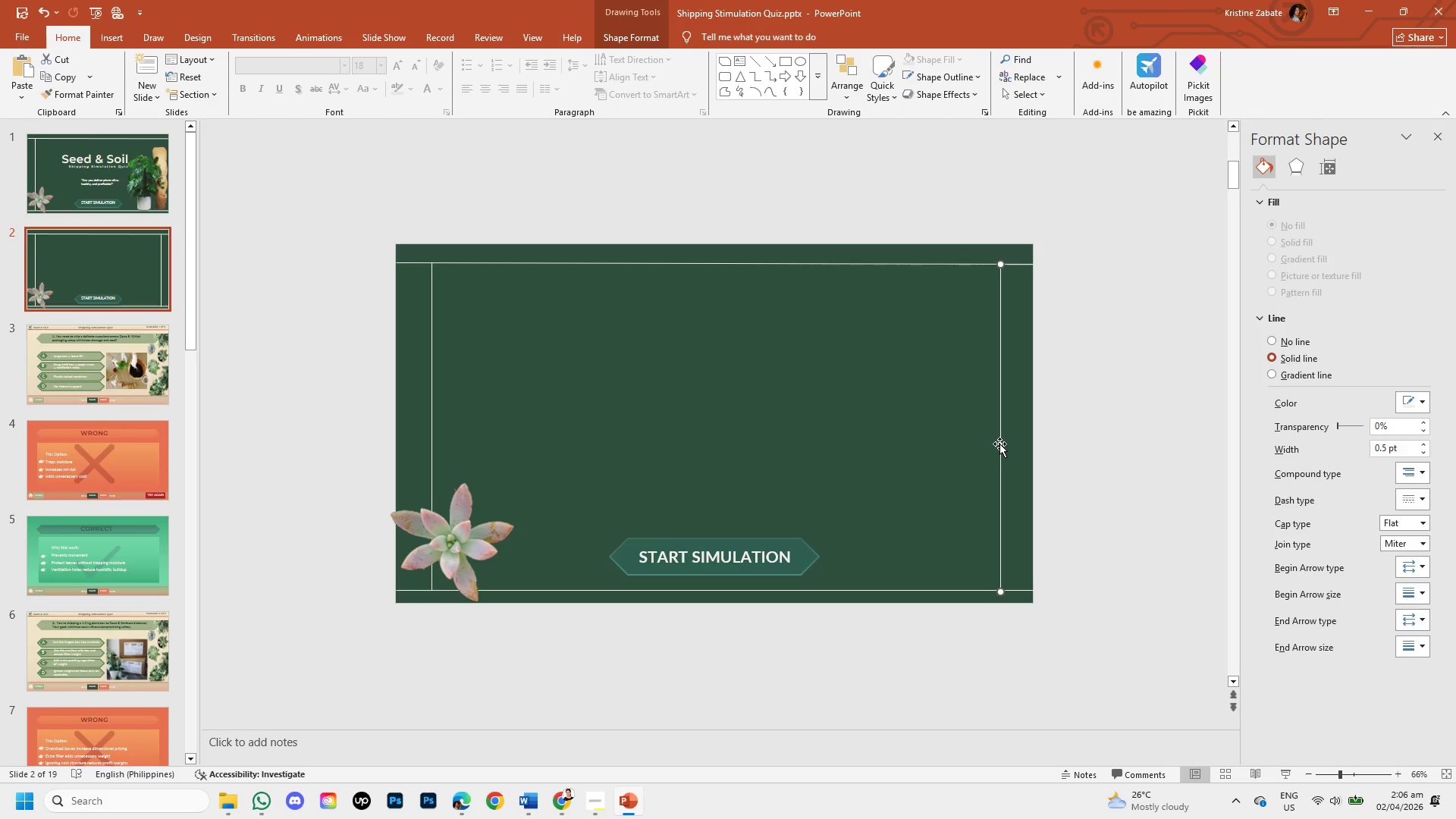 
key(ArrowUp)
 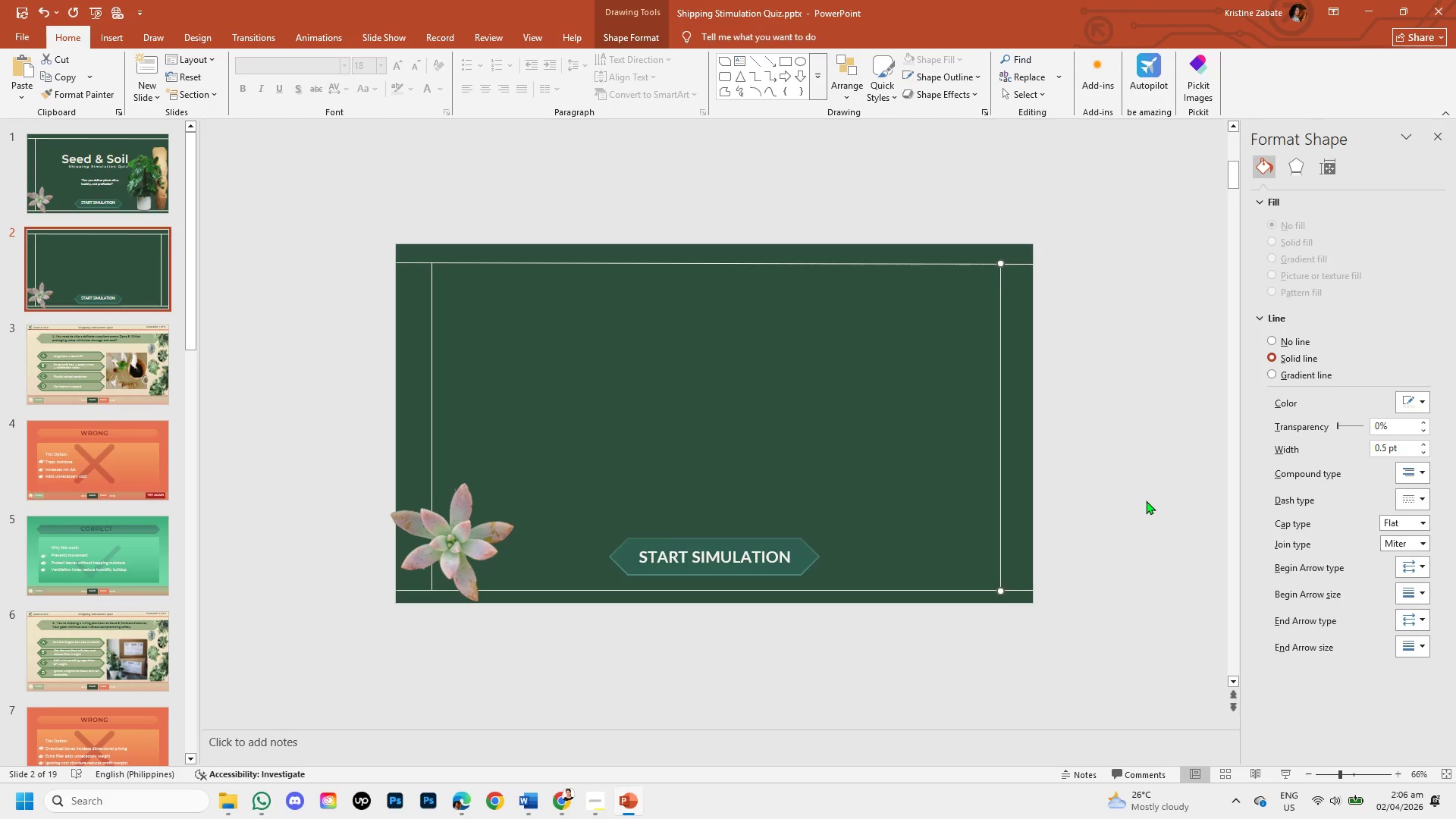 
left_click([1146, 500])
 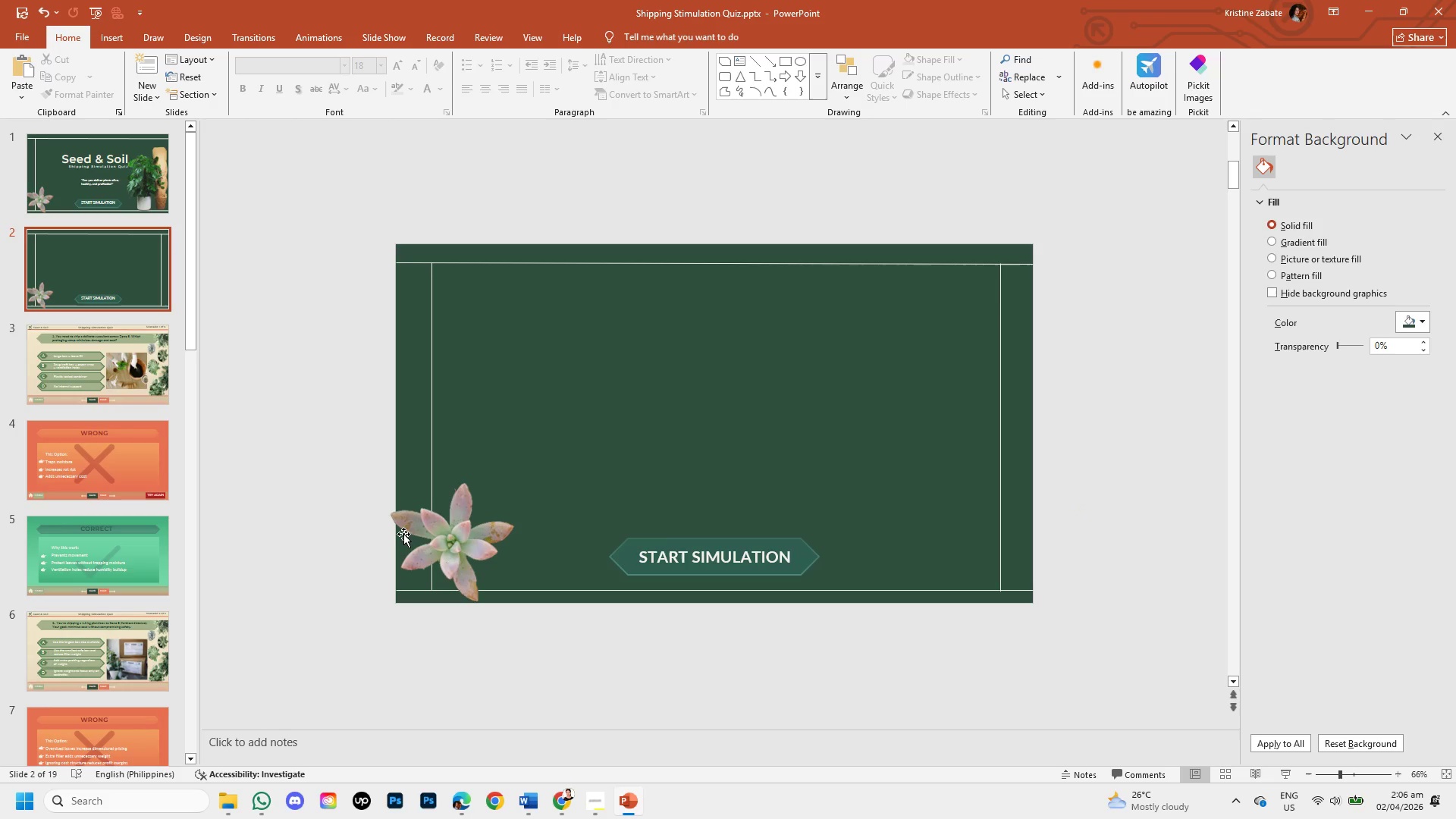 
left_click([450, 545])
 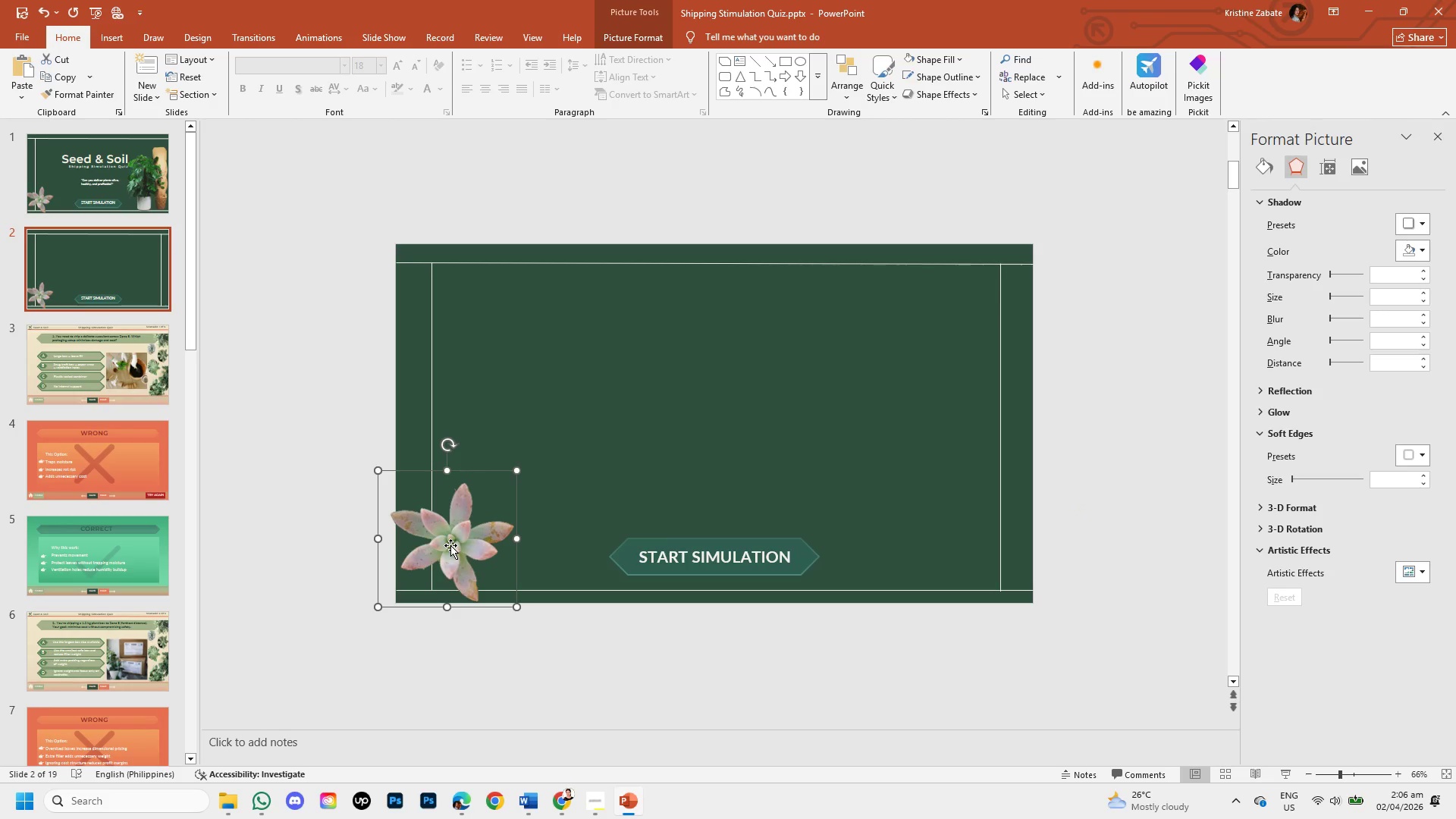 
key(Backspace)
 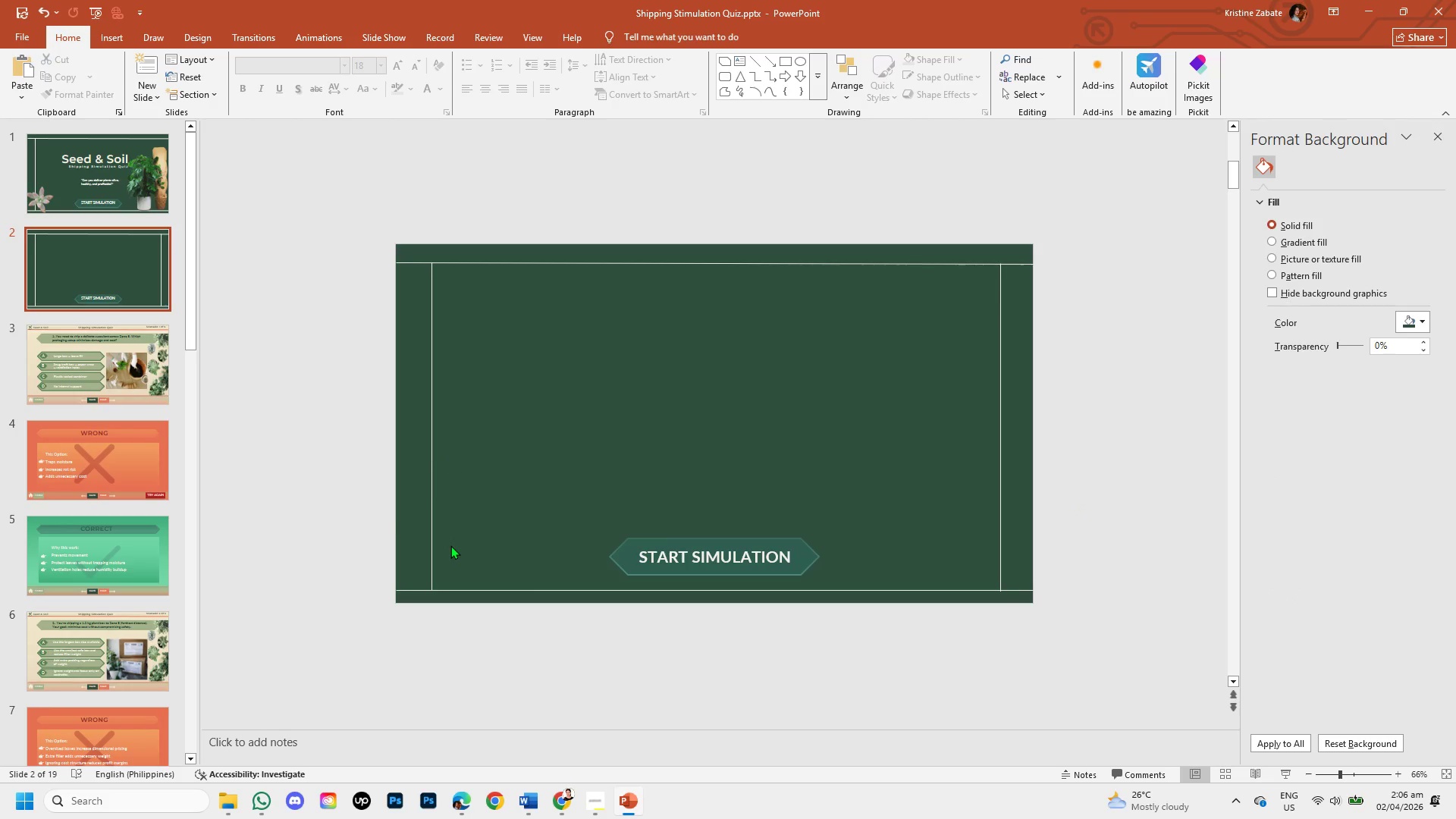 
left_click([127, 160])
 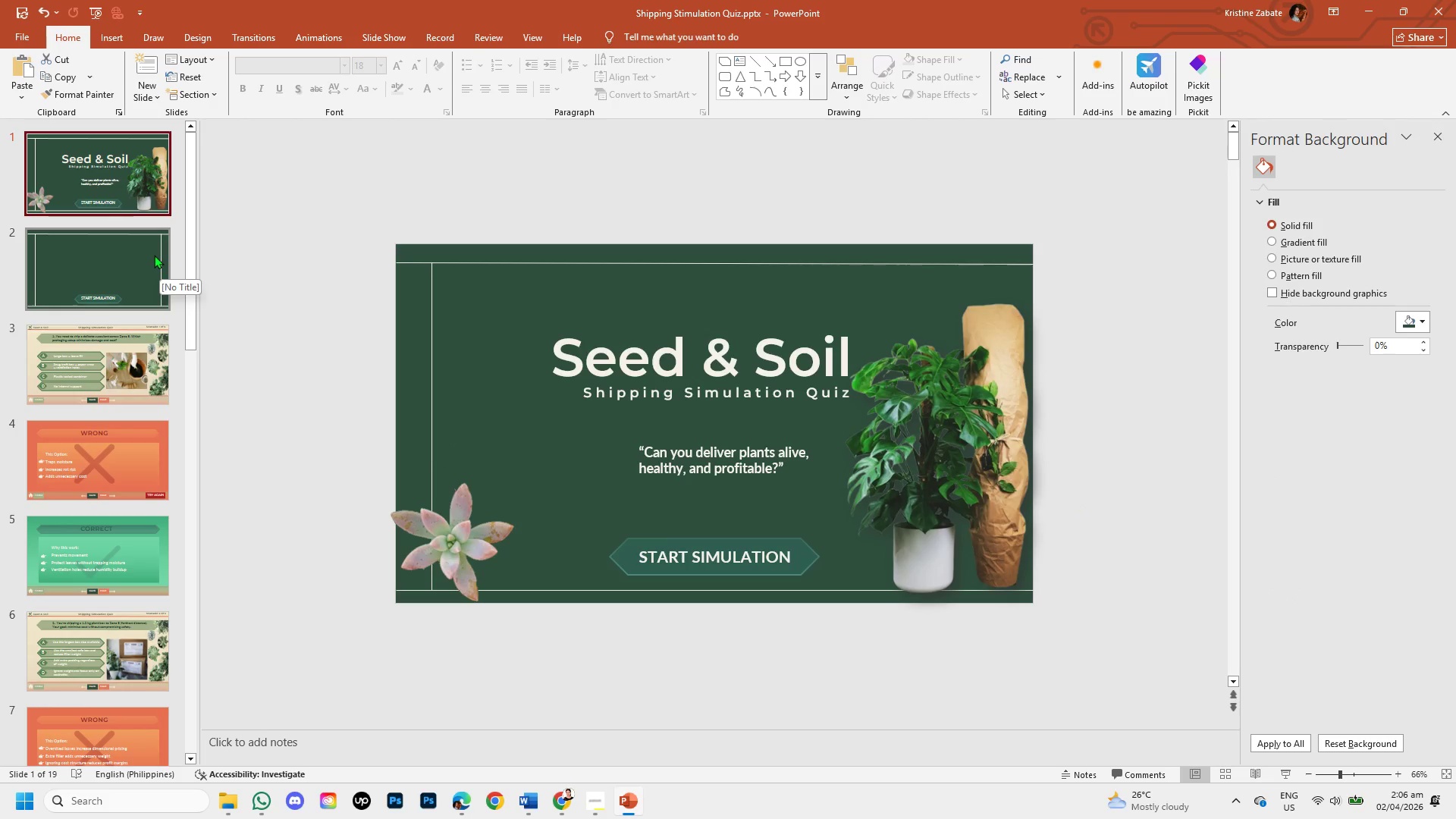 
wait(5.61)
 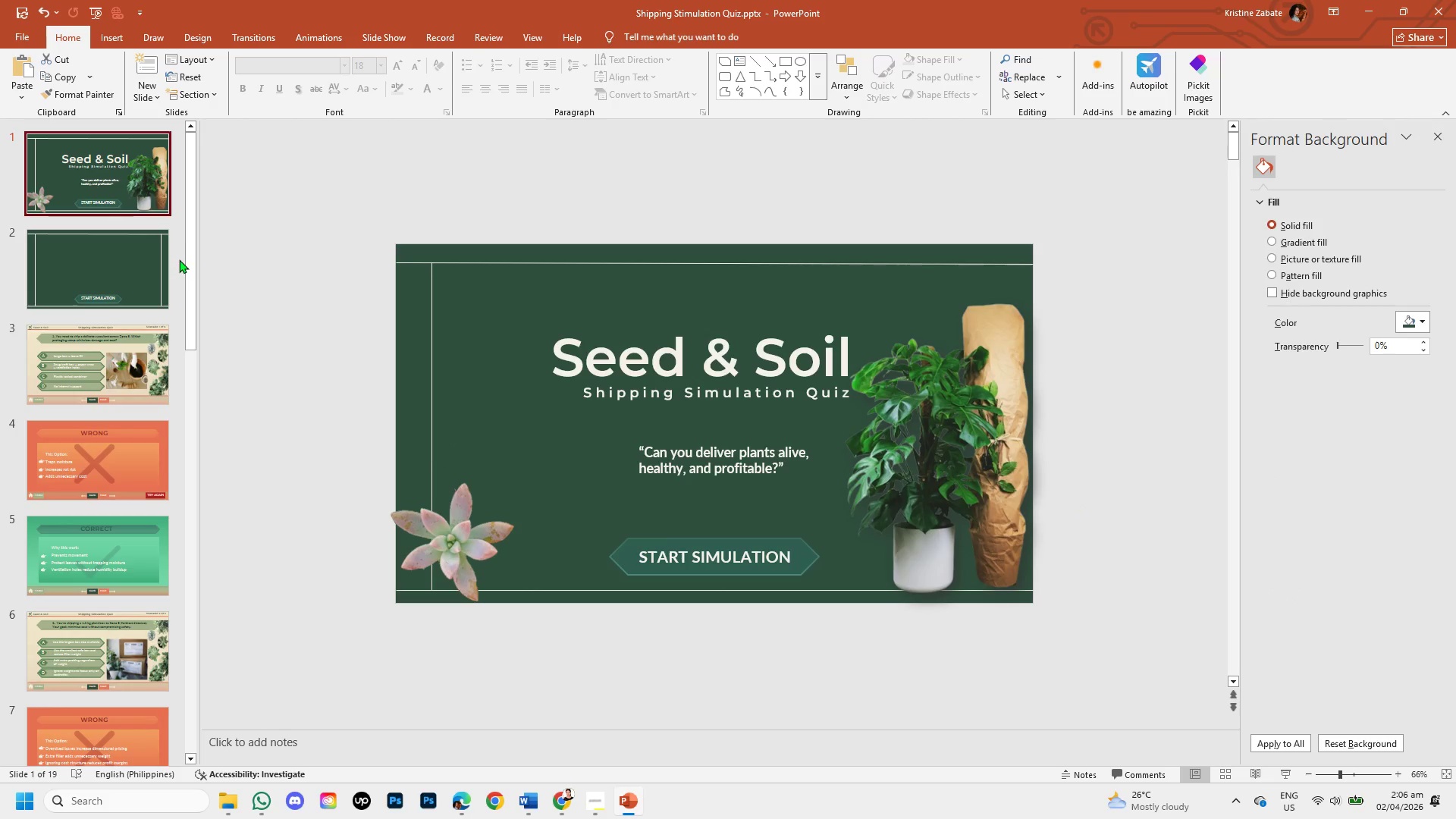 
left_click([154, 255])
 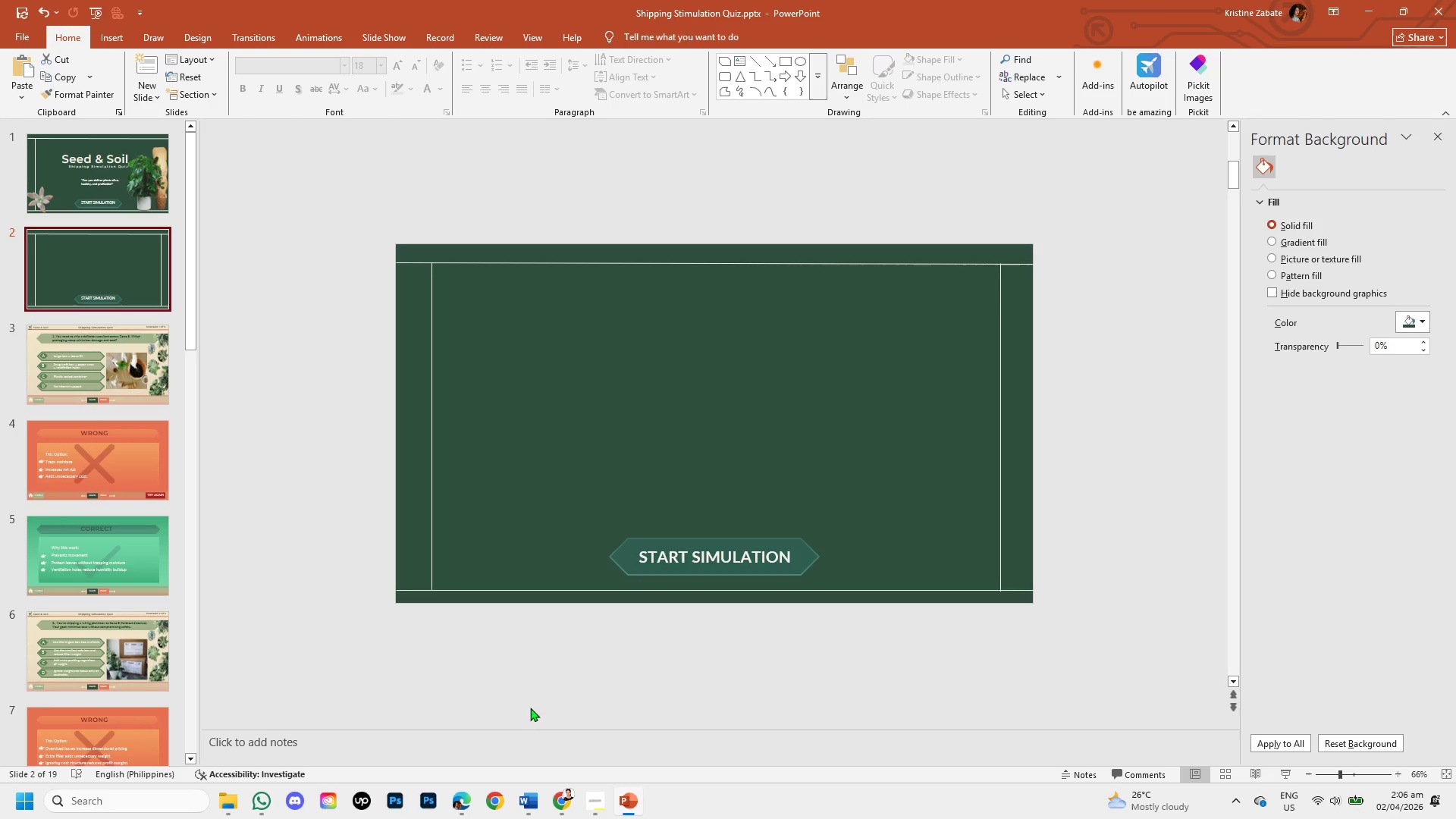 
wait(21.14)
 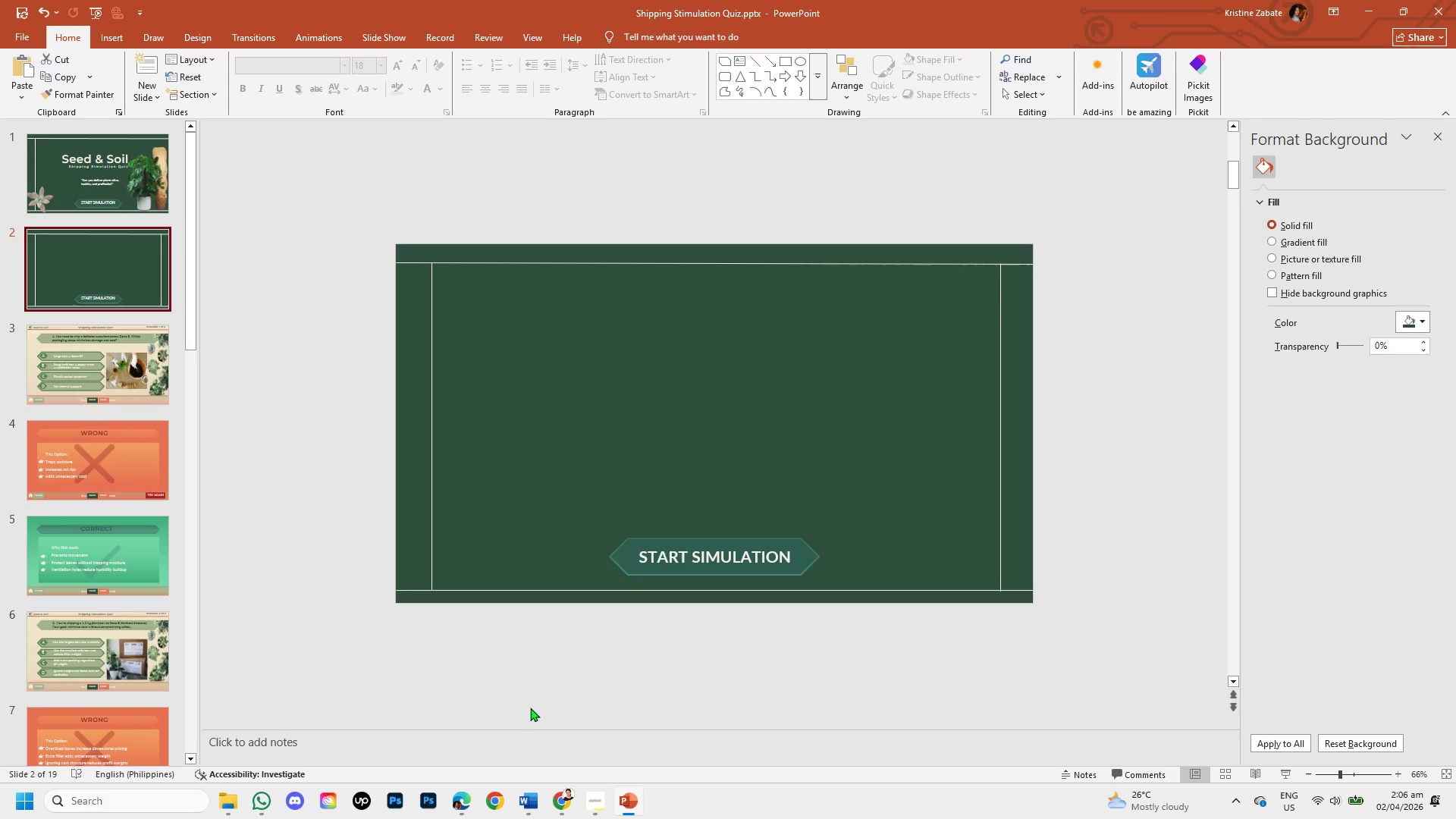 
scroll: coordinate [98, 496], scroll_direction: up, amount: 6.0
 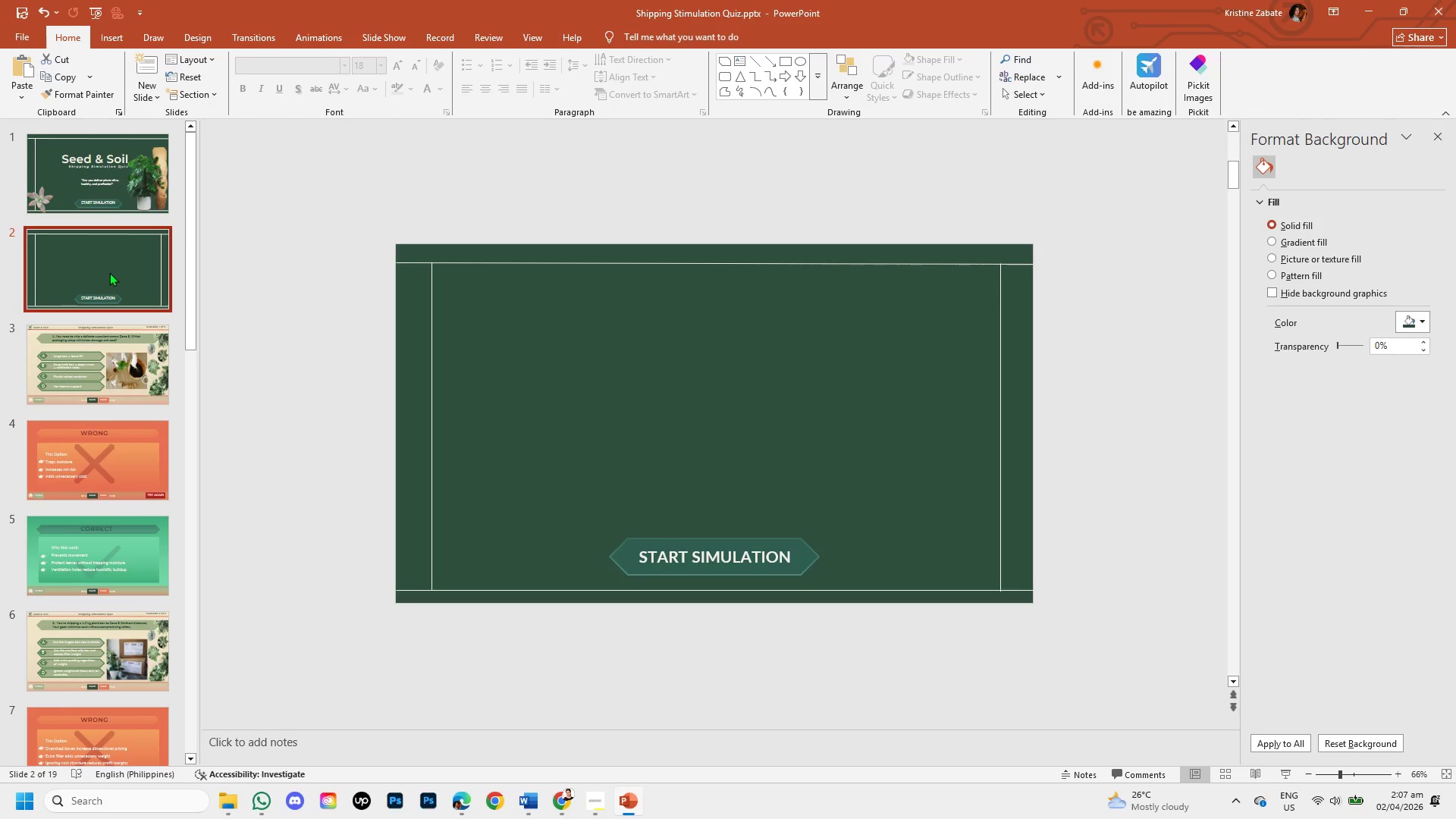 
left_click([109, 272])
 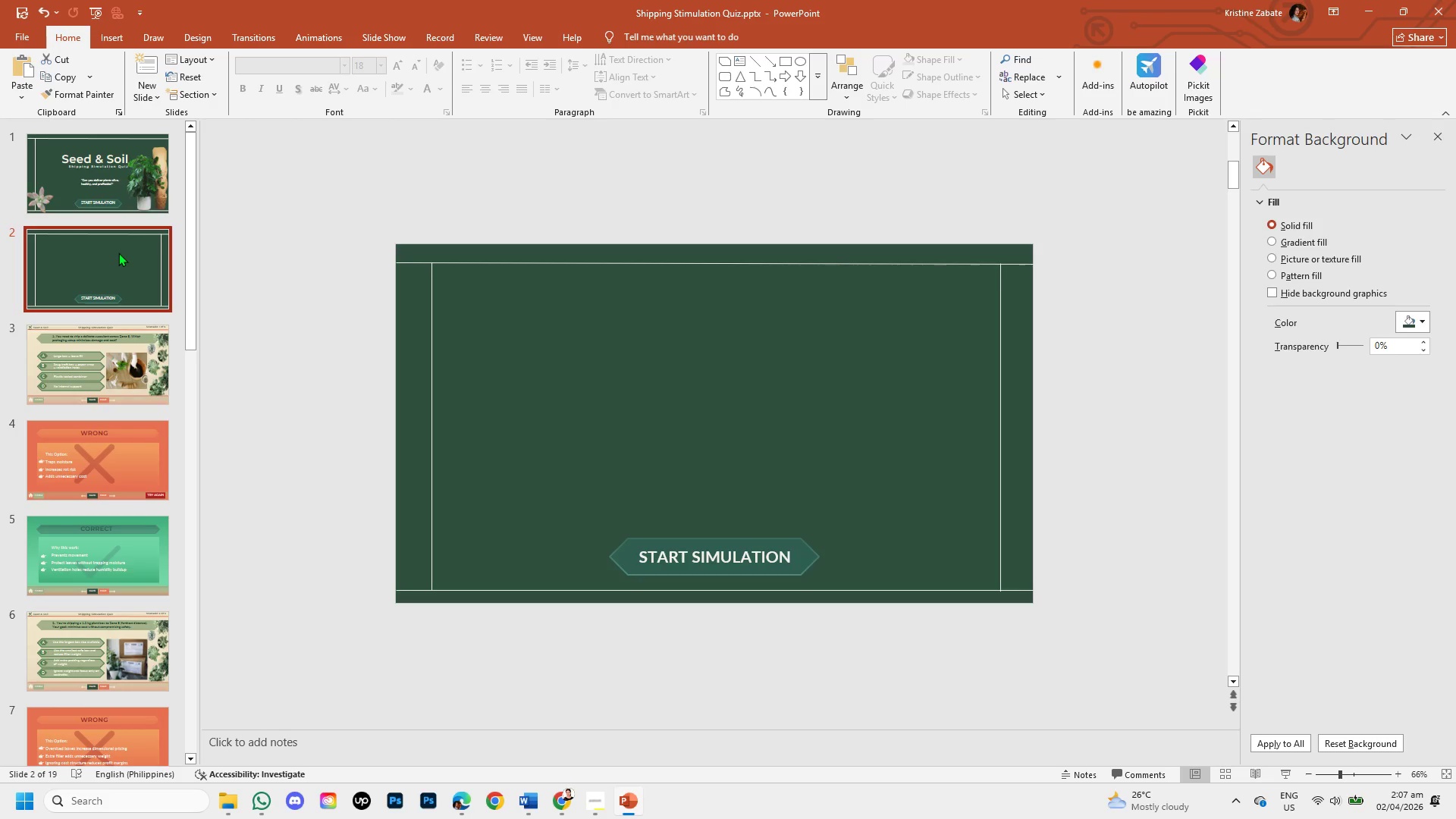 
wait(20.27)
 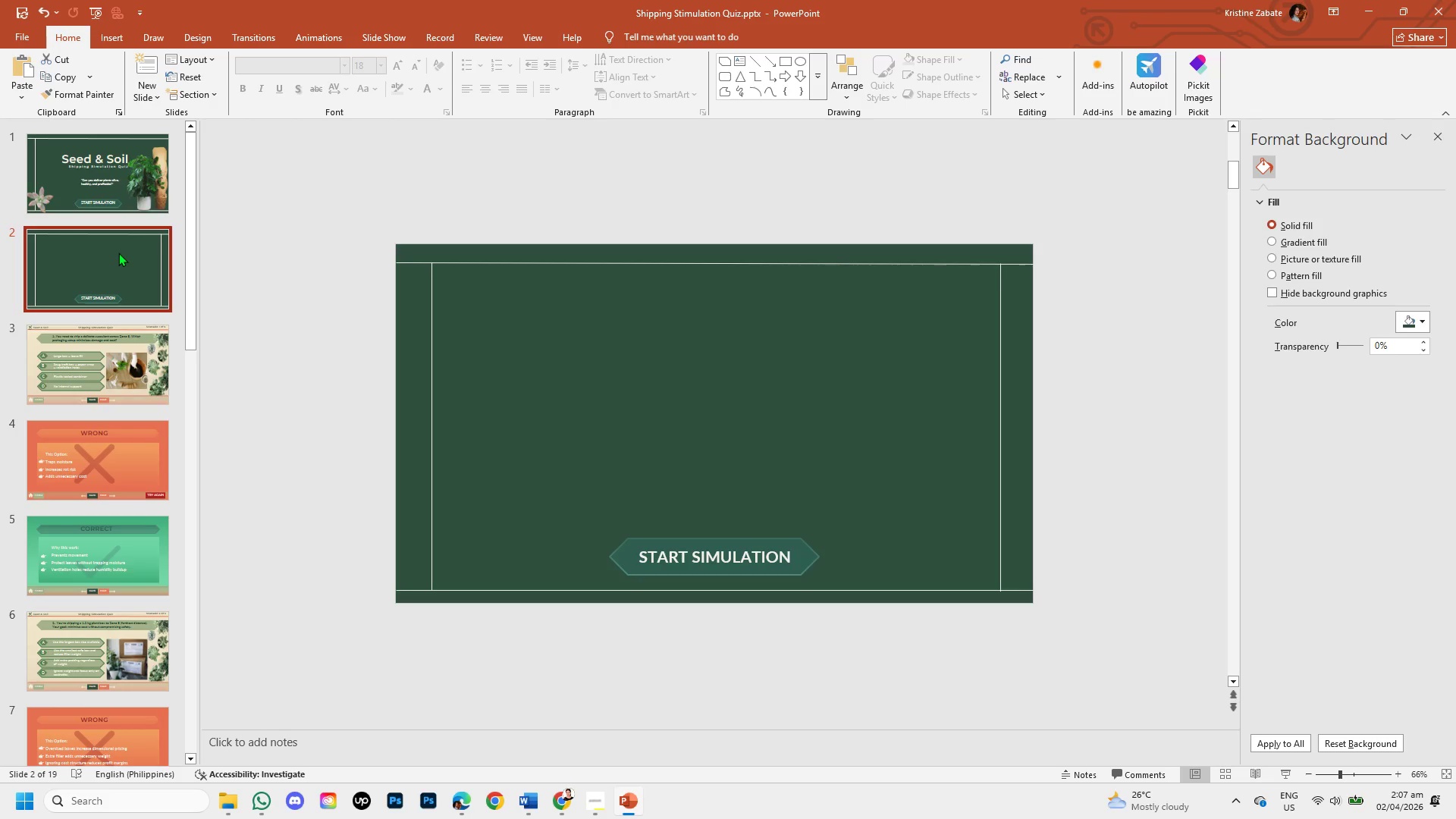 
key(Control+ControlLeft)
 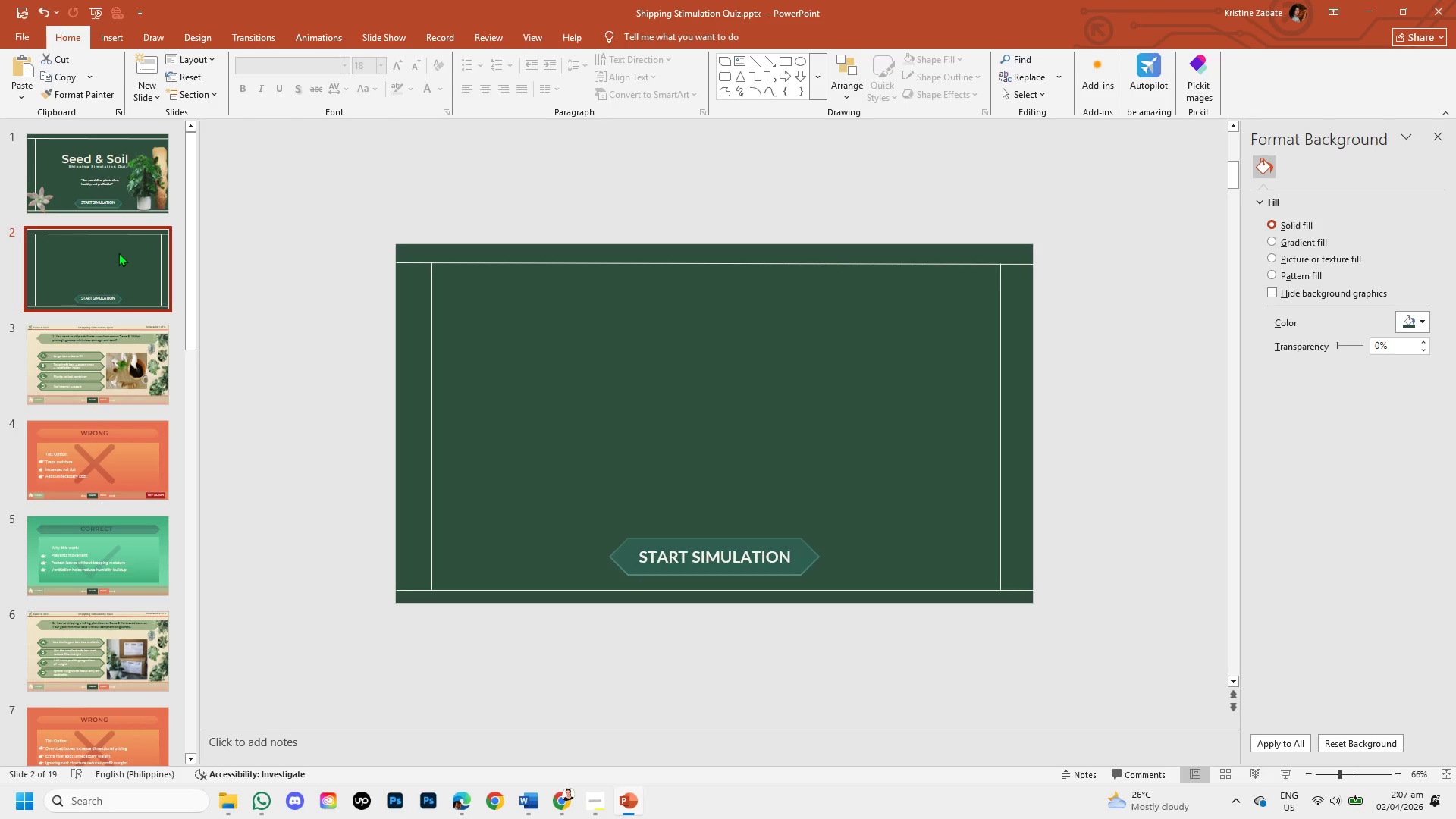 
wait(10.56)
 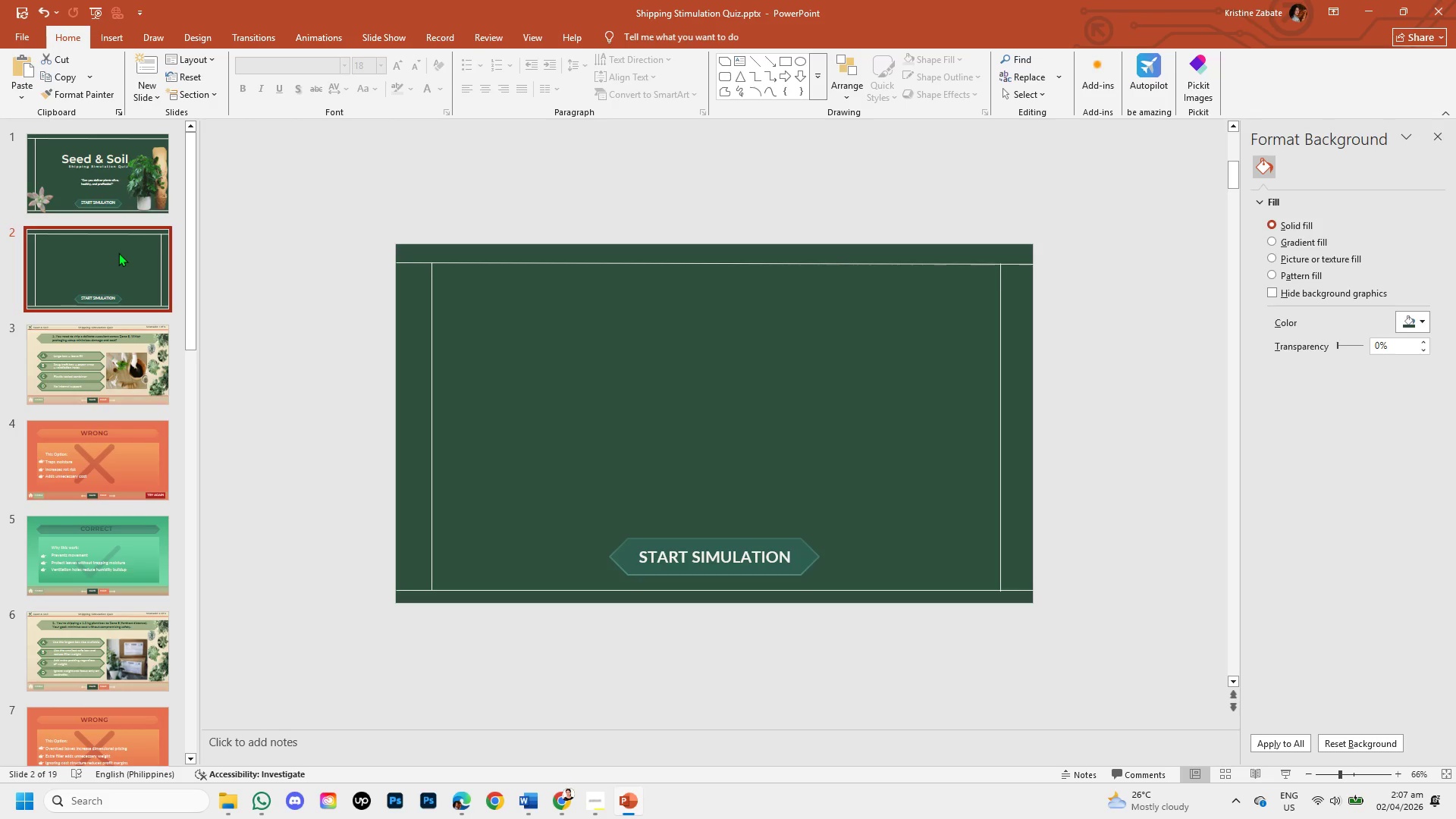 
left_click([86, 178])
 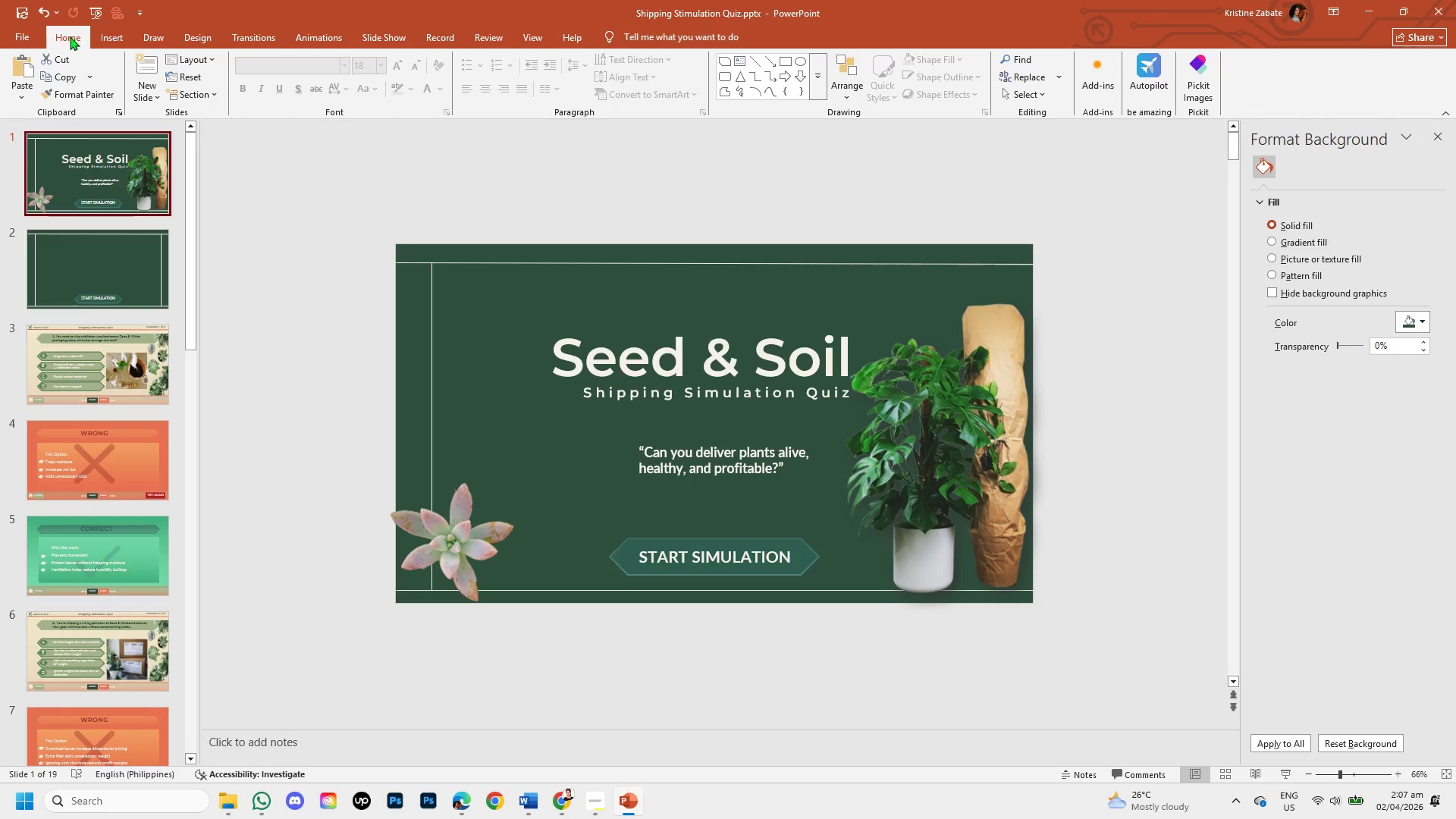 
mouse_move([109, 30])
 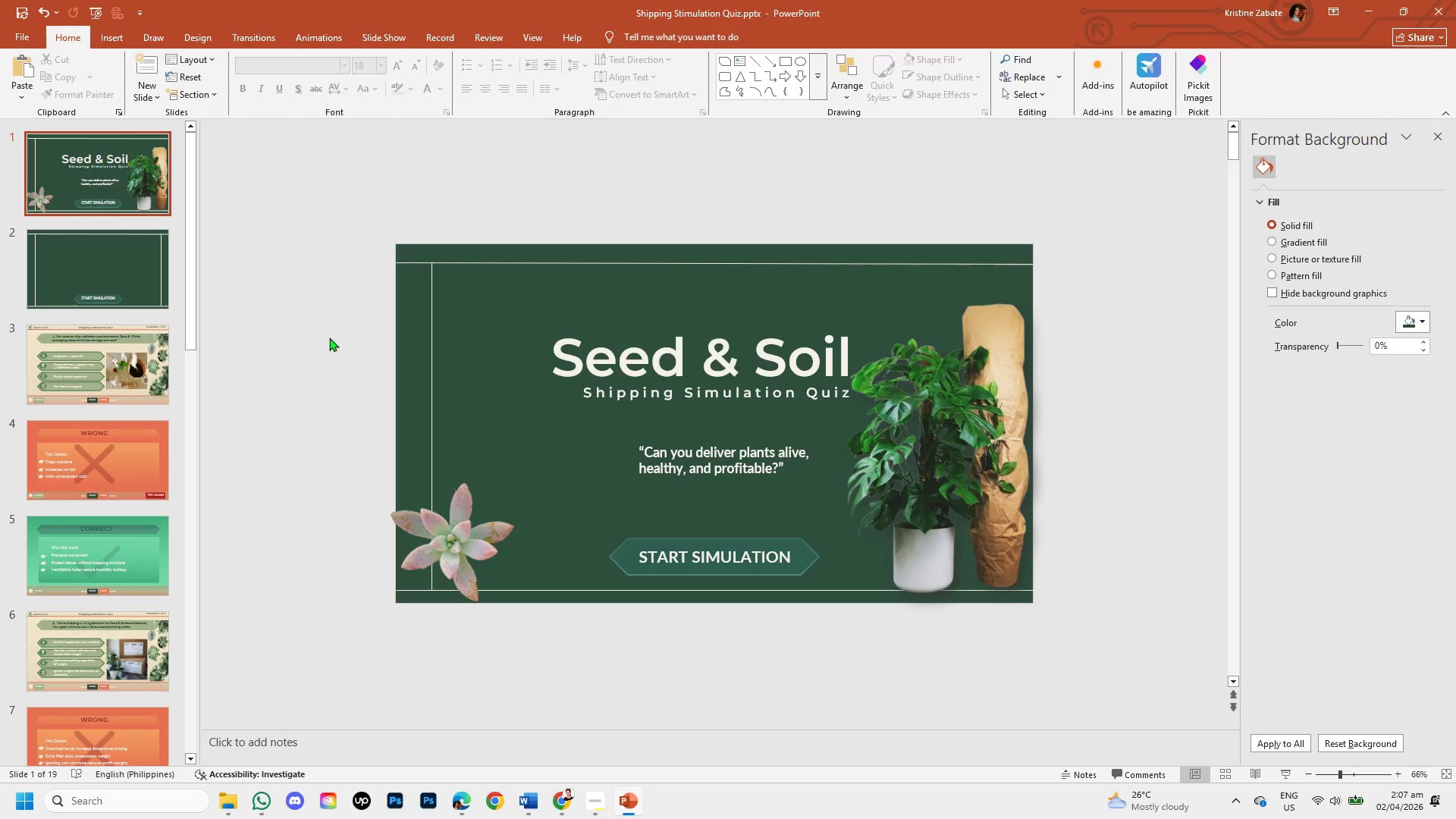 
left_click([329, 337])
 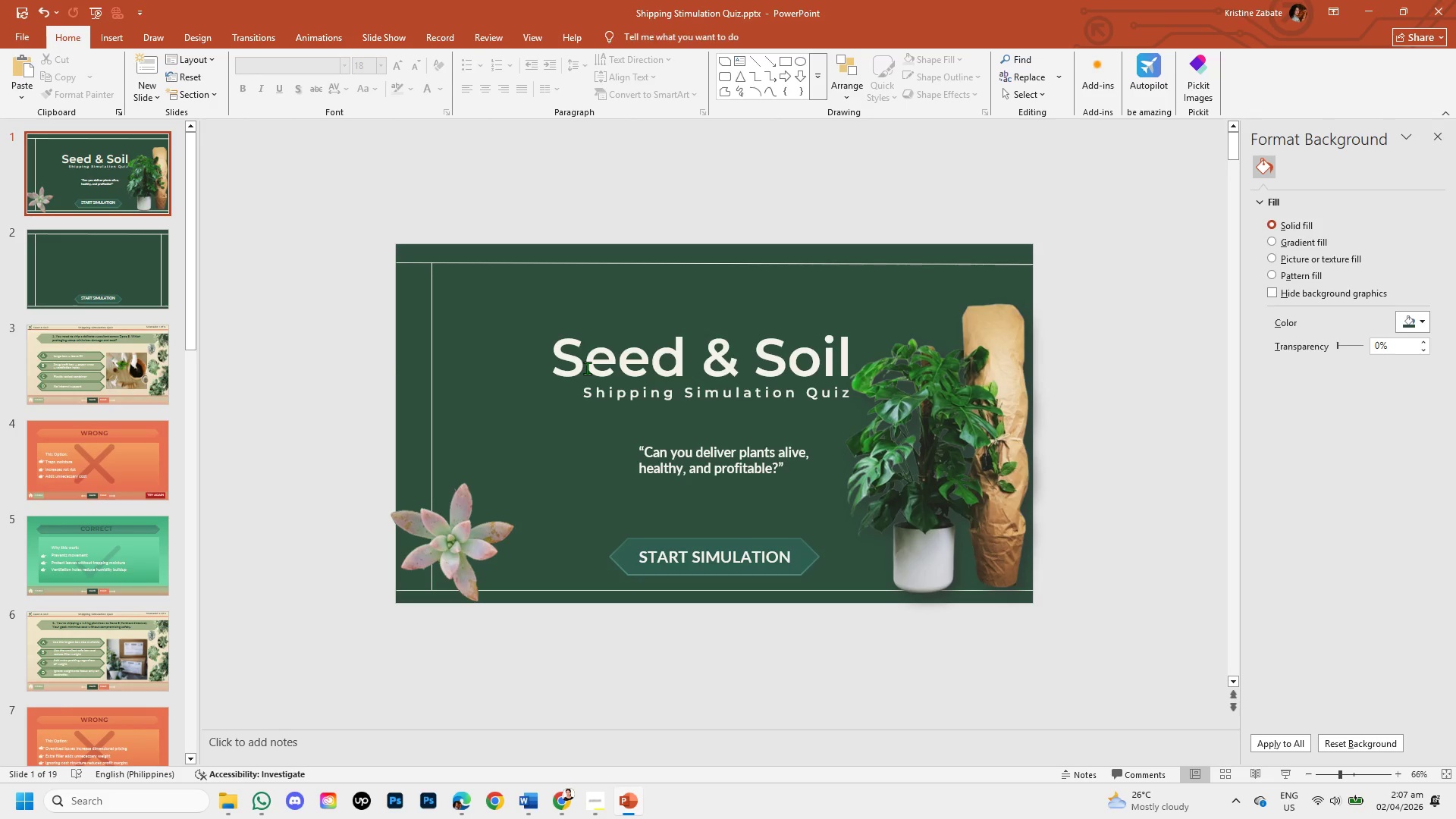 
left_click([587, 368])
 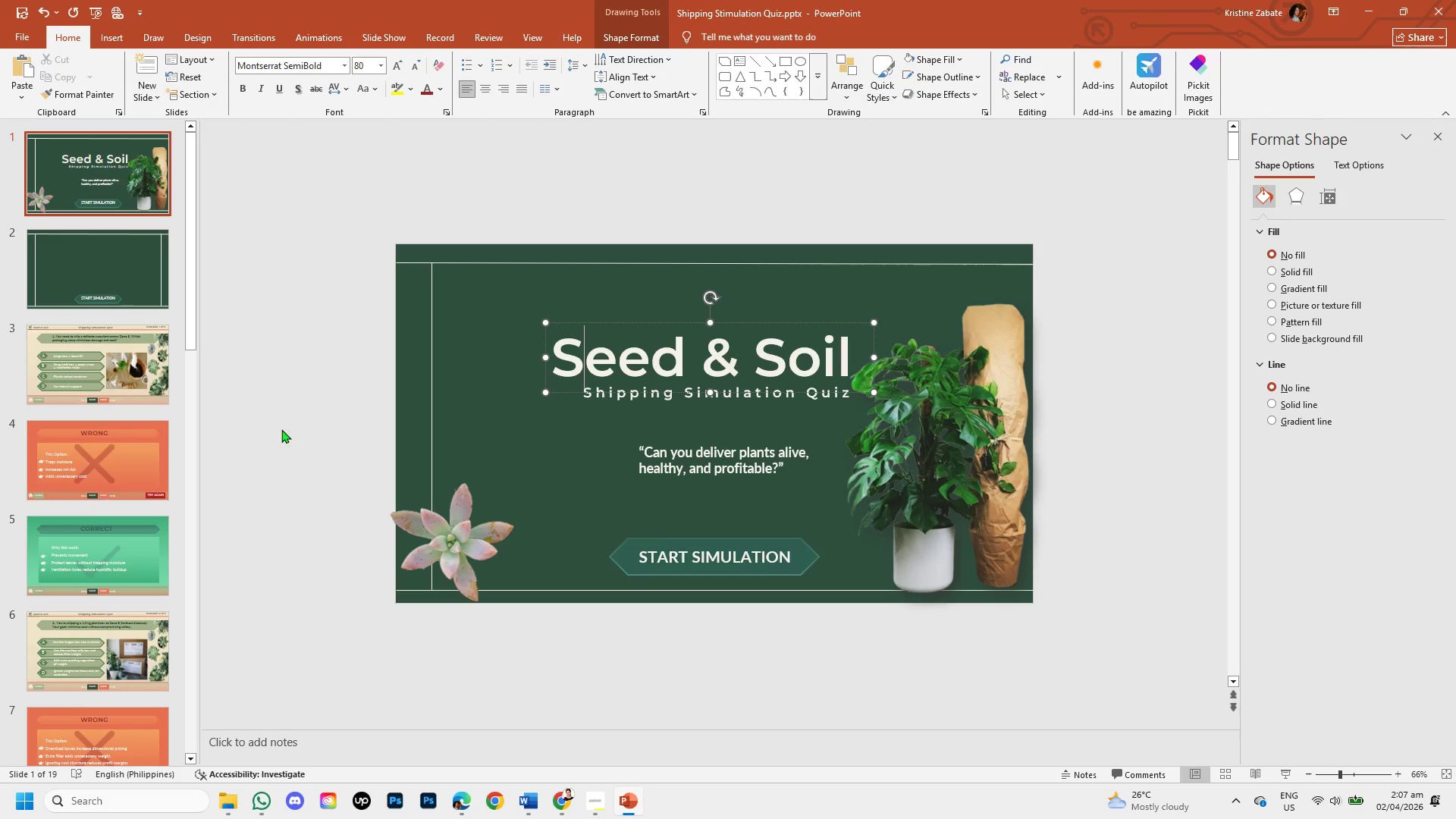 
left_click([212, 381])
 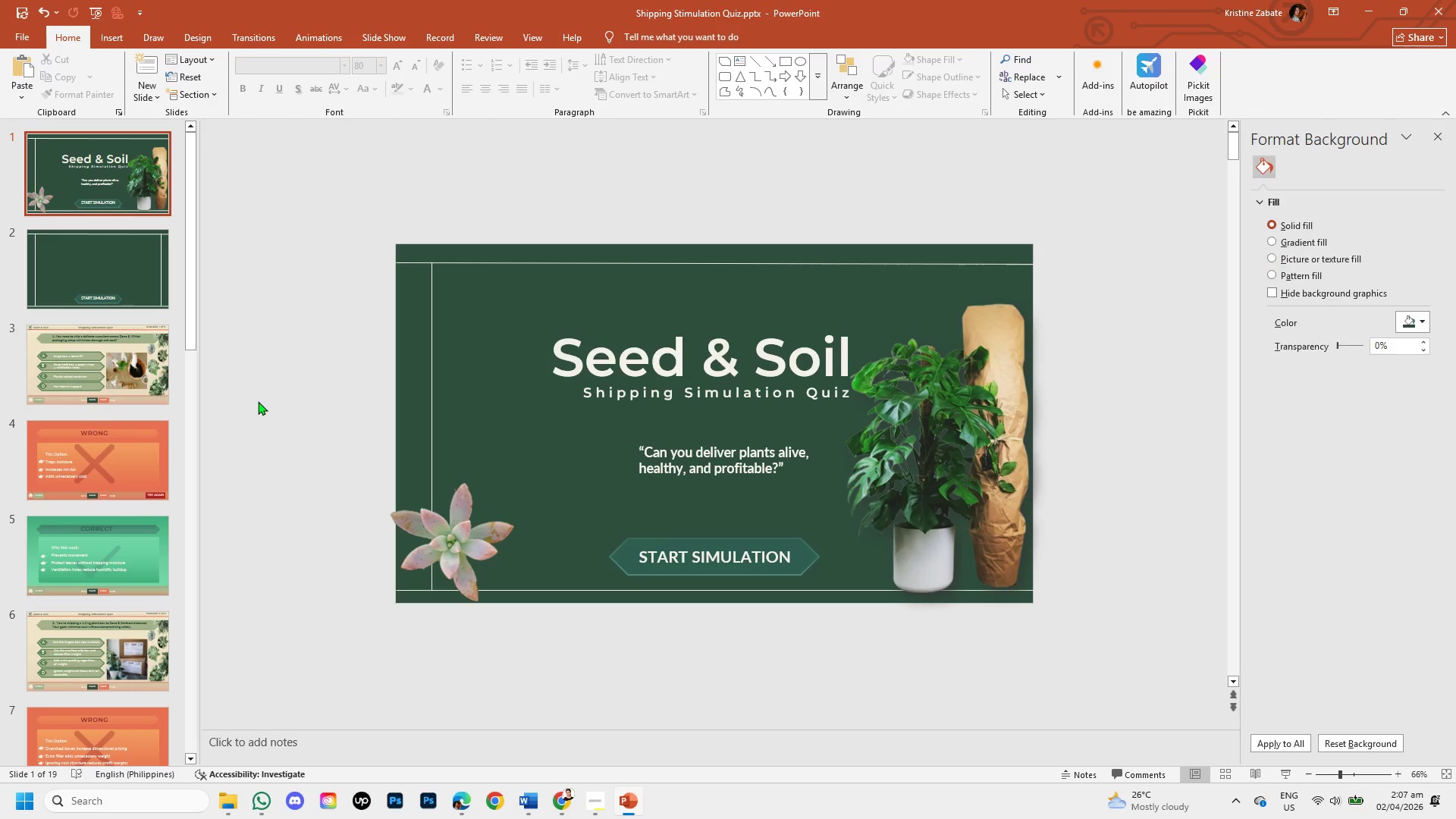 
key(F5)
 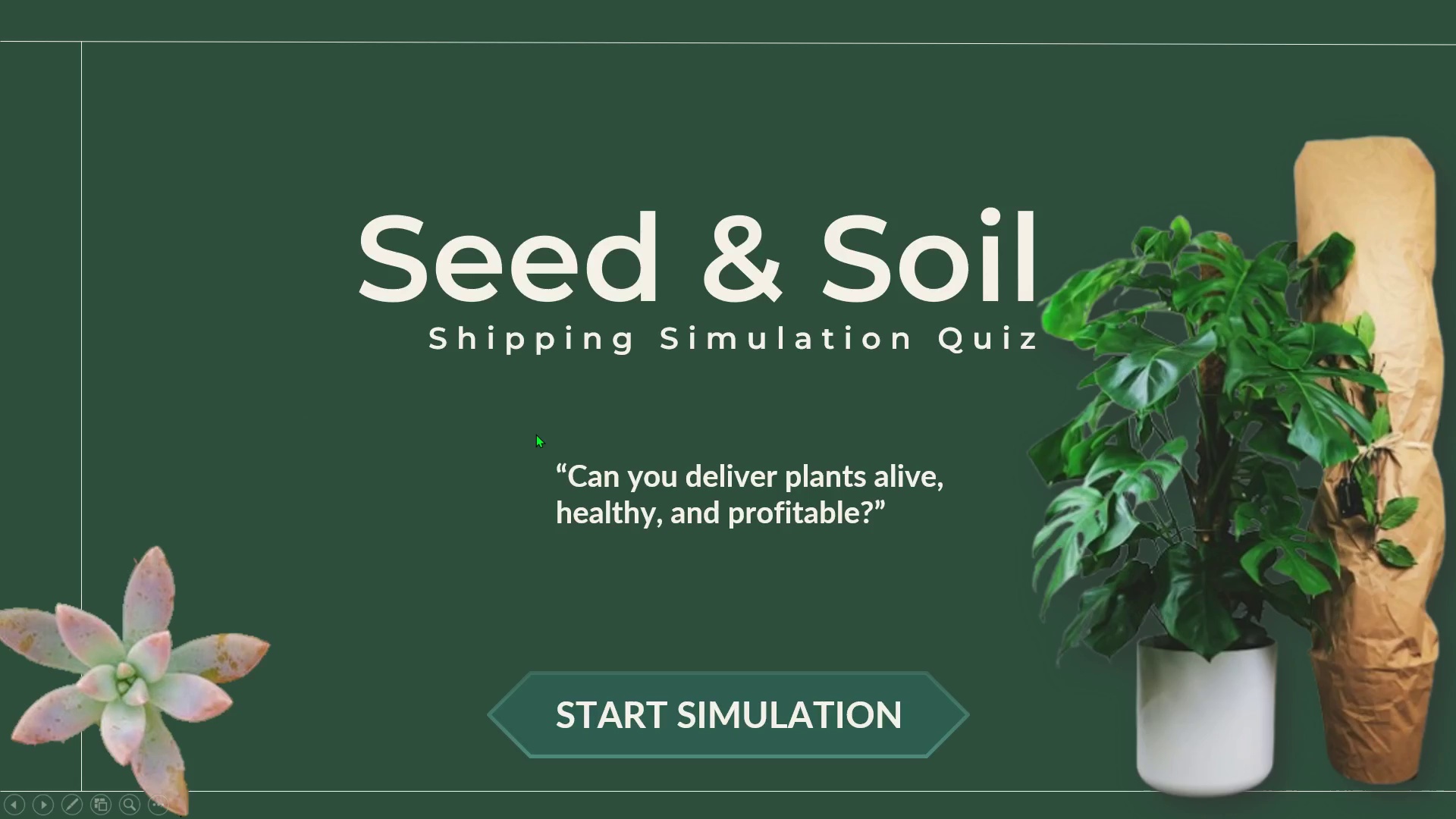 
key(Space)
 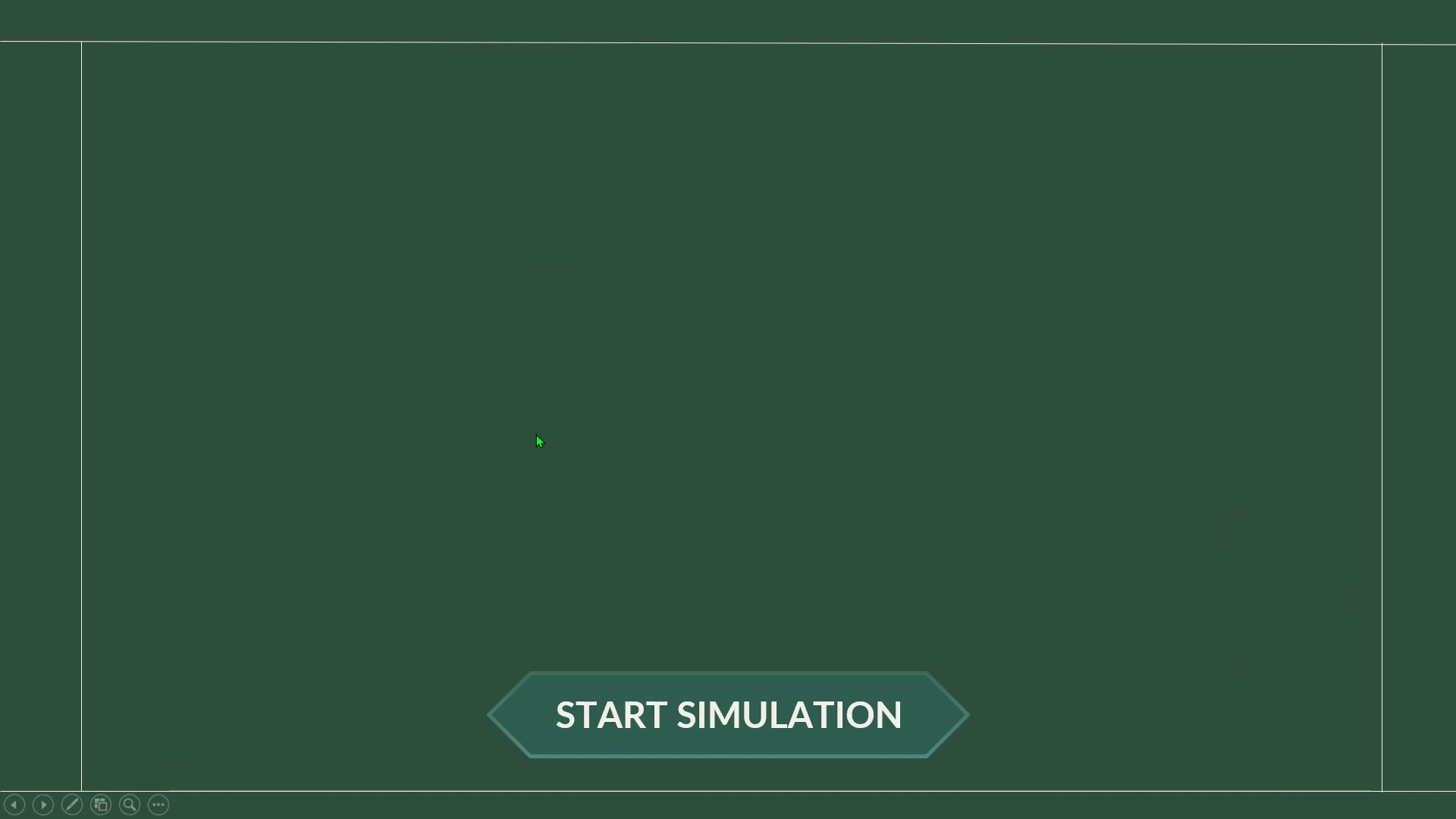 
key(Space)
 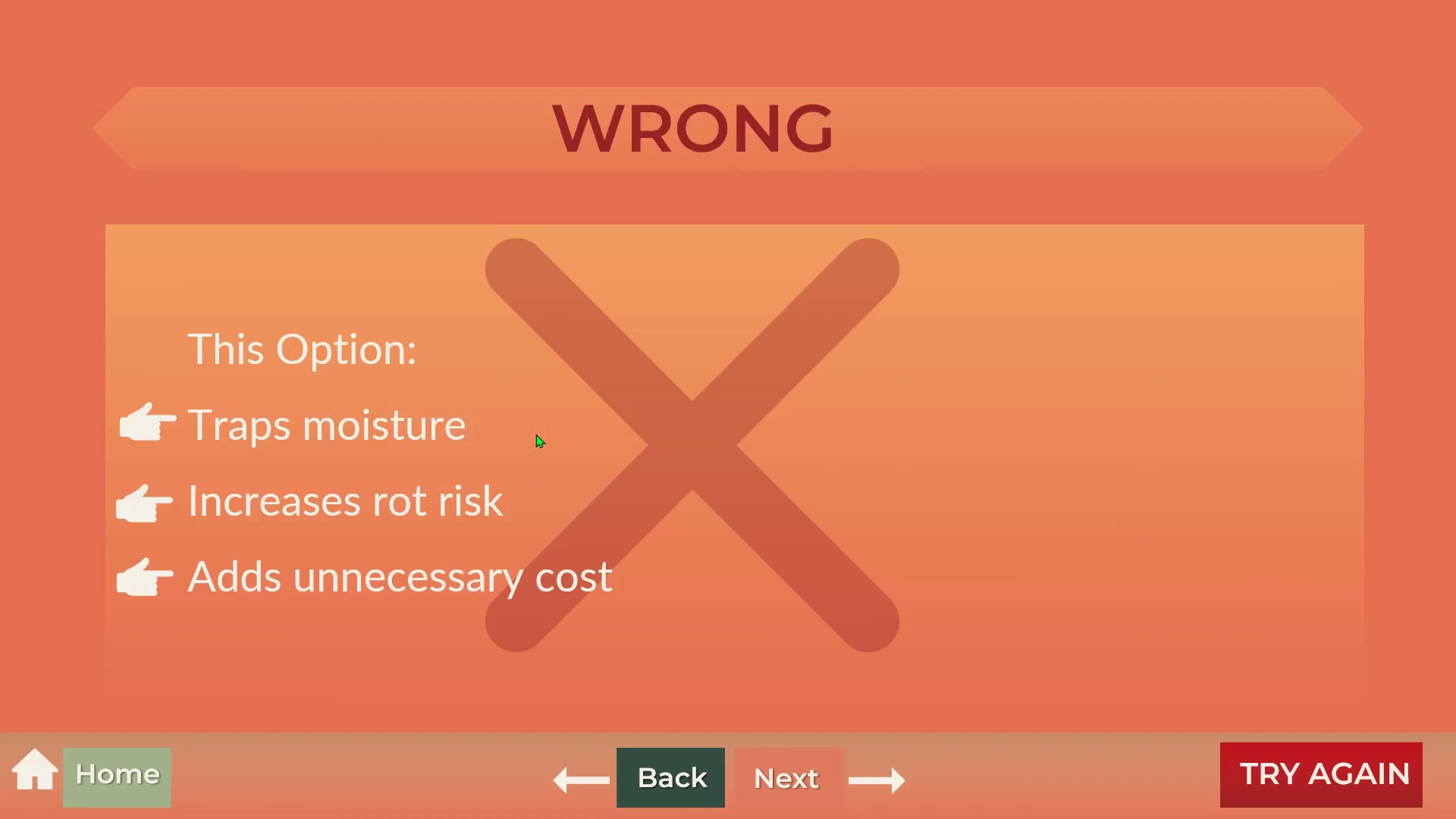 
key(Space)
 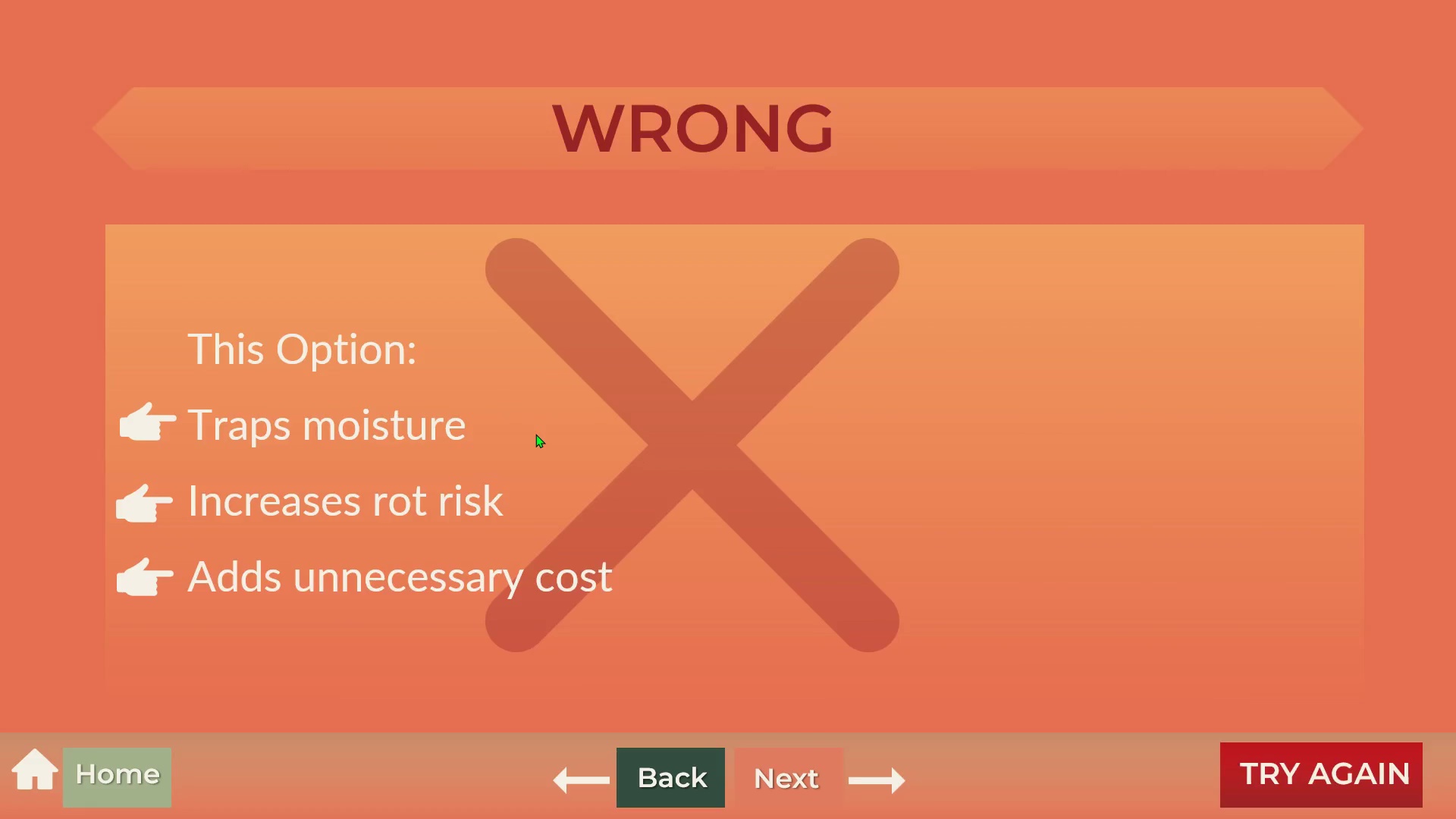 
key(Space)
 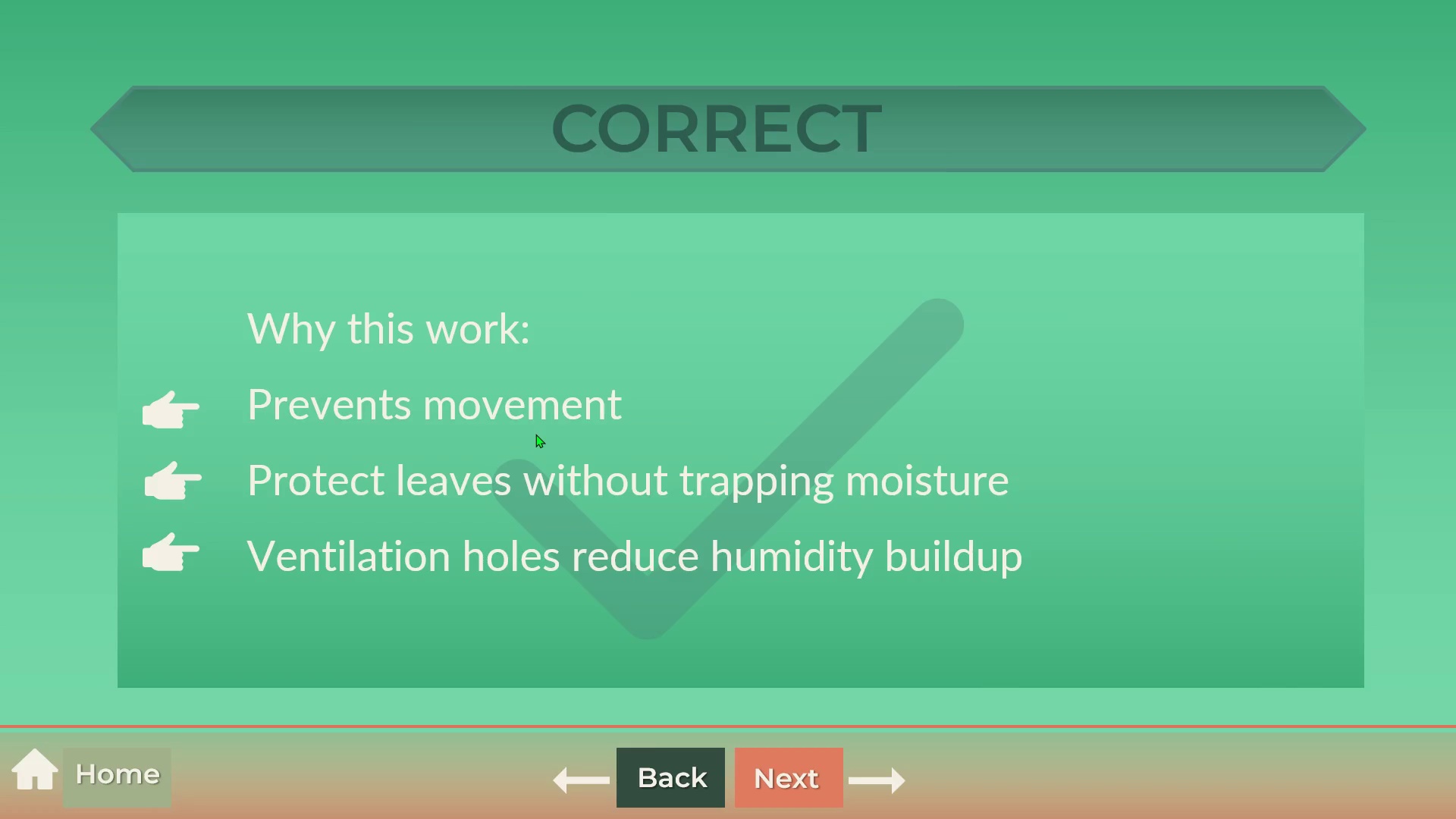 
key(Space)
 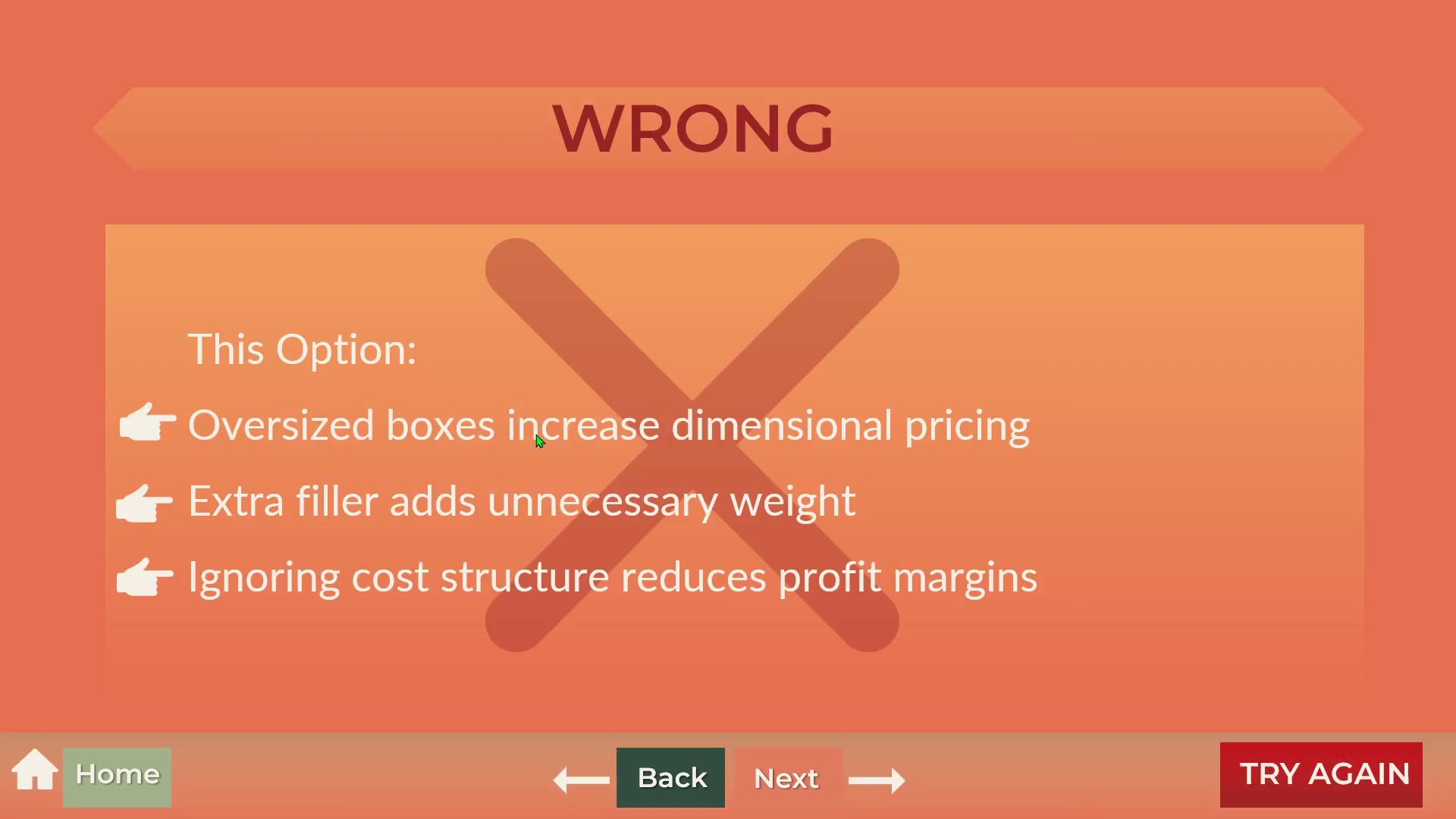 
key(Space)
 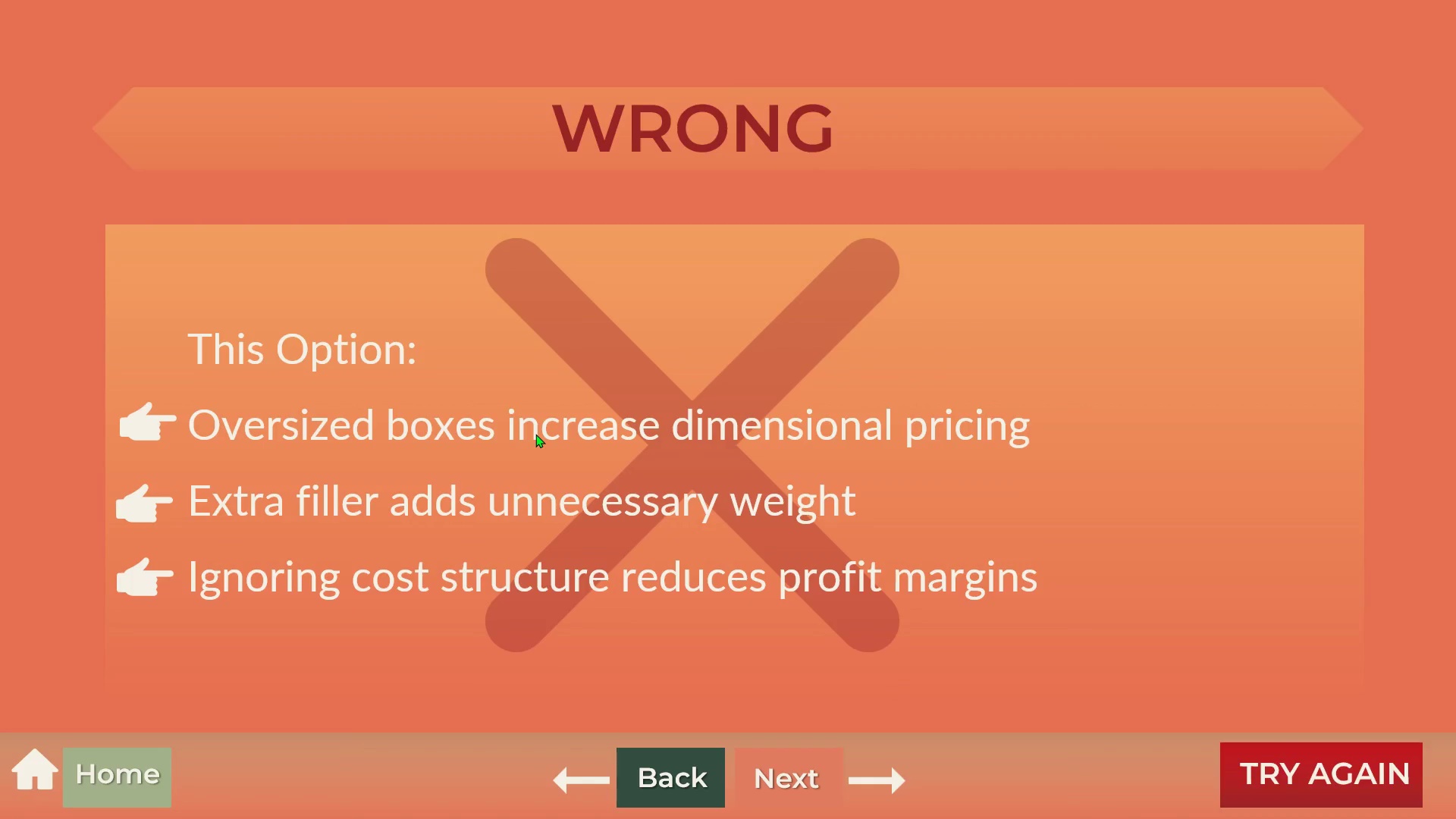 
key(Space)
 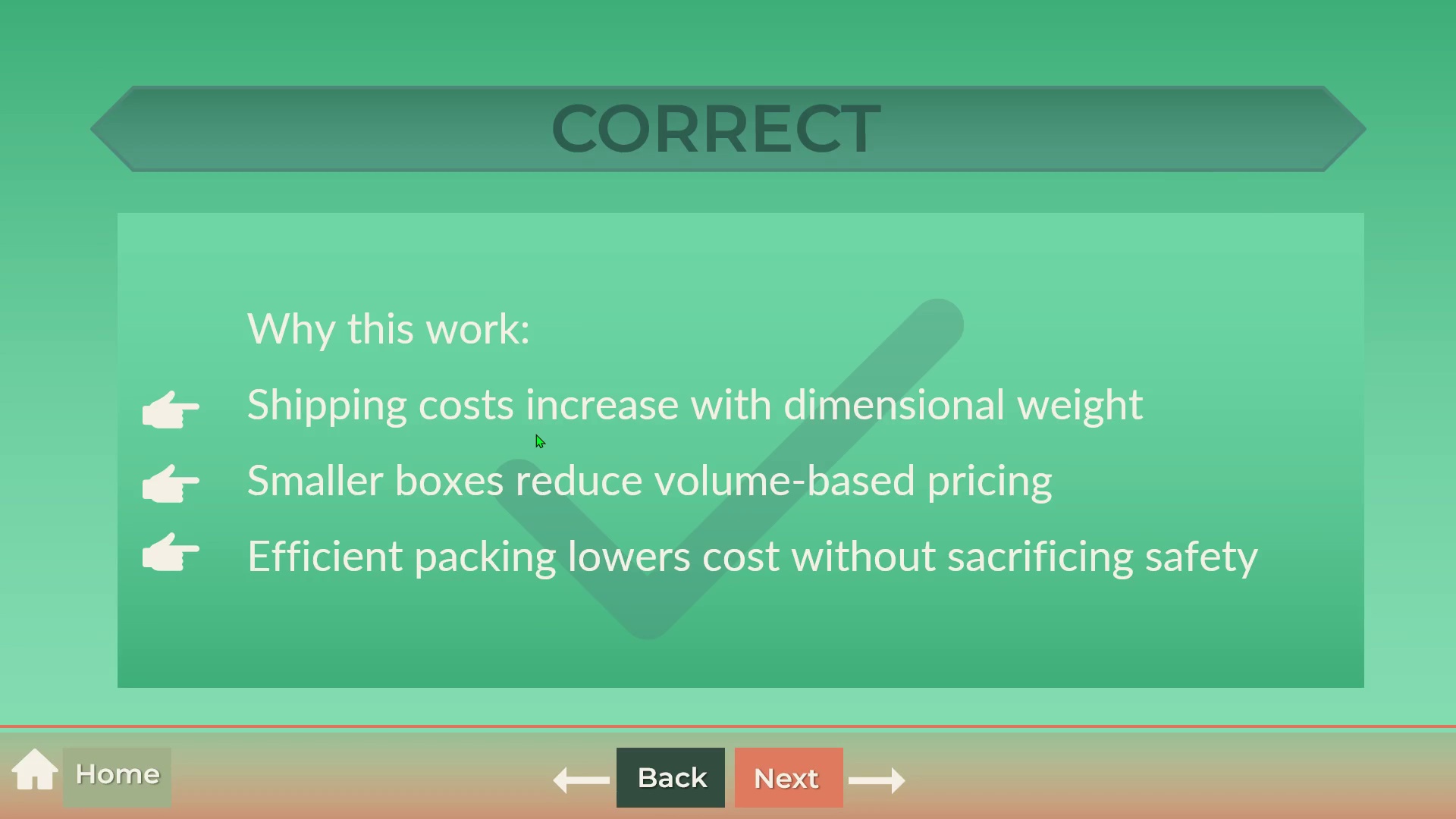 
key(Space)
 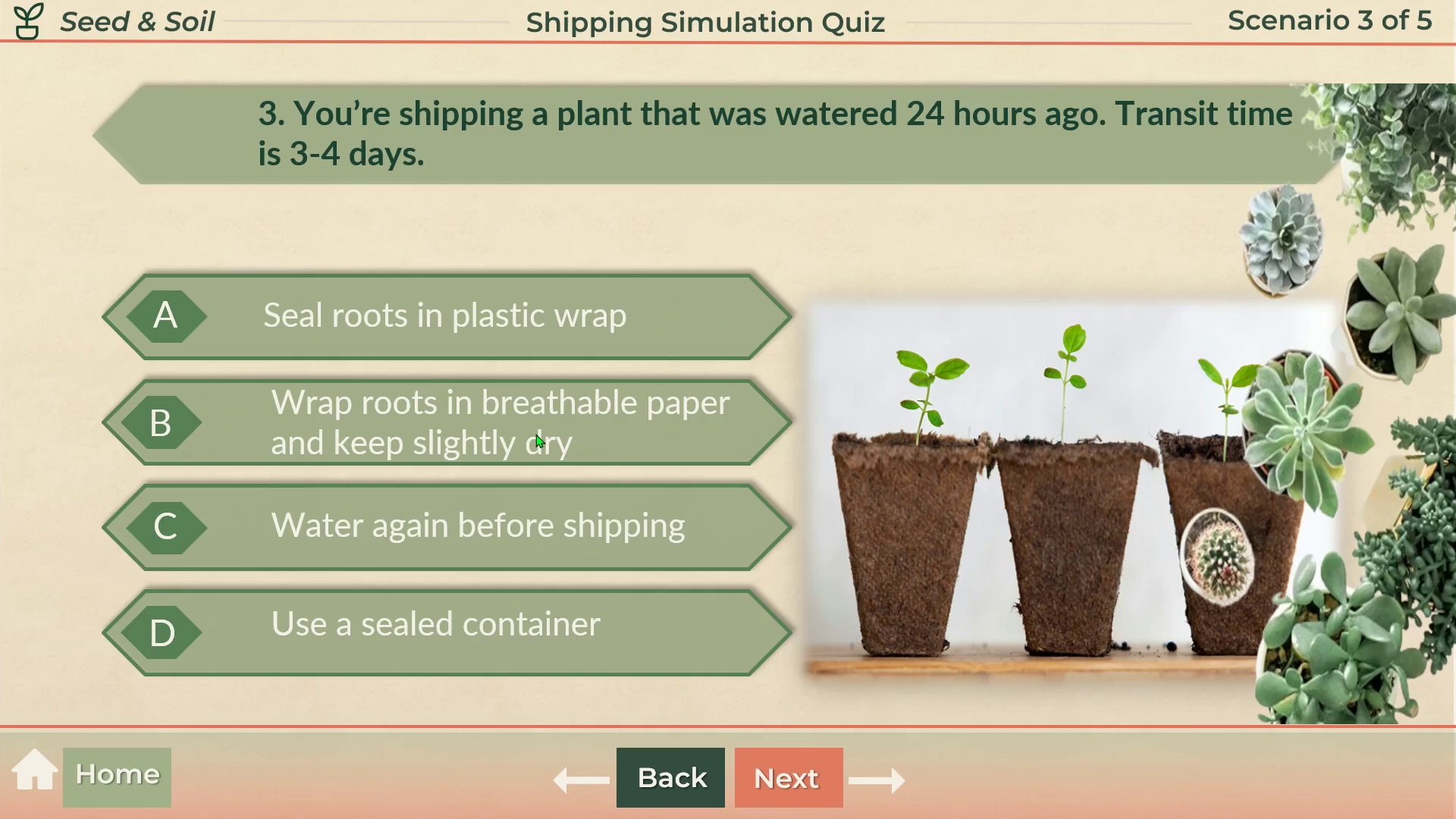 
key(Space)
 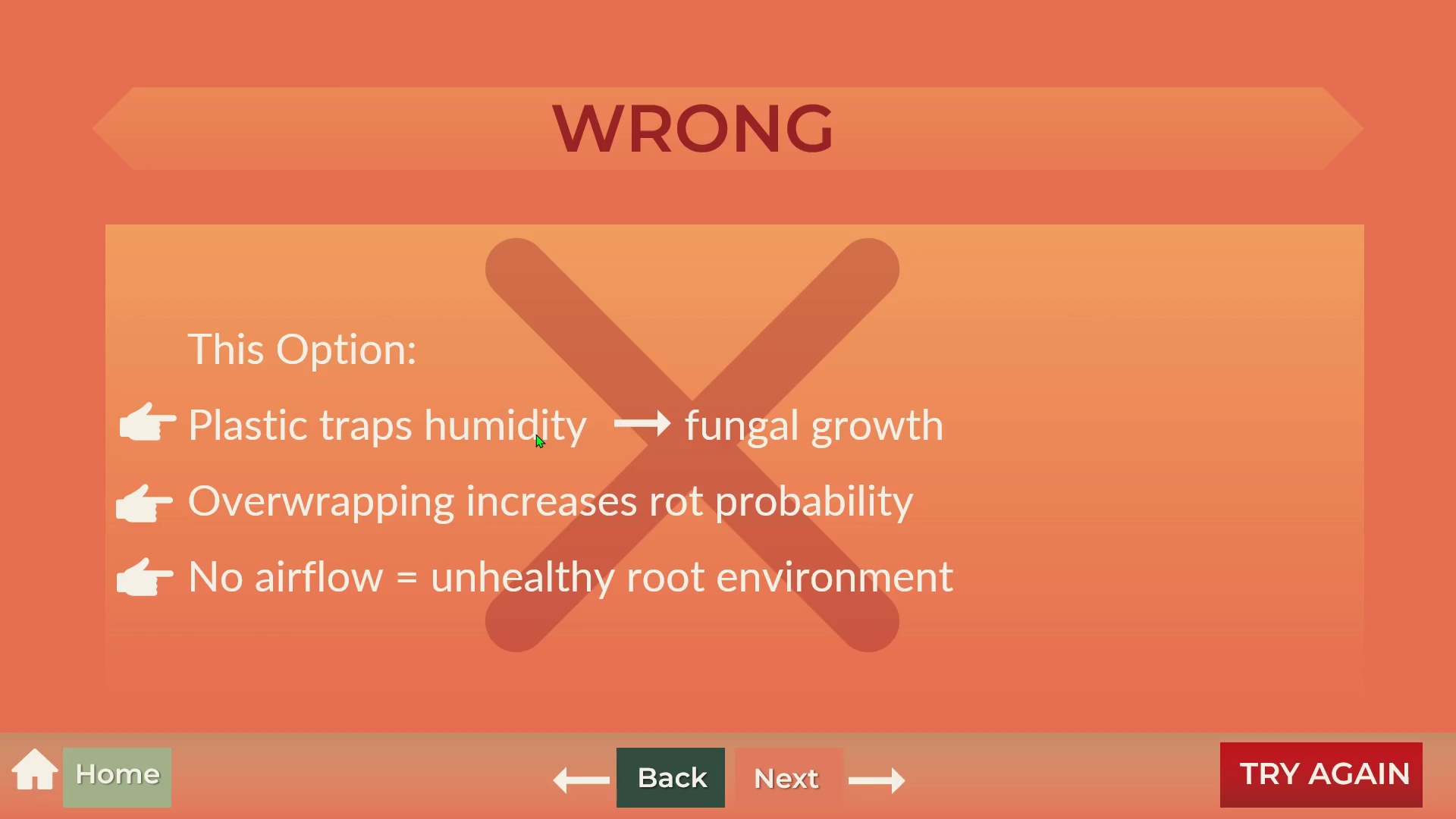 
key(Space)
 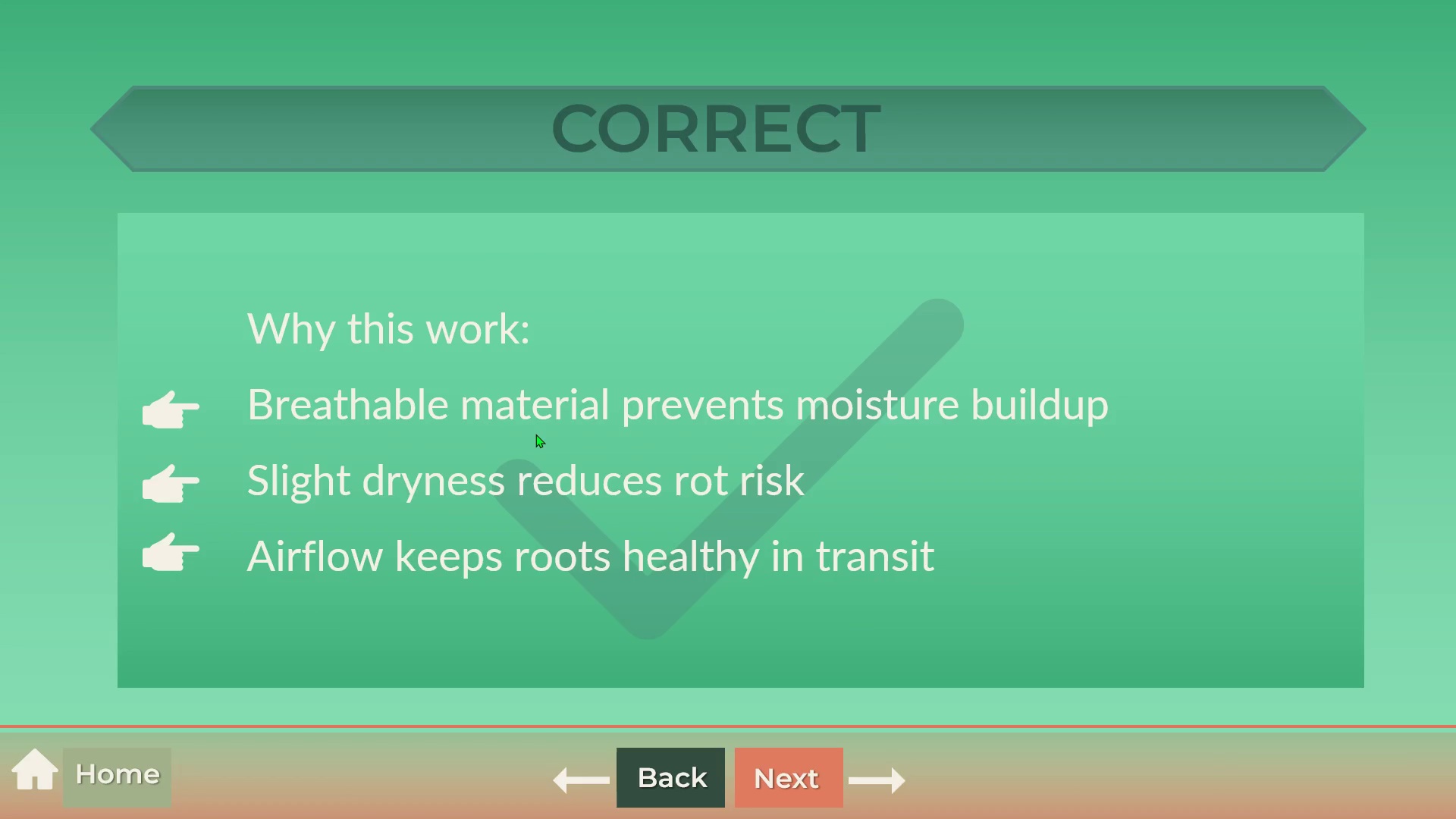 
wait(16.34)
 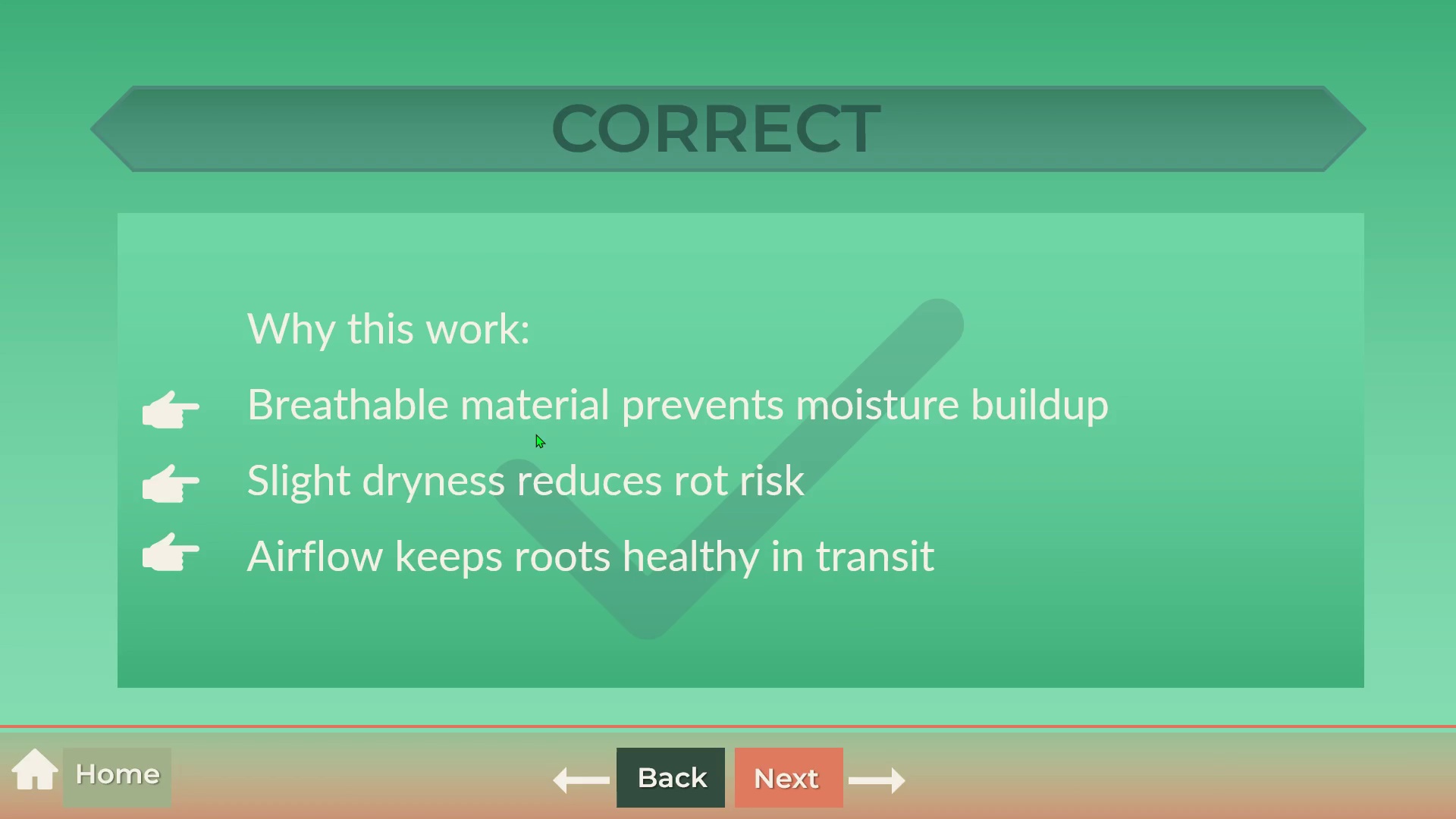 
key(ArrowRight)
 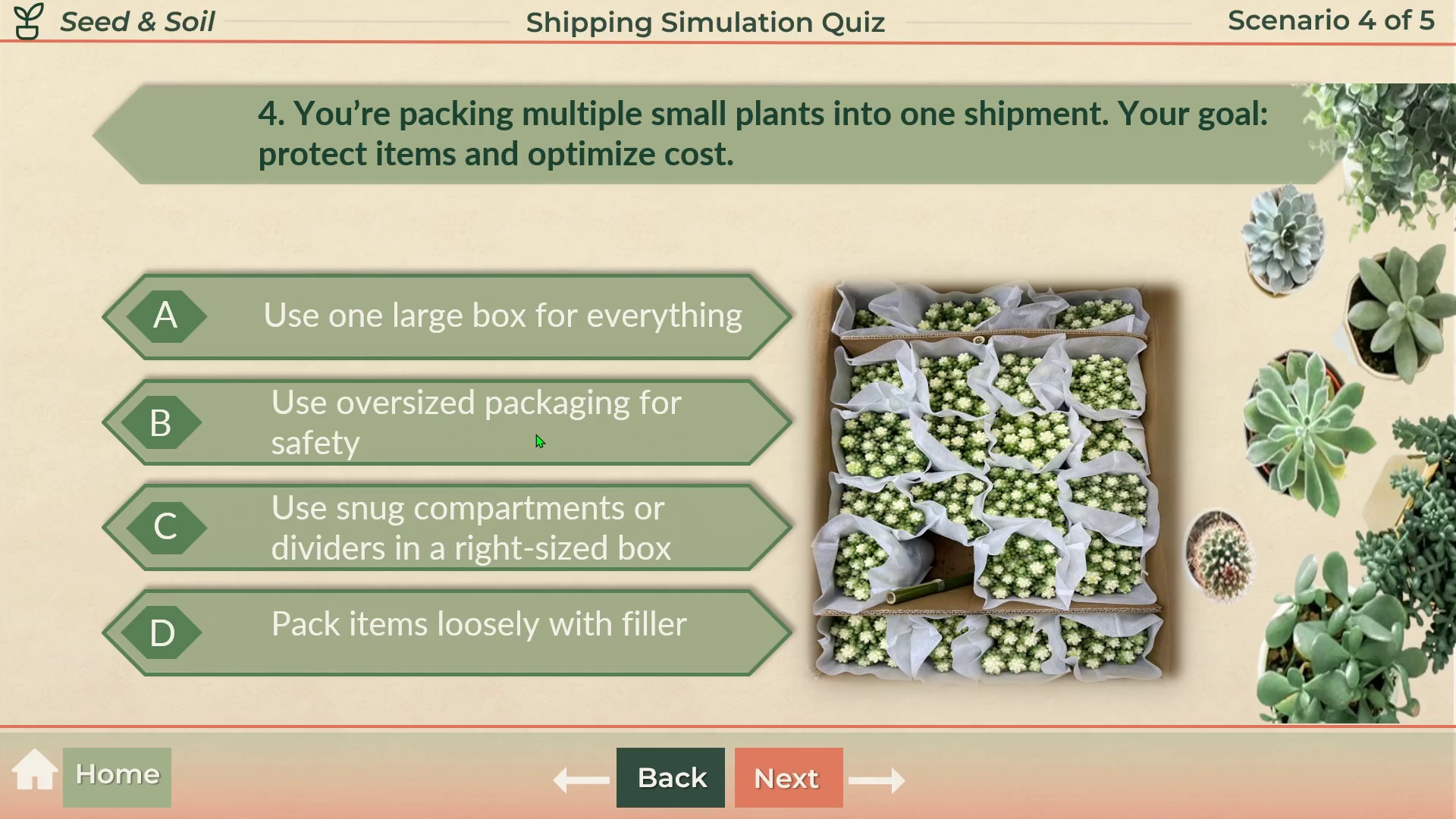 
key(ArrowRight)
 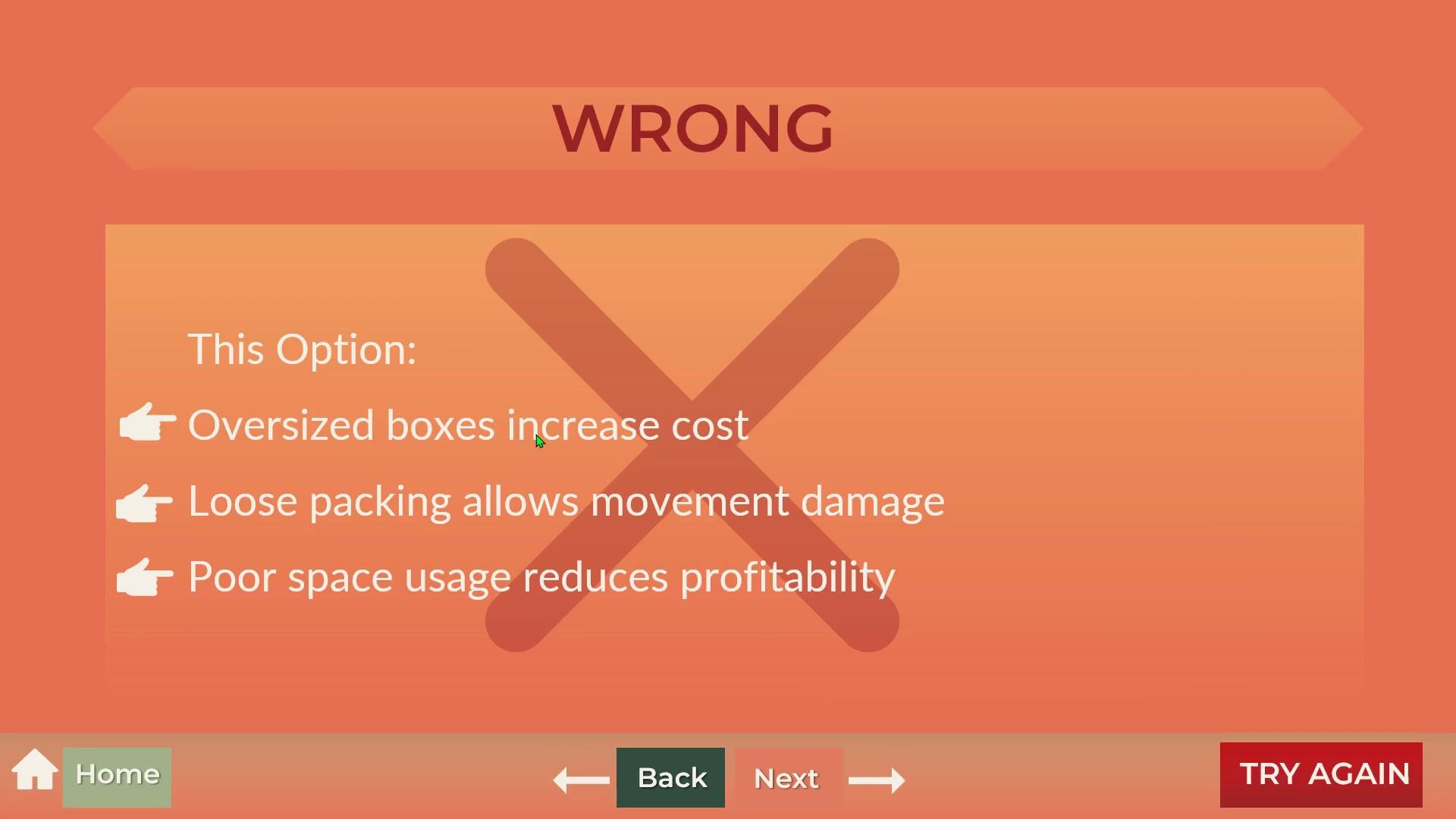 
wait(16.01)
 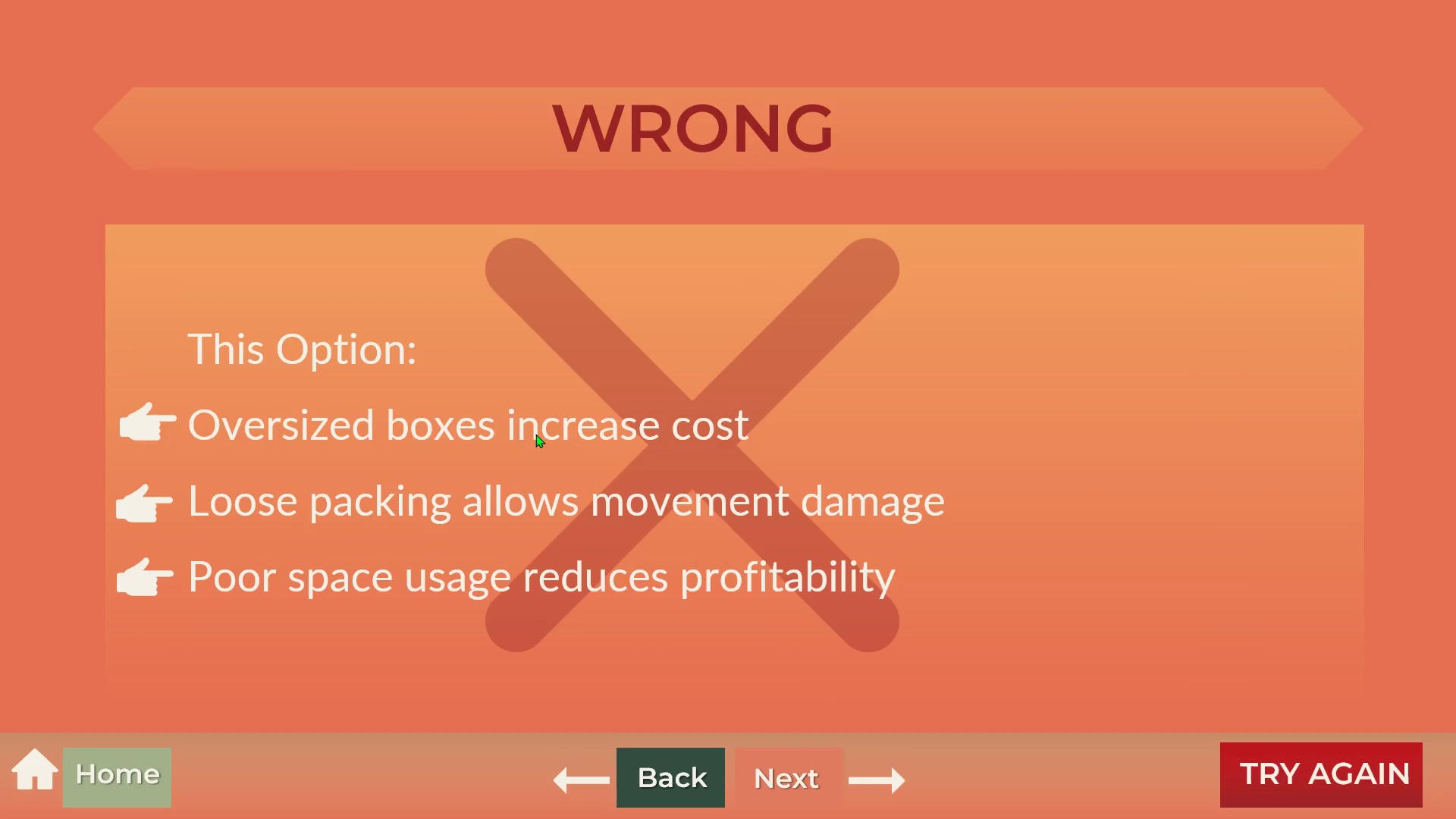 
key(ArrowRight)
 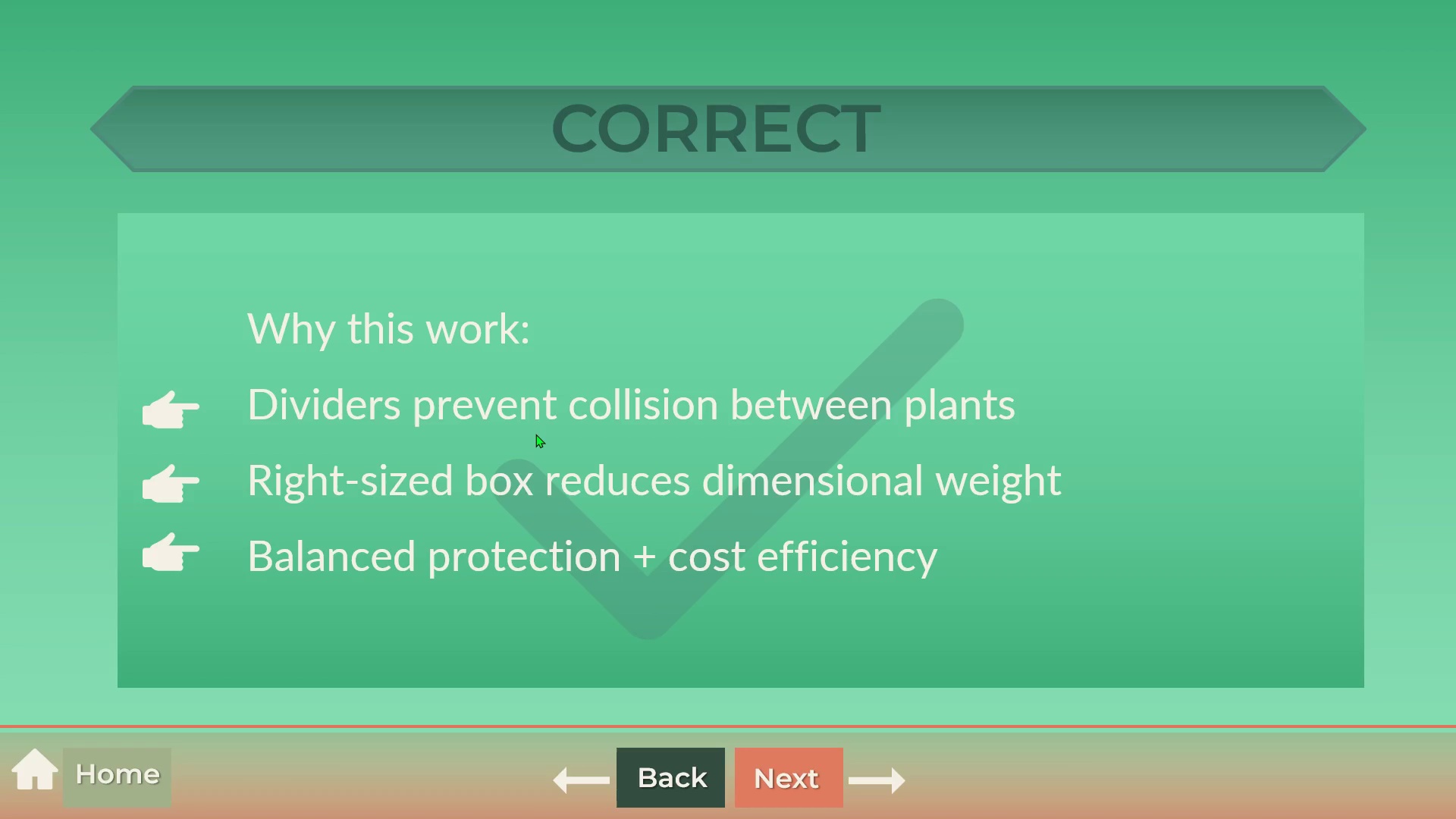 
wait(7.31)
 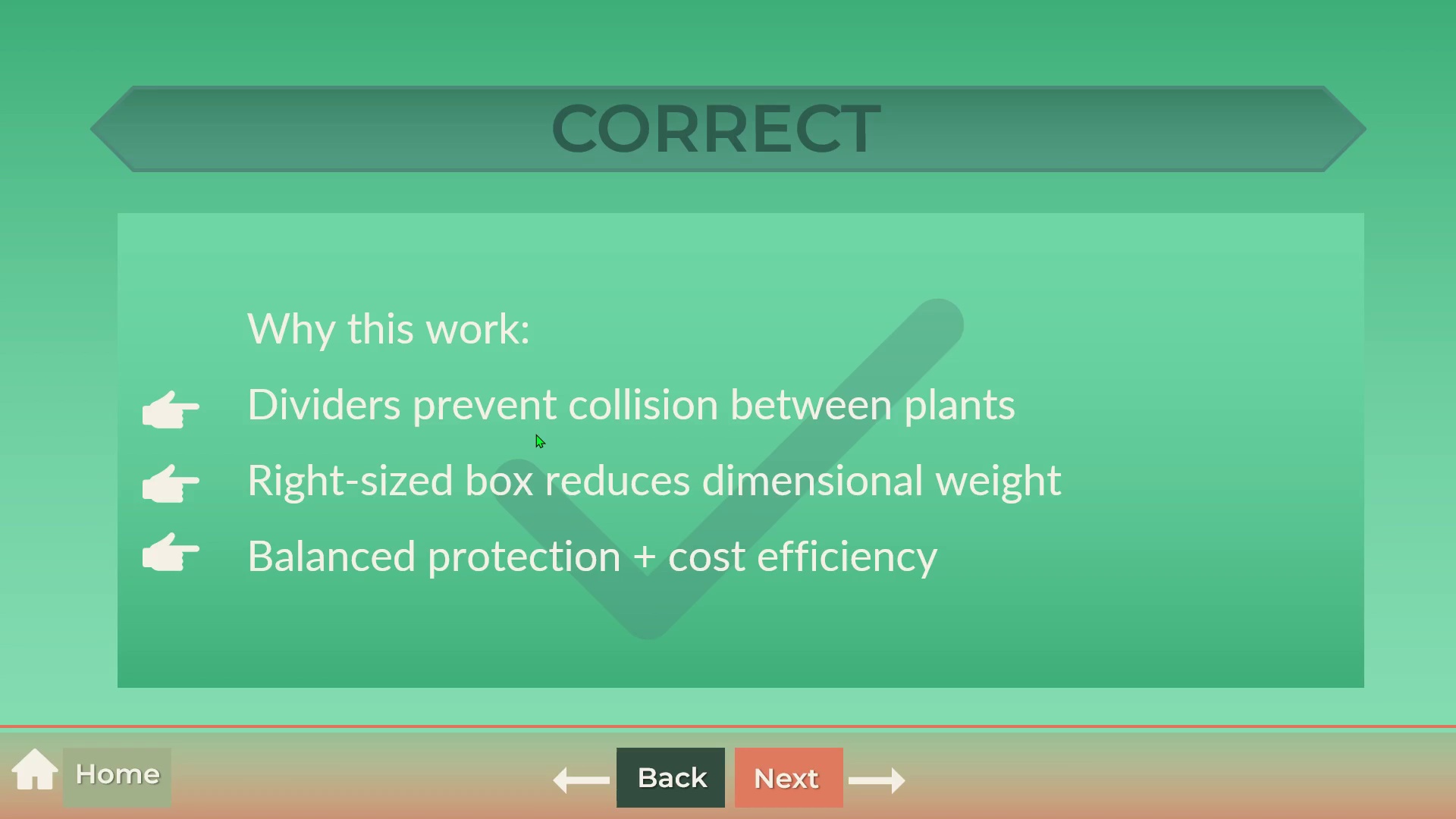 
key(ArrowRight)
 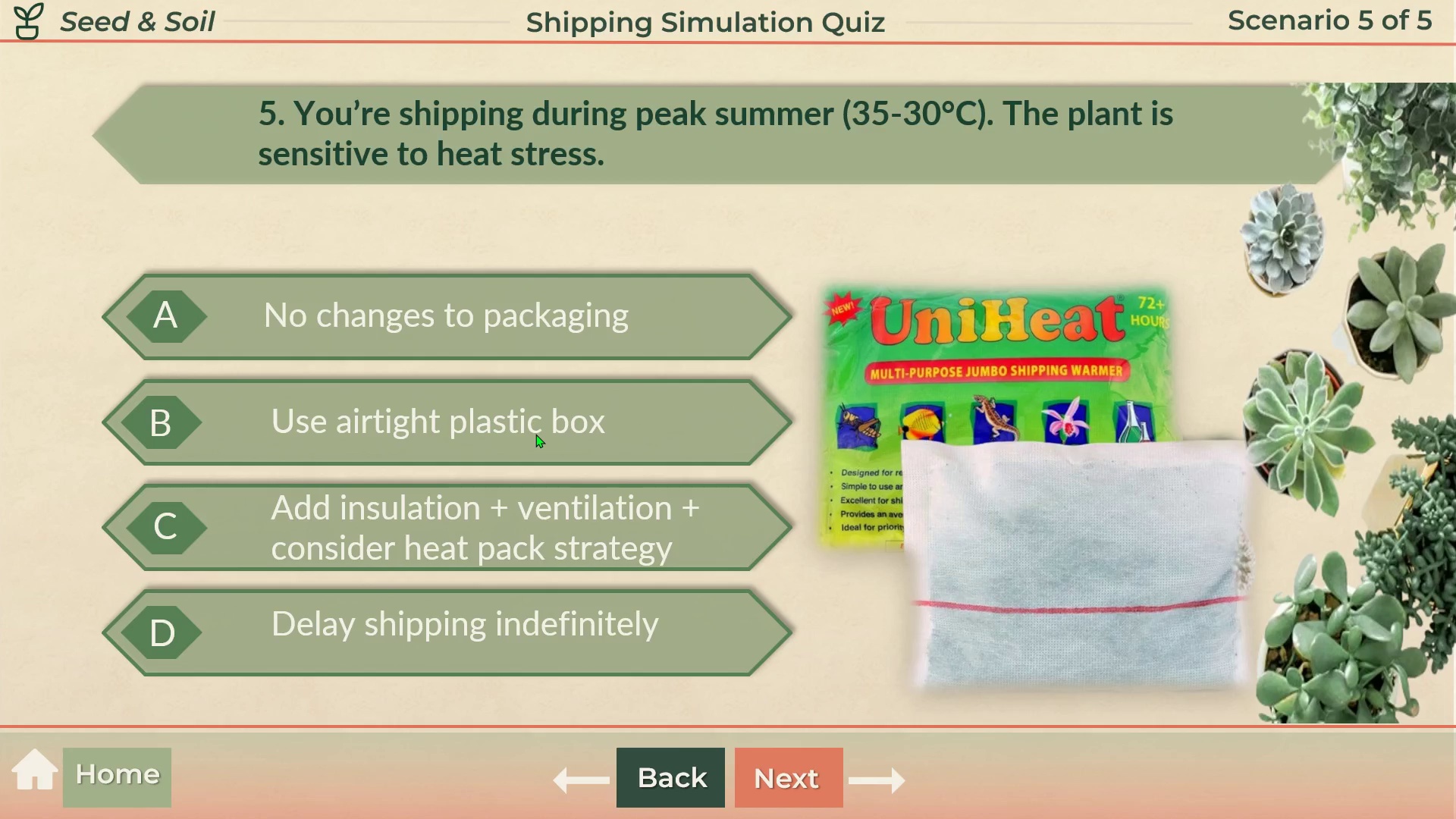 
wait(9.34)
 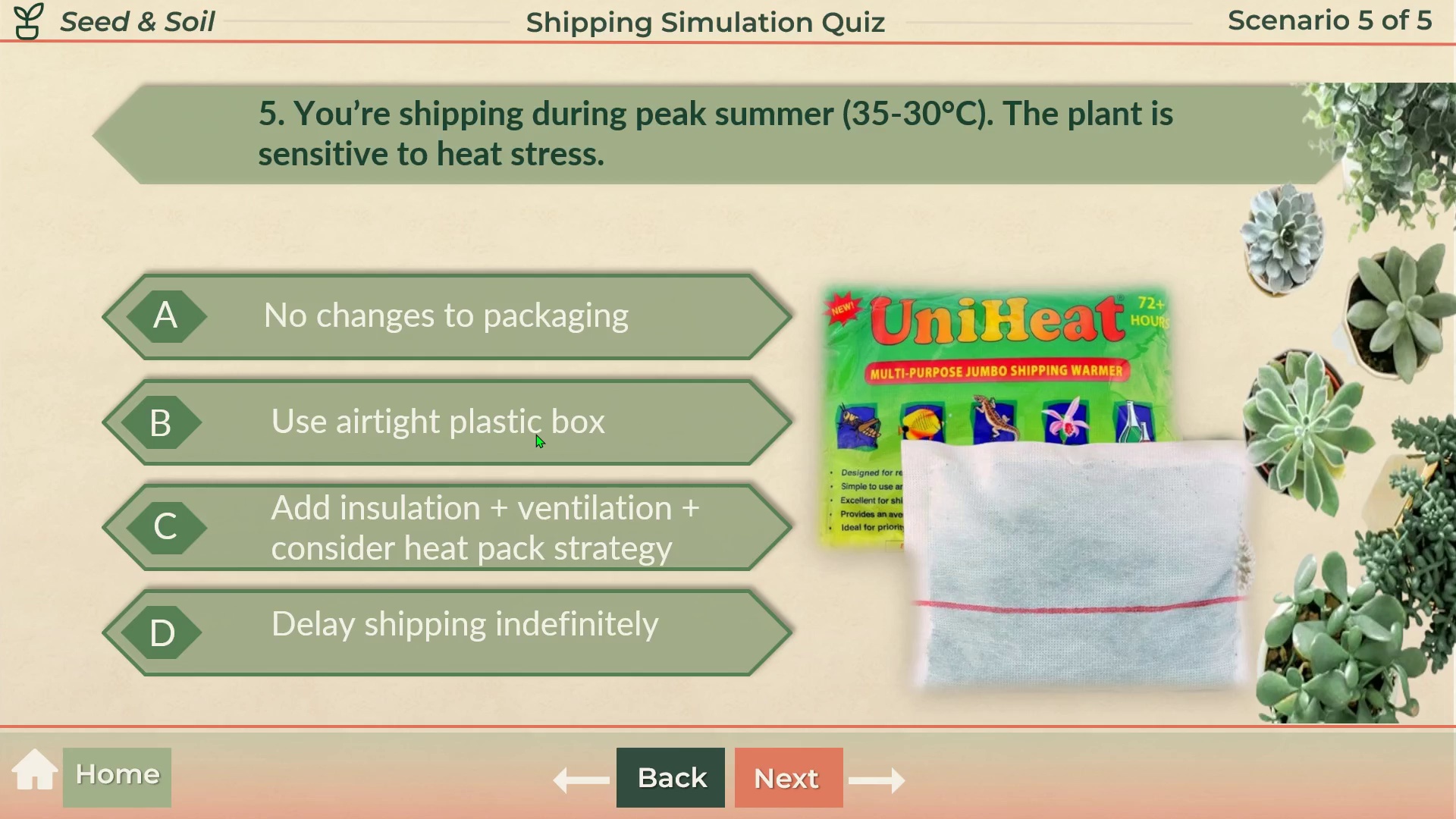 
key(ArrowRight)
 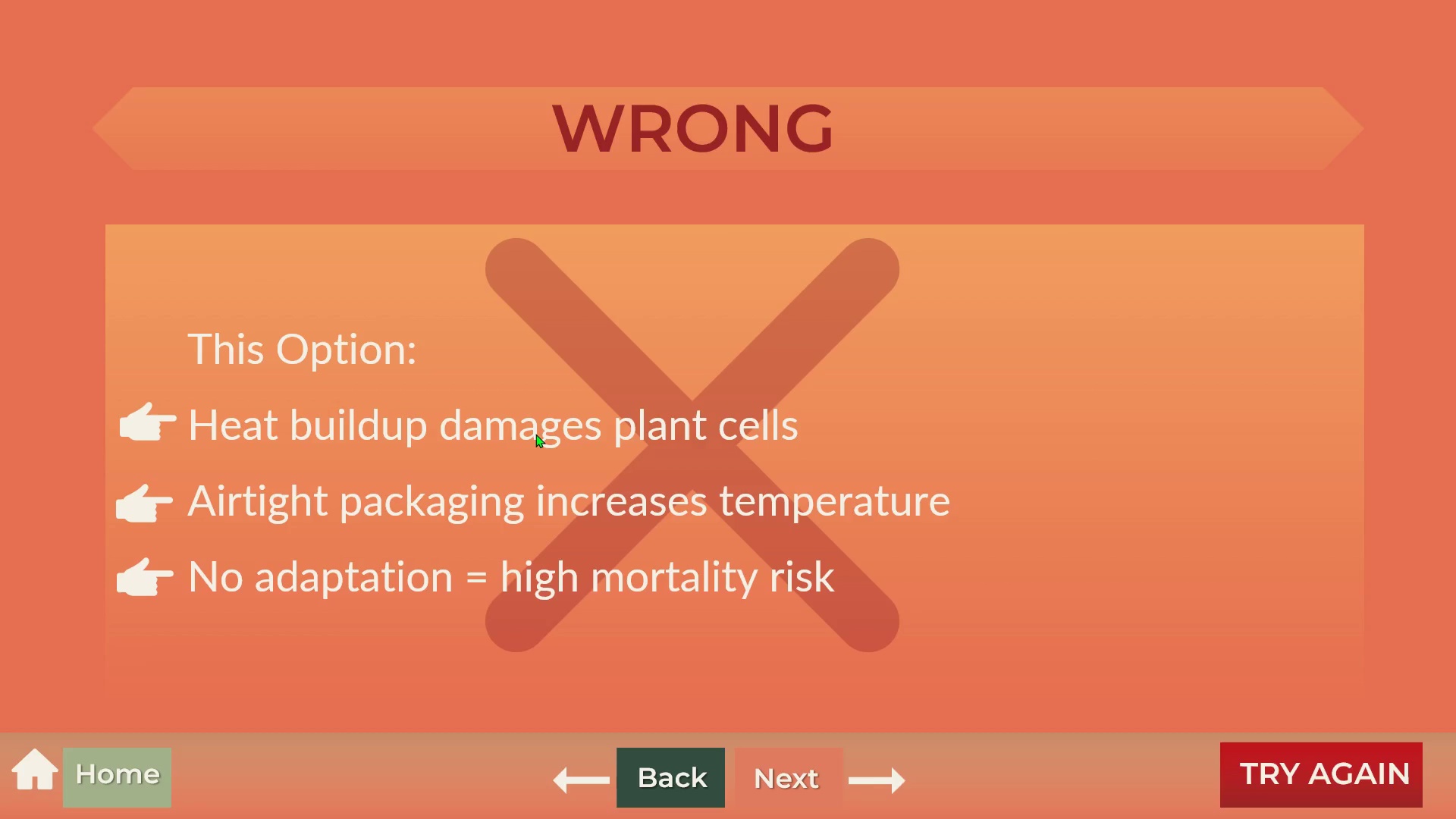 
key(ArrowRight)
 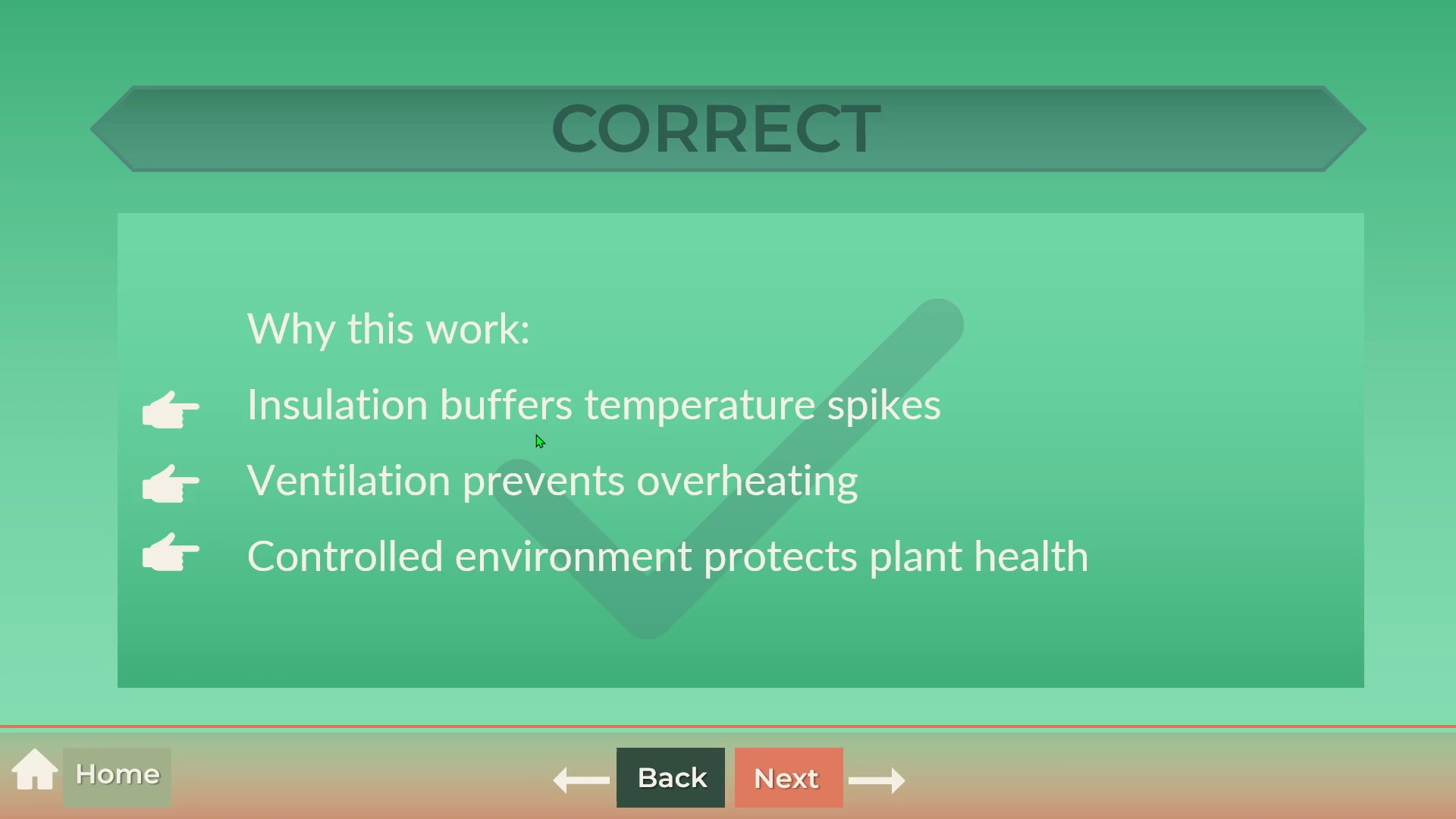 
key(ArrowRight)
 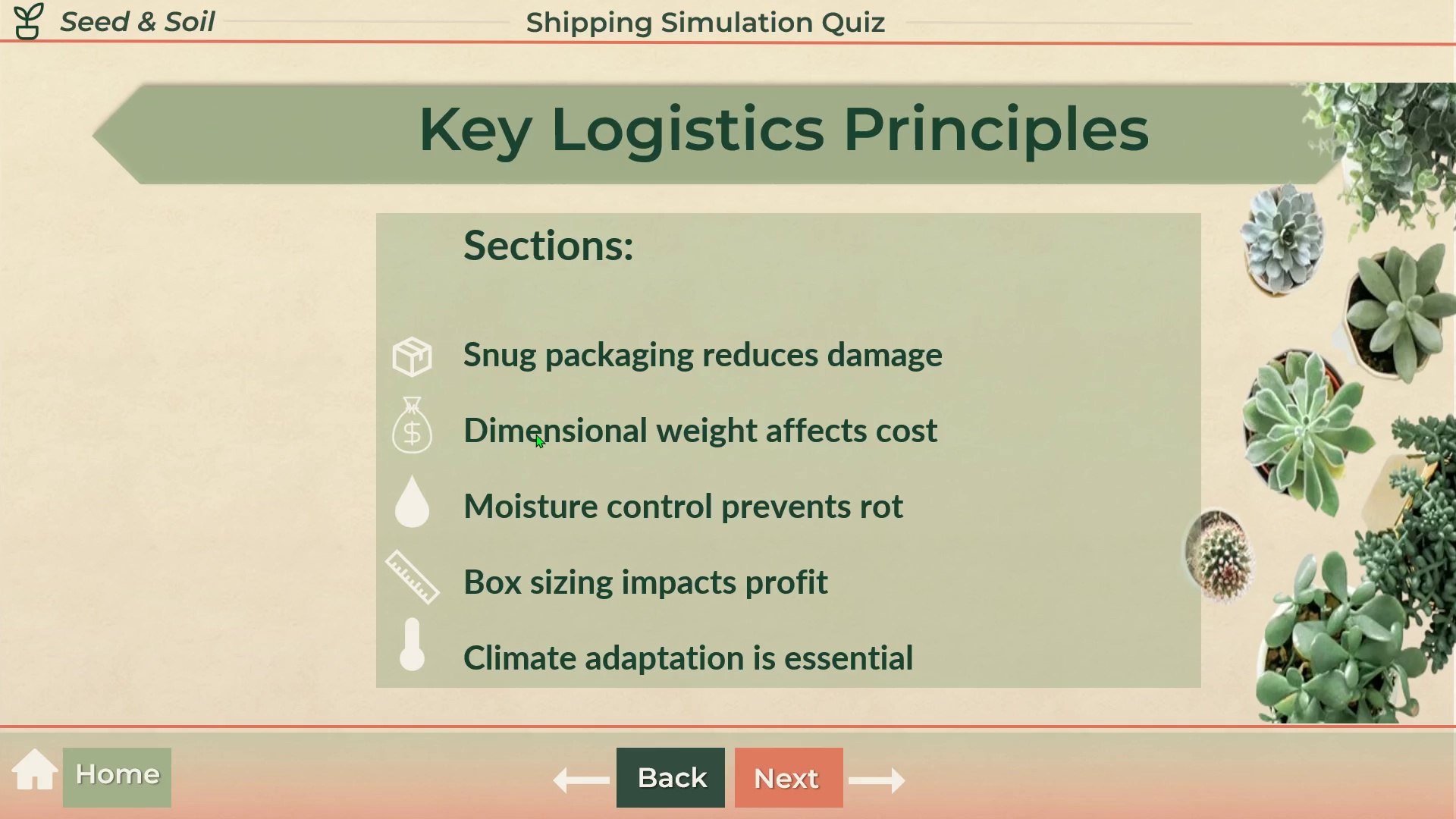 
wait(10.38)
 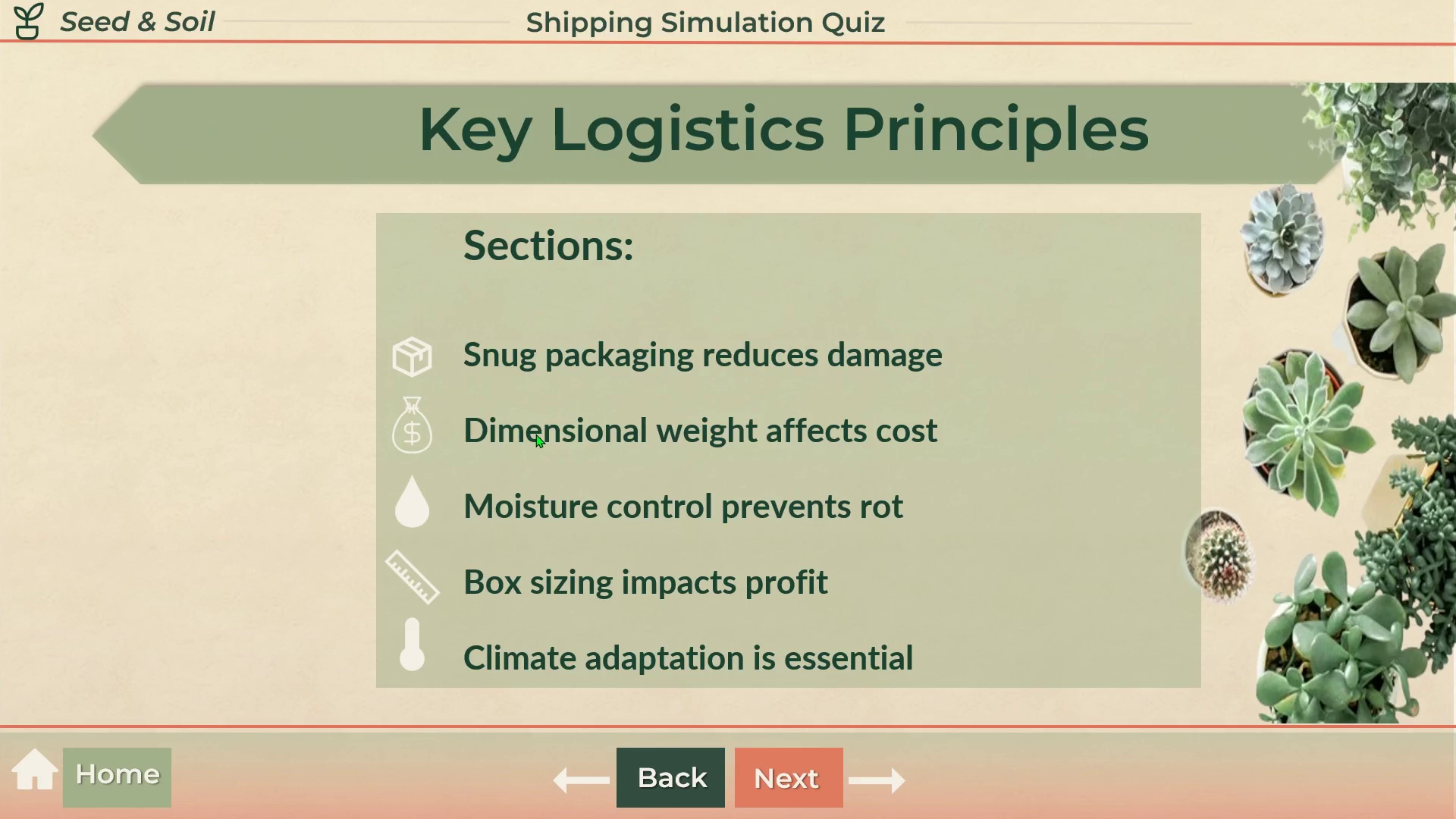 
key(ArrowRight)
 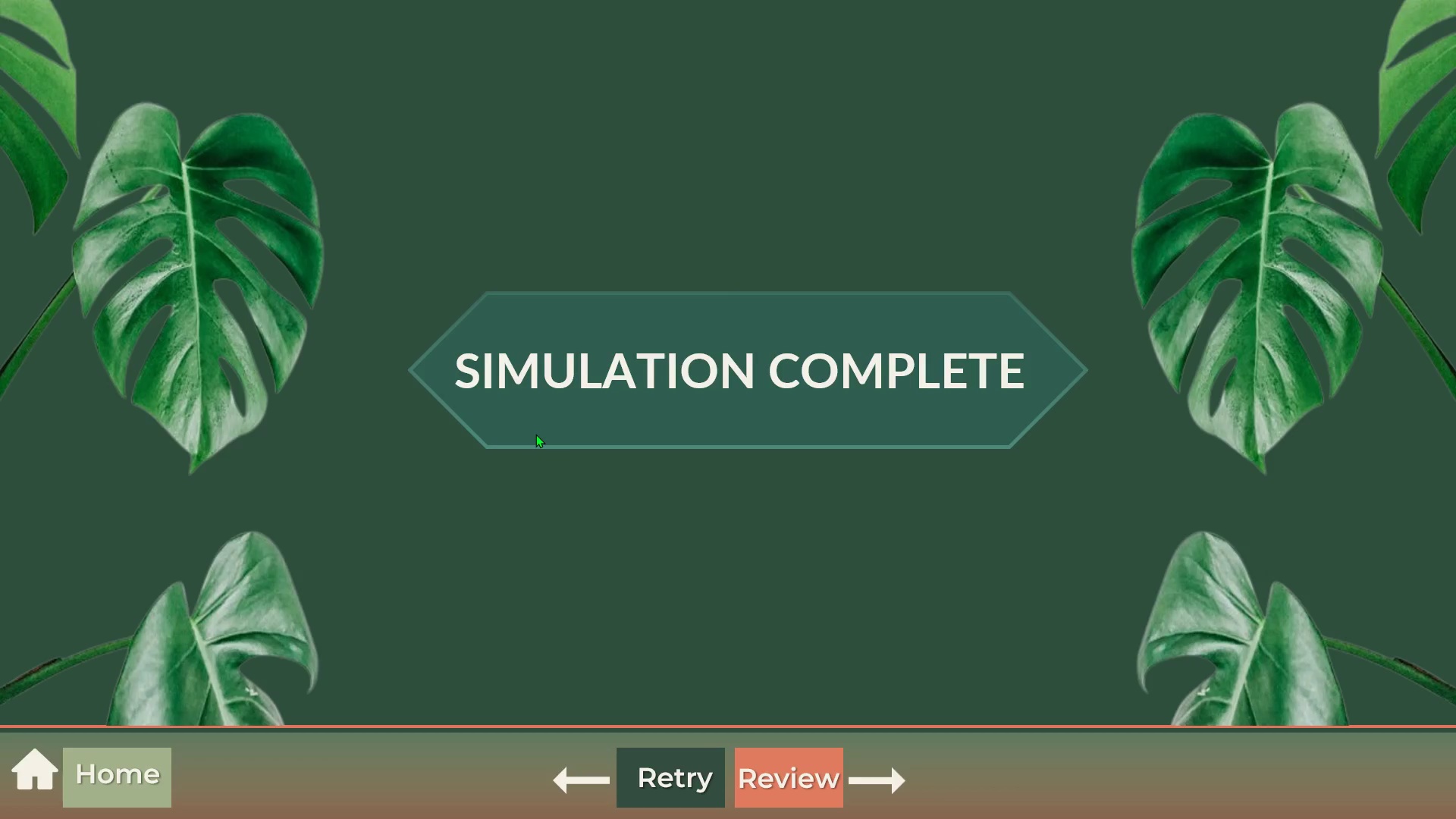 
key(ArrowRight)
 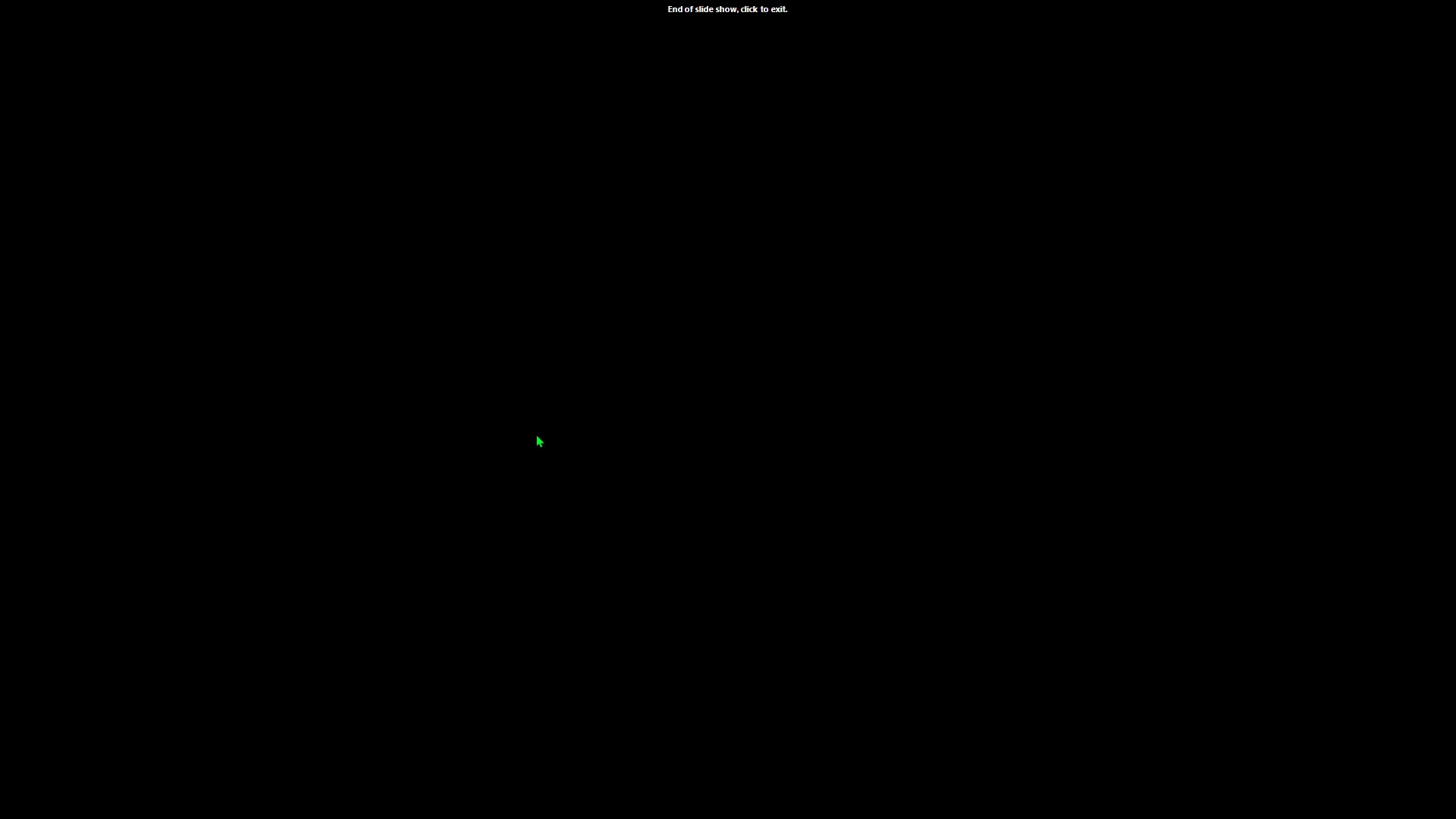 
key(ArrowRight)
 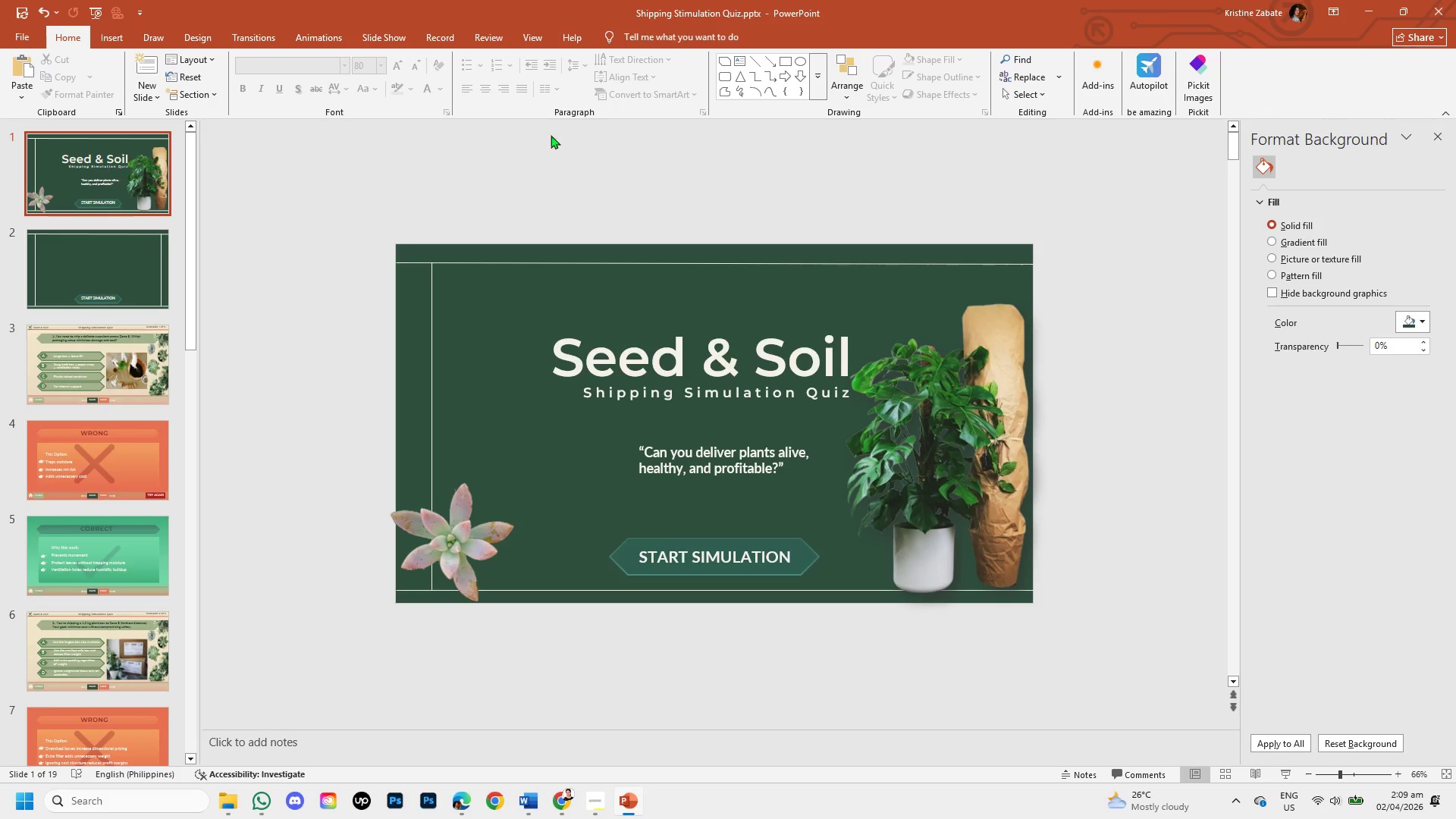 
scroll: coordinate [730, 598], scroll_direction: down, amount: 2.0
 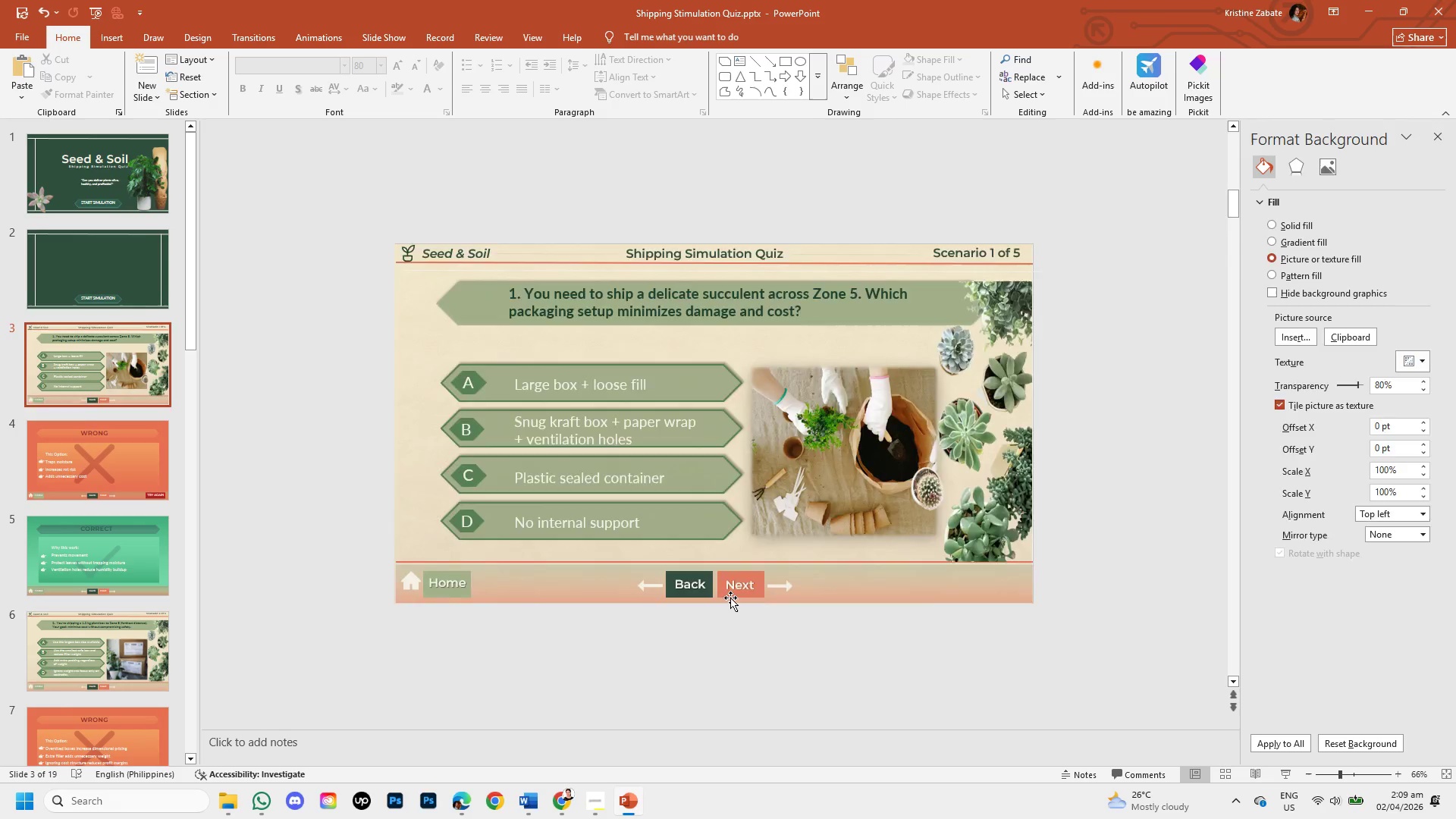 
scroll: coordinate [680, 561], scroll_direction: up, amount: 8.0
 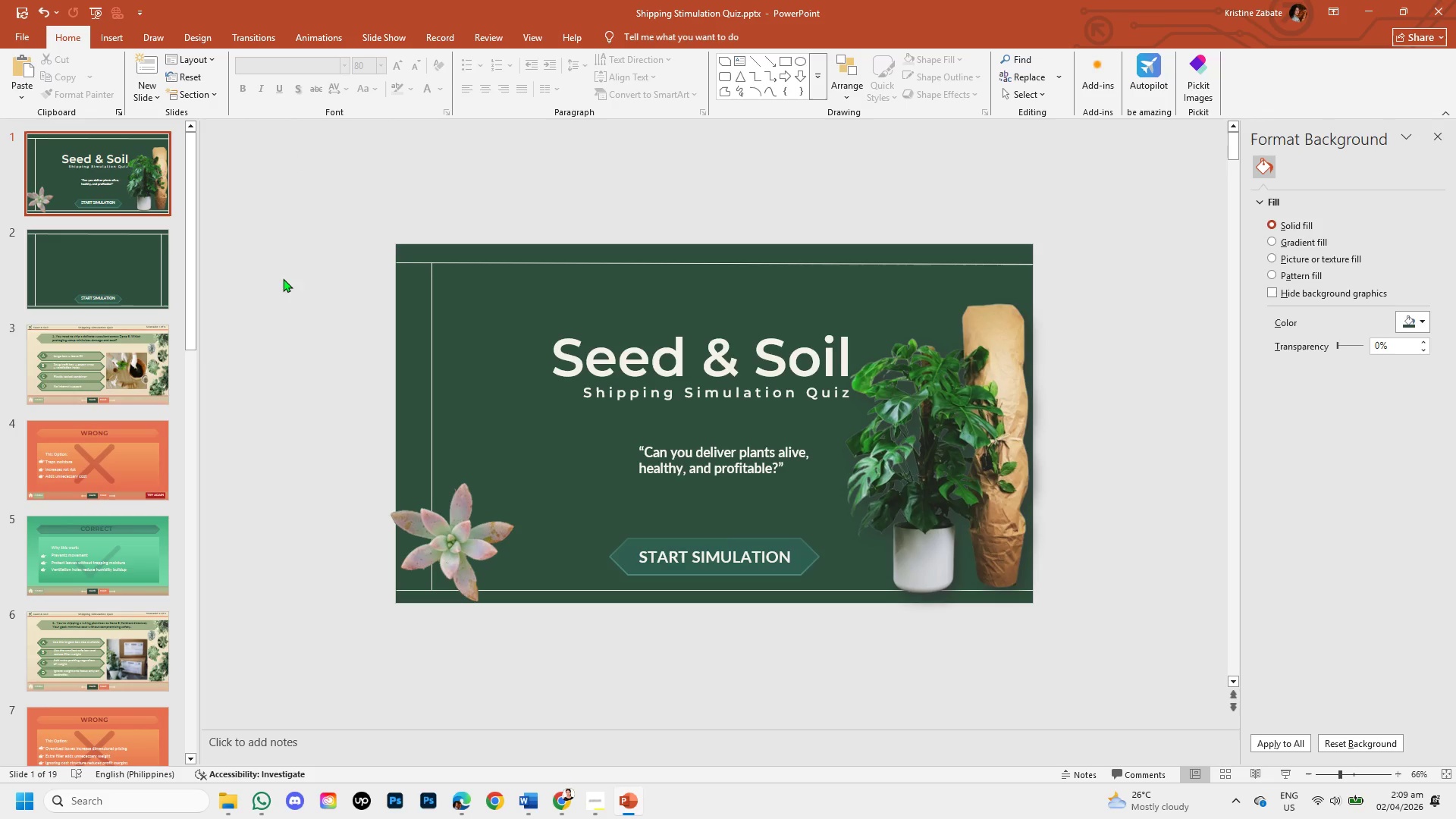 
scroll: coordinate [661, 454], scroll_direction: down, amount: 44.0
 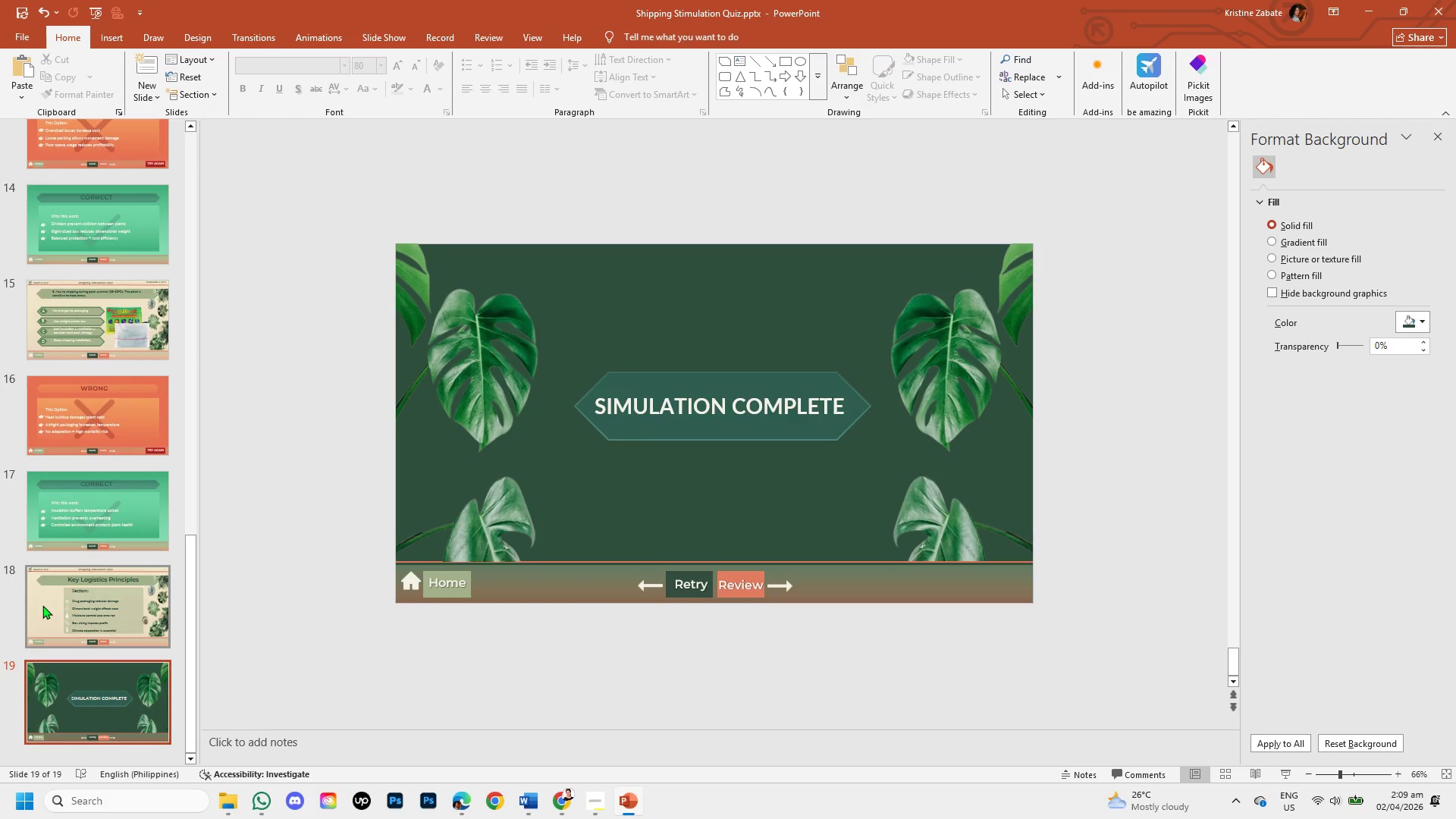 
left_click([42, 605])
 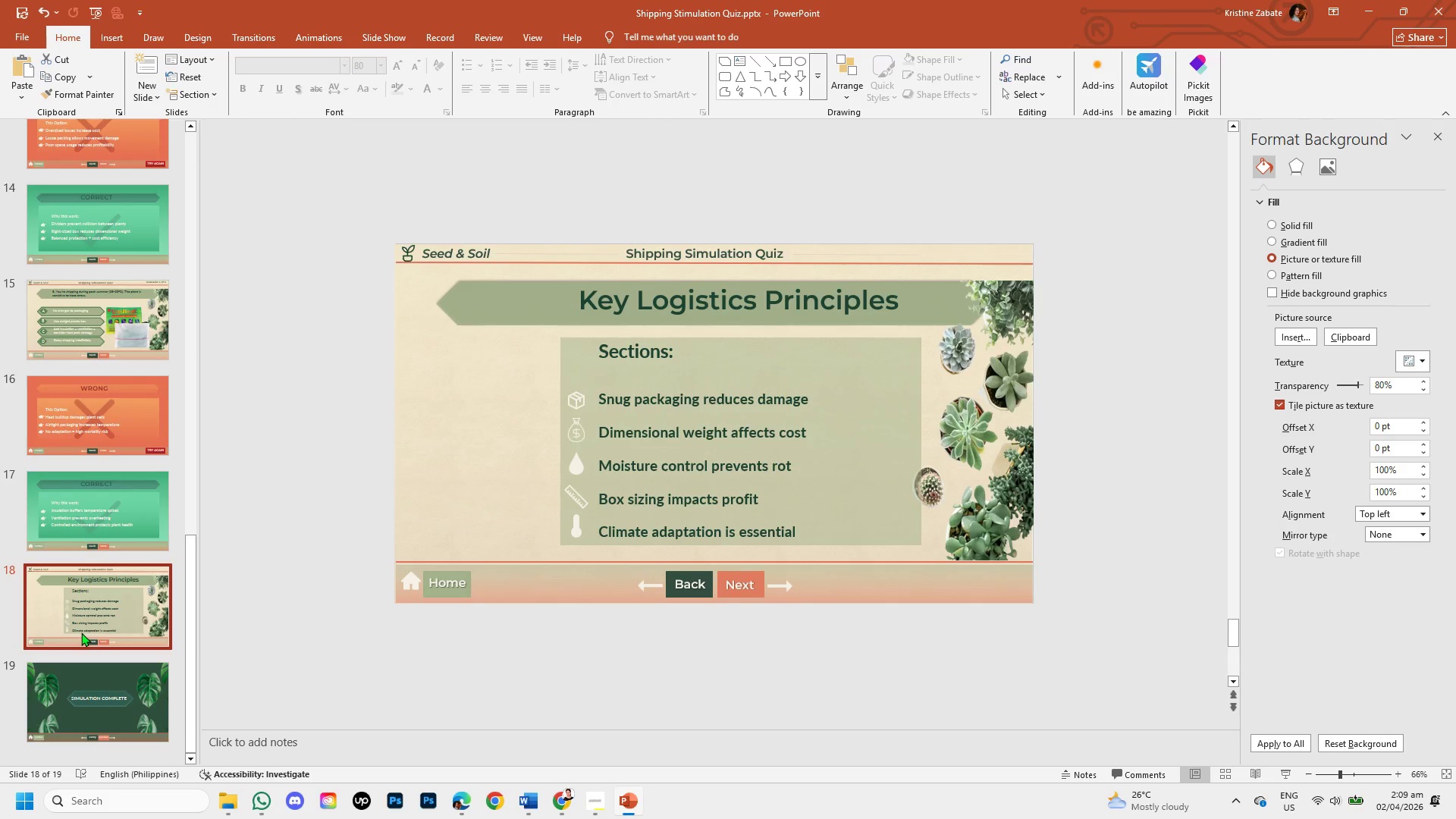 
left_click([130, 509])
 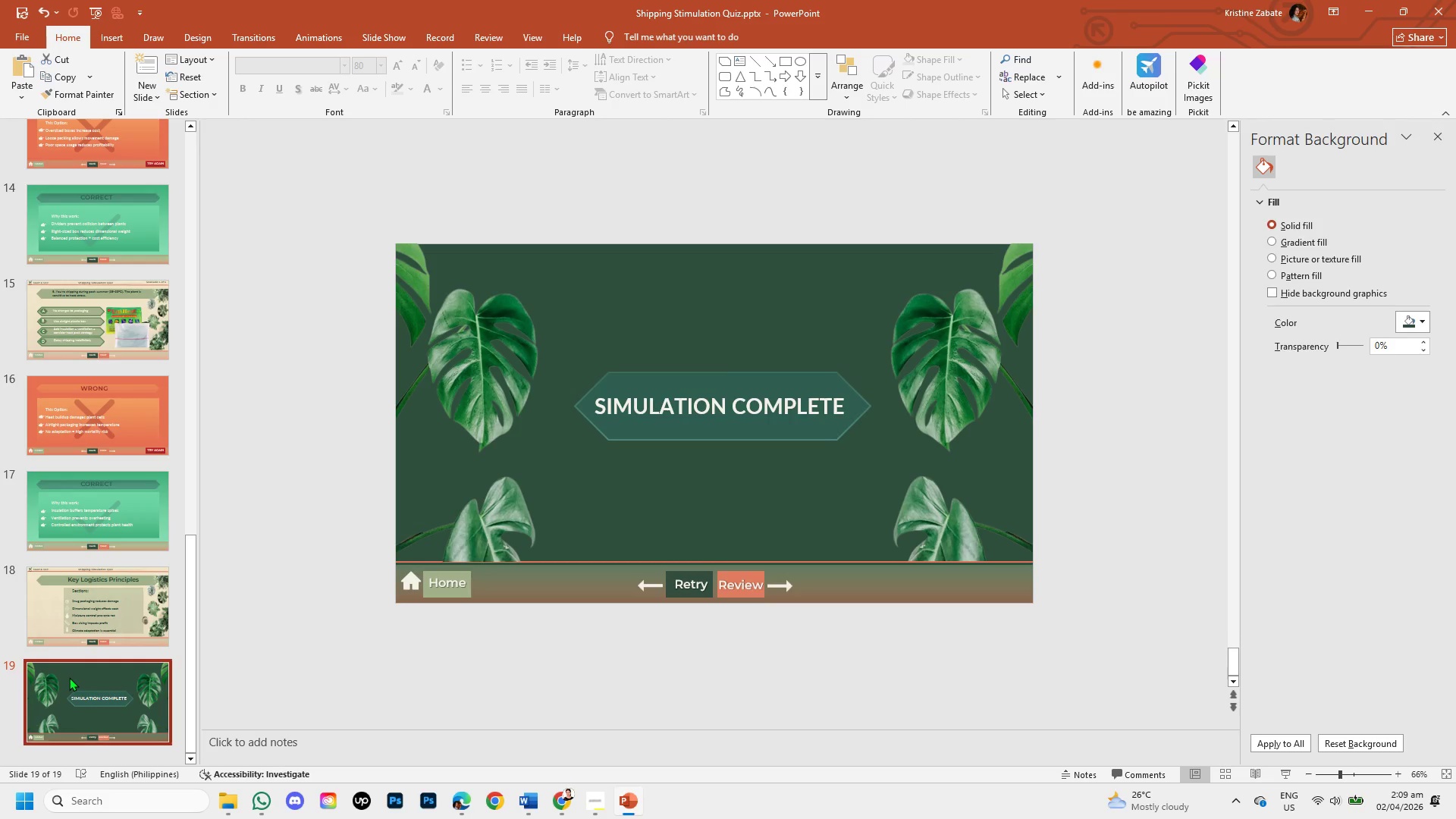 
scroll: coordinate [96, 591], scroll_direction: up, amount: 9.0
 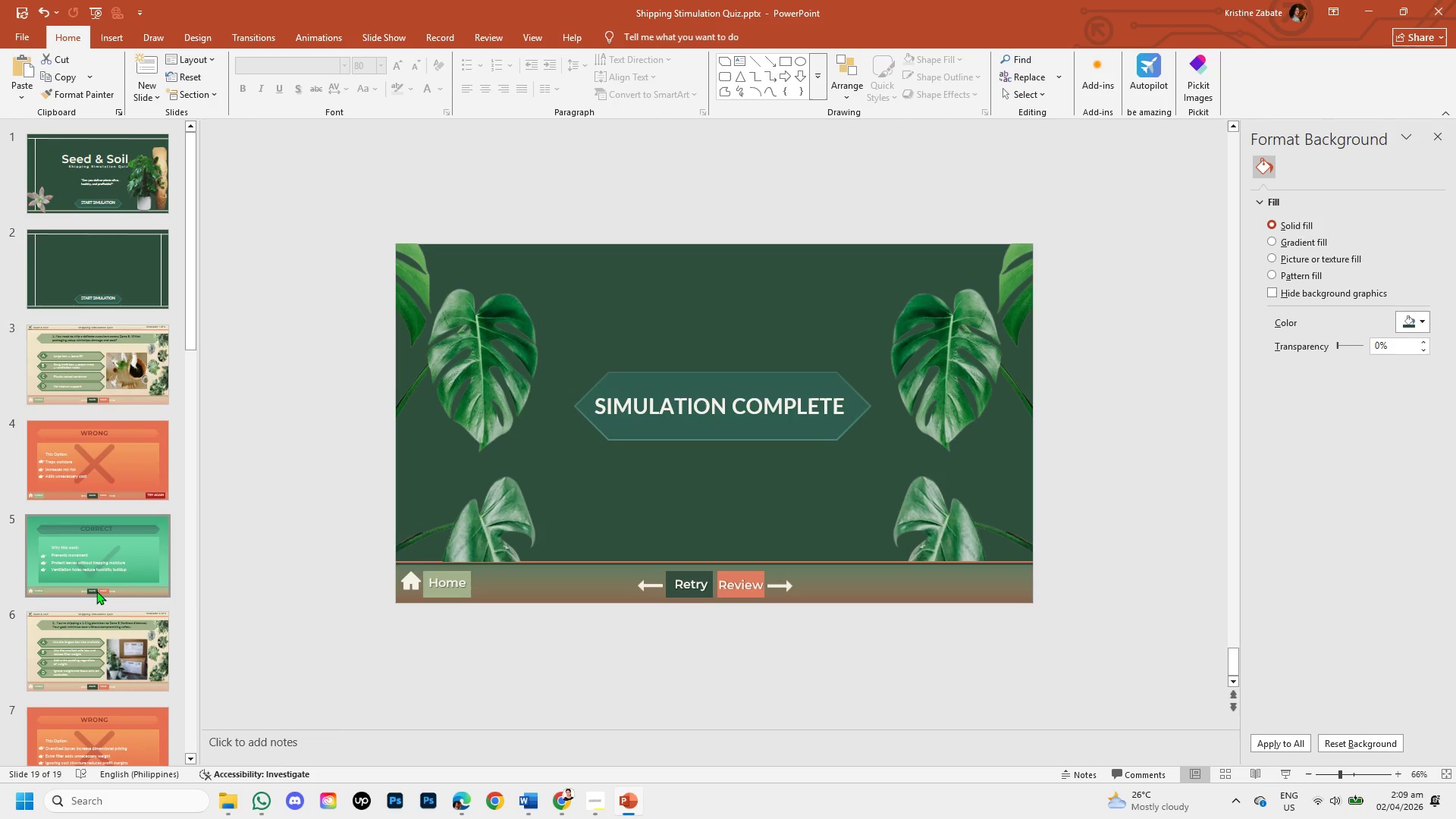 
scroll: coordinate [98, 598], scroll_direction: down, amount: 14.0
 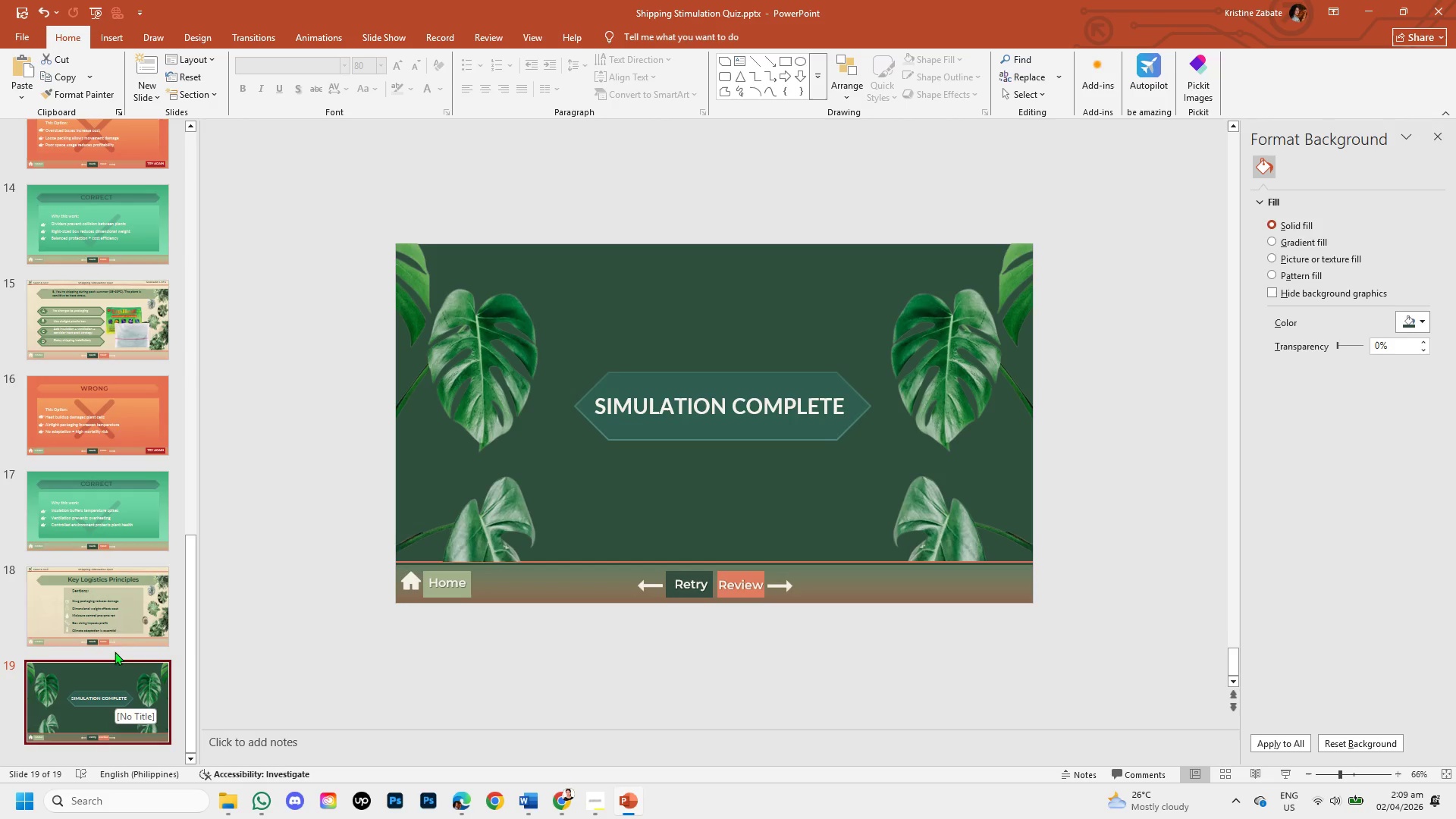 
left_click([115, 621])
 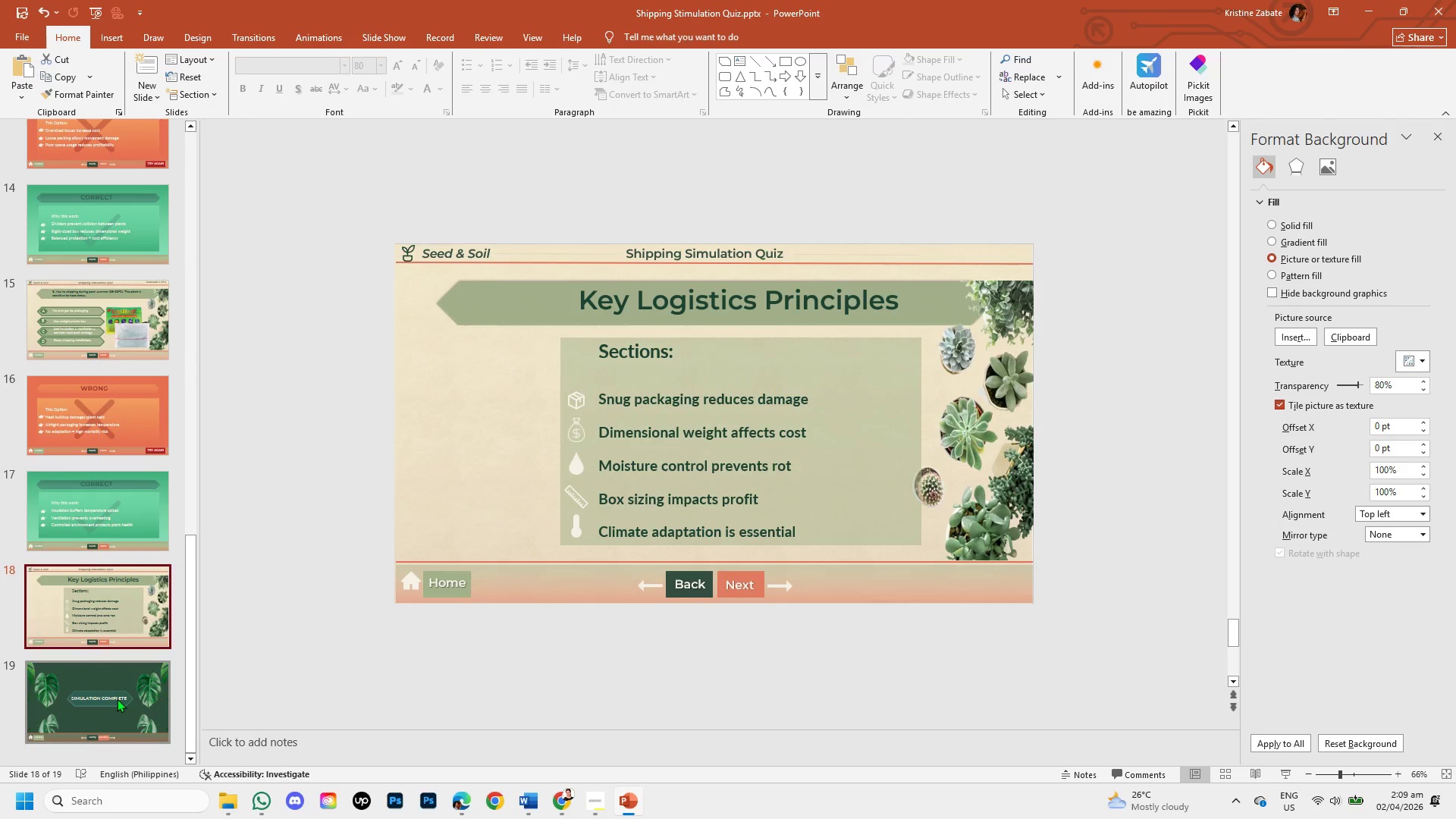 
left_click([117, 698])
 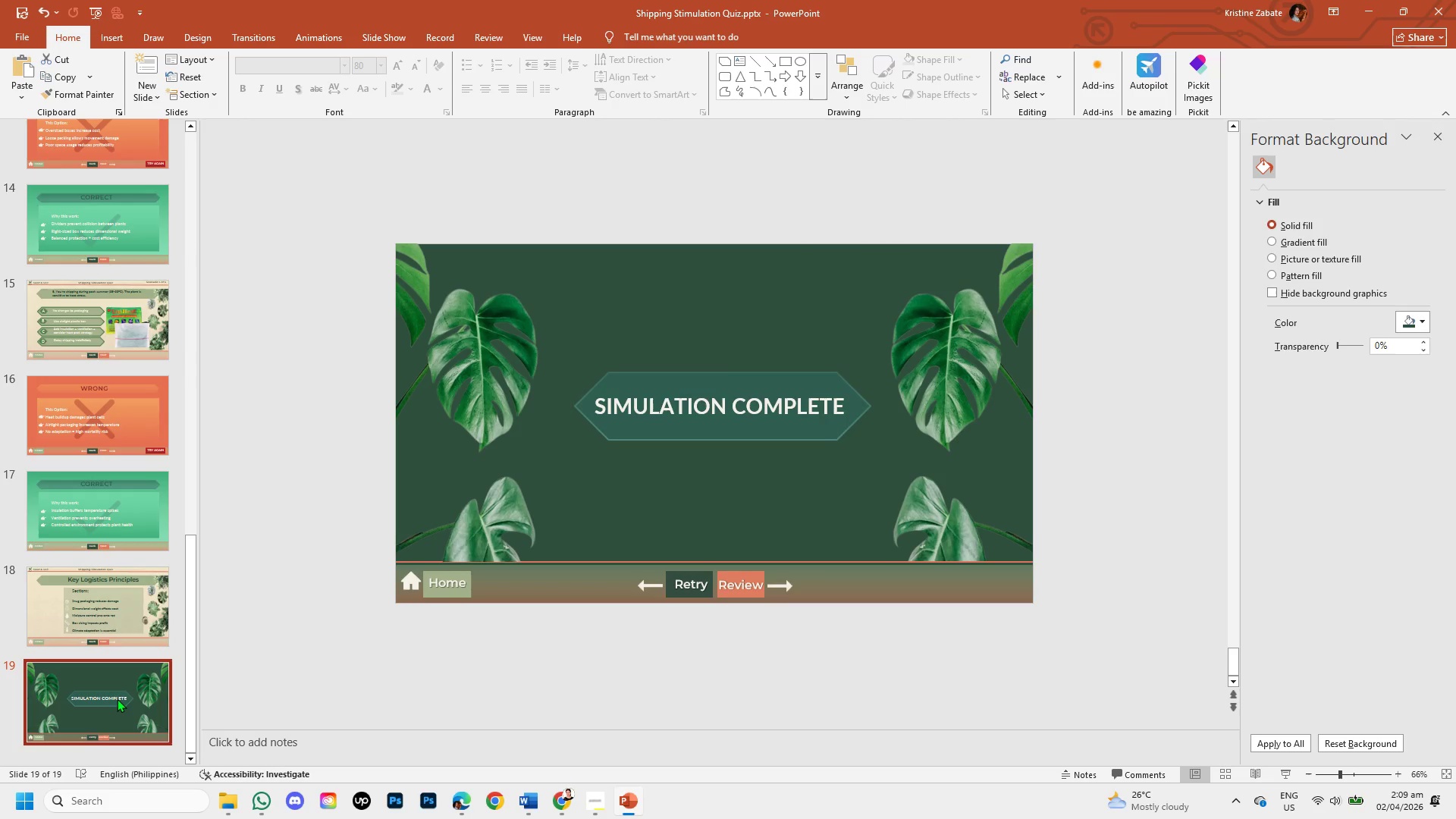 
scroll: coordinate [117, 698], scroll_direction: down, amount: 3.0
 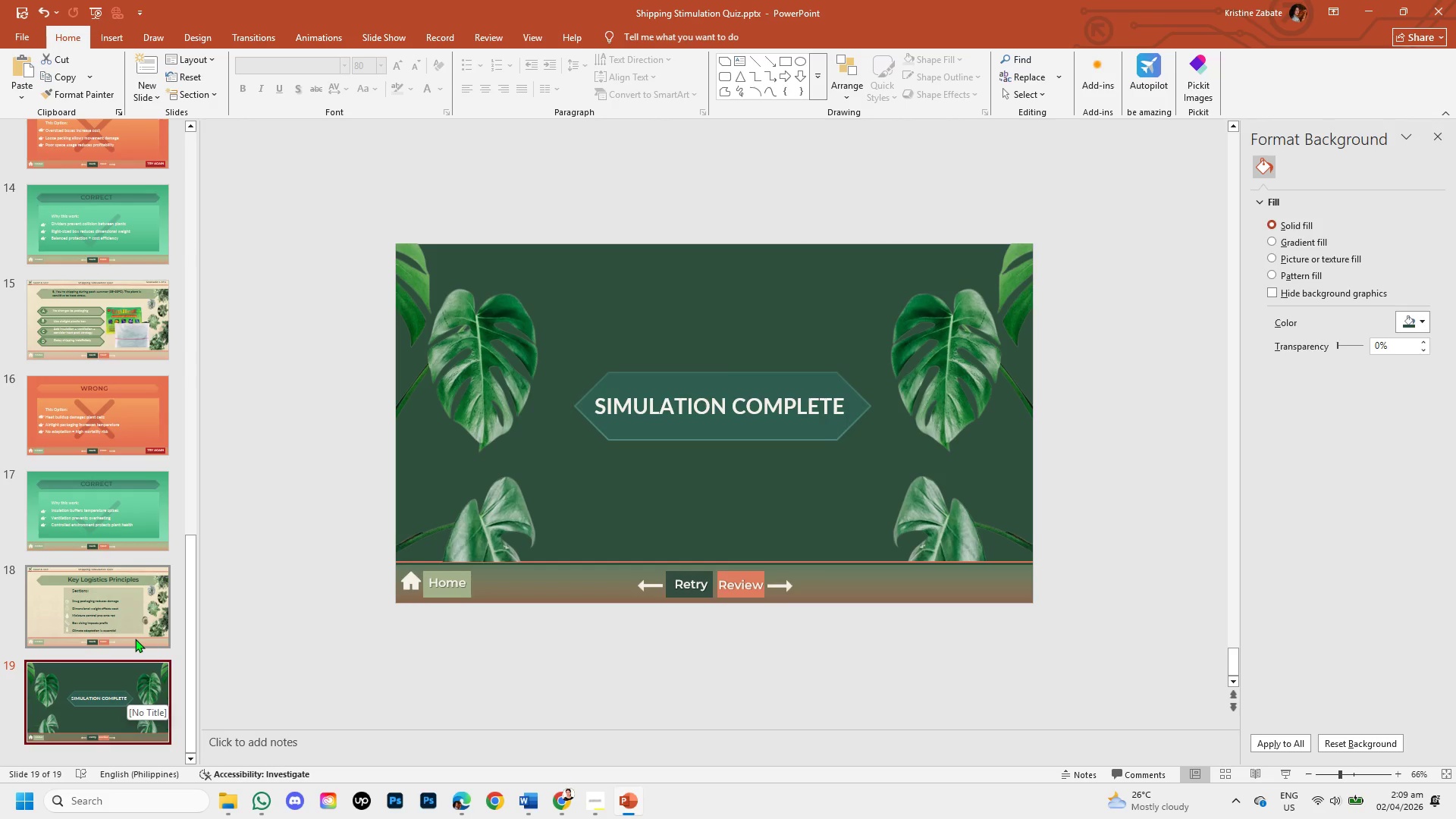 
left_click([135, 639])
 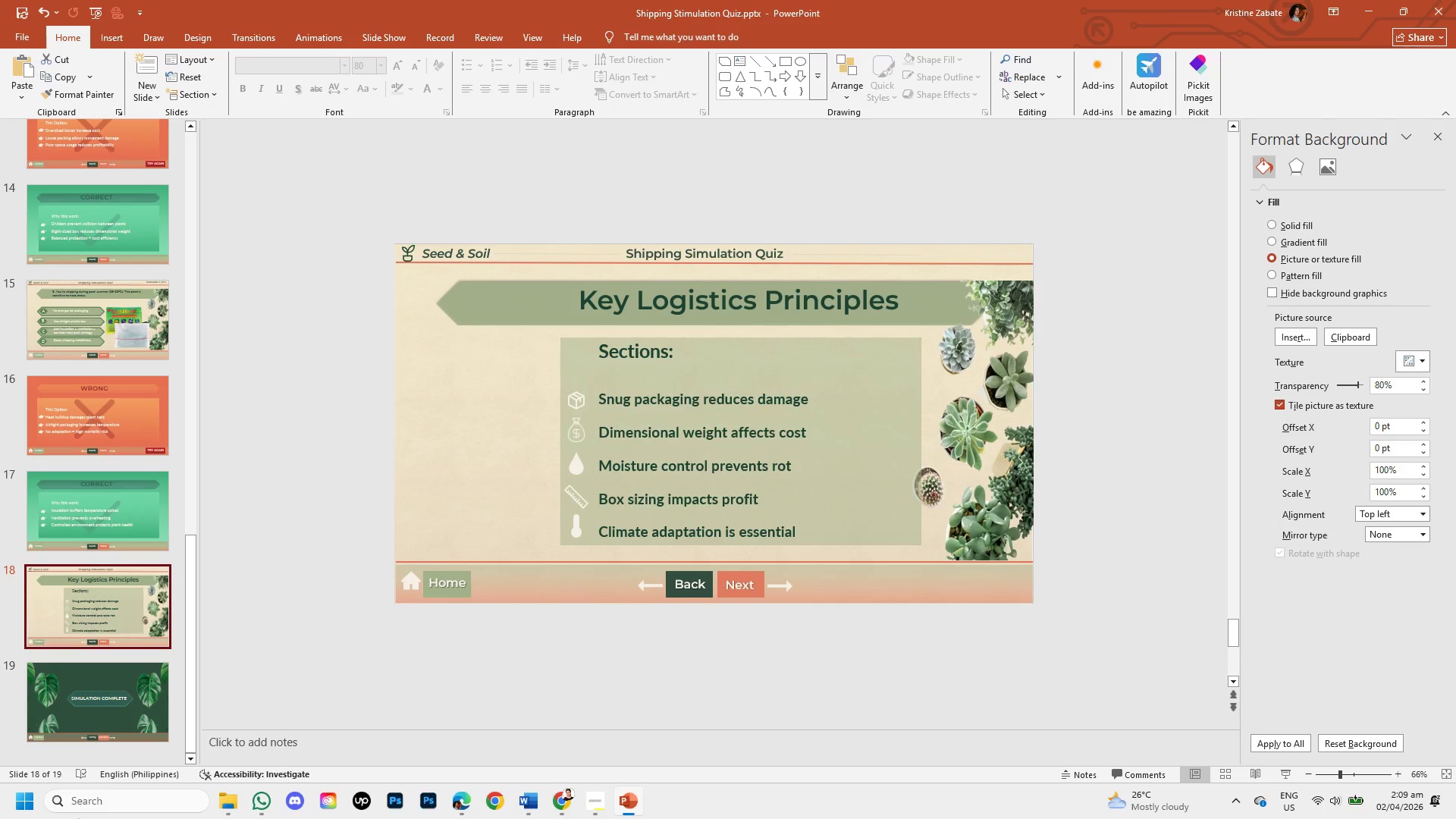 
left_click([80, 726])
 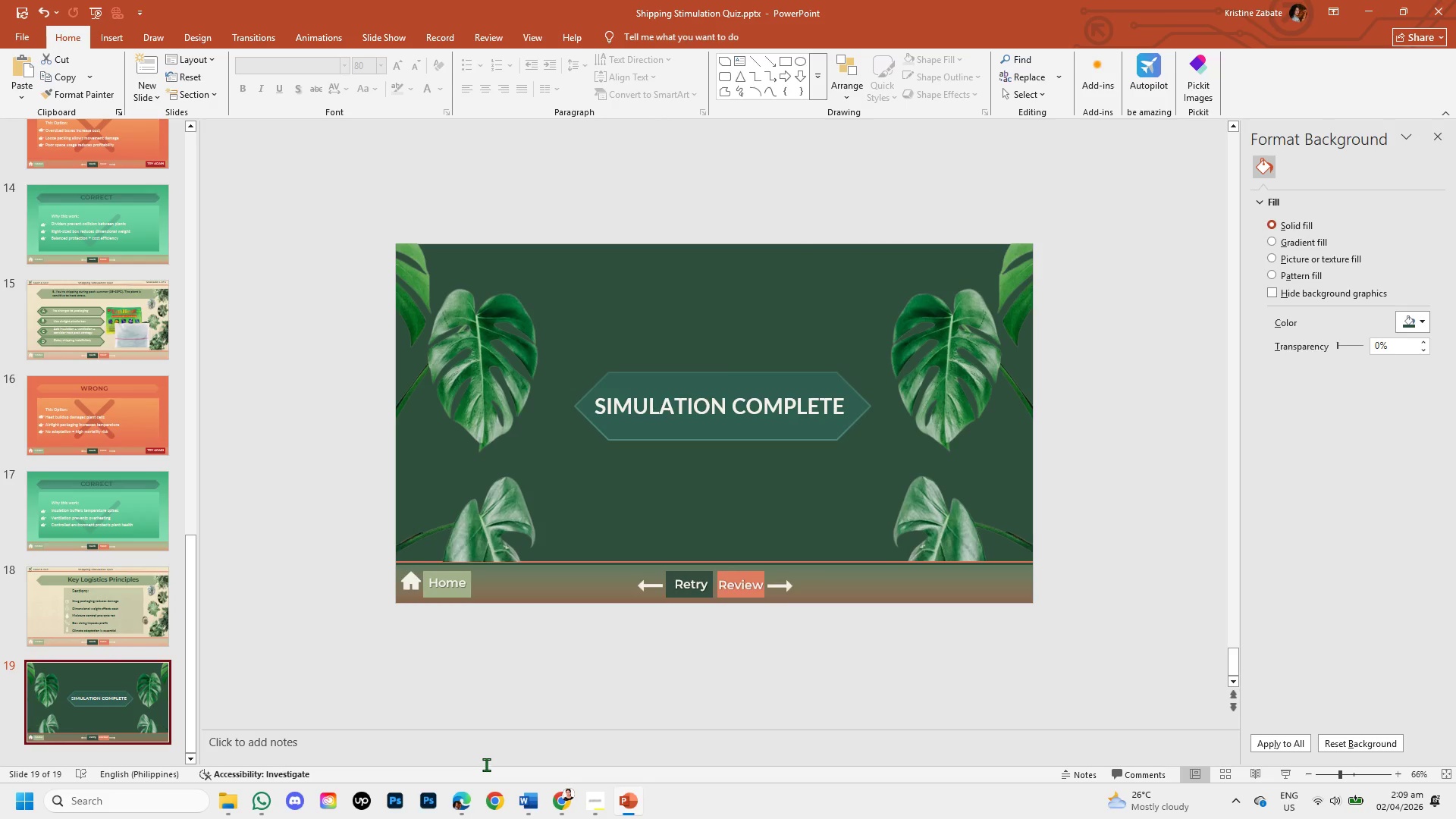 
wait(5.92)
 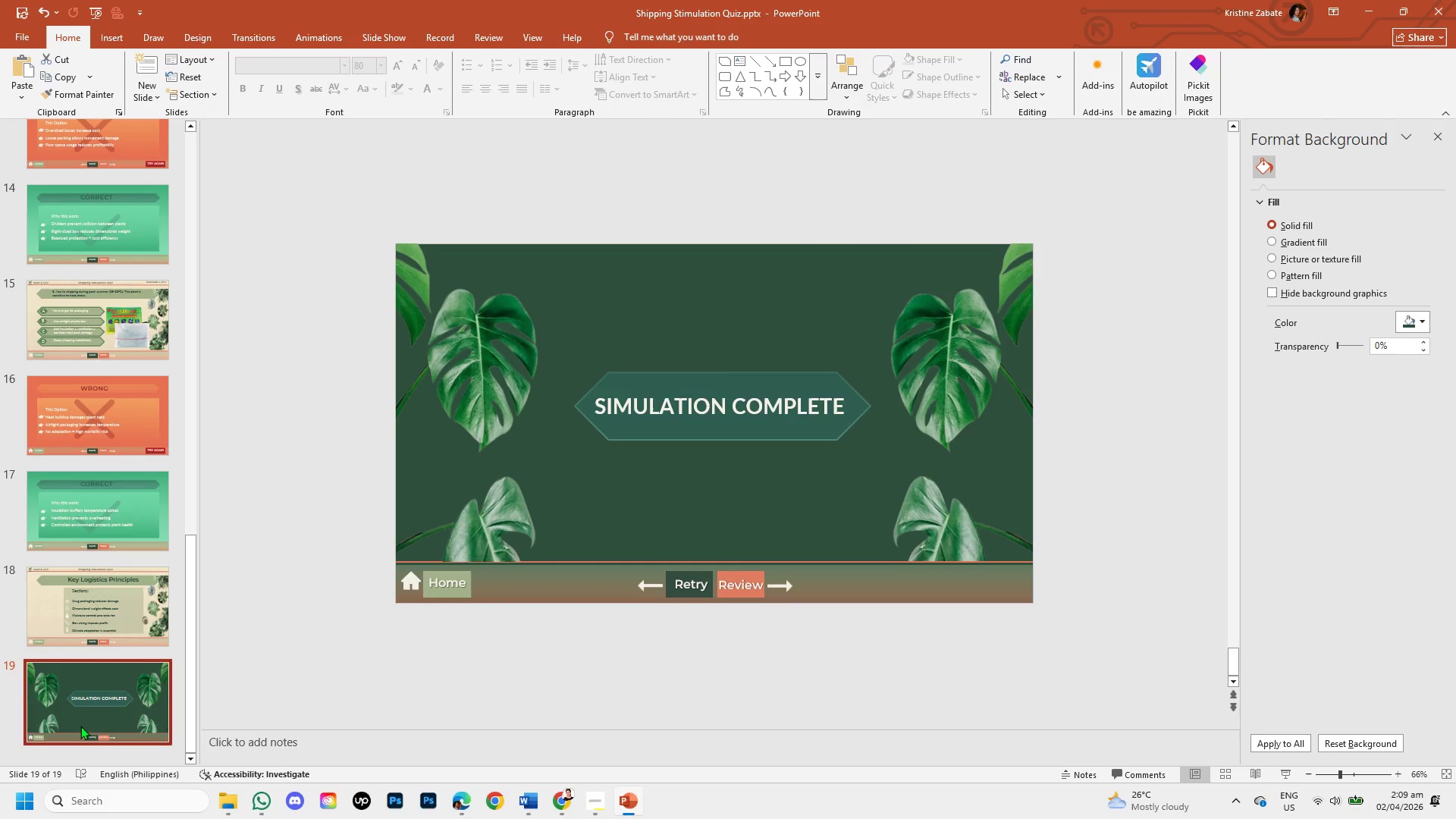 
left_click([551, 794])
 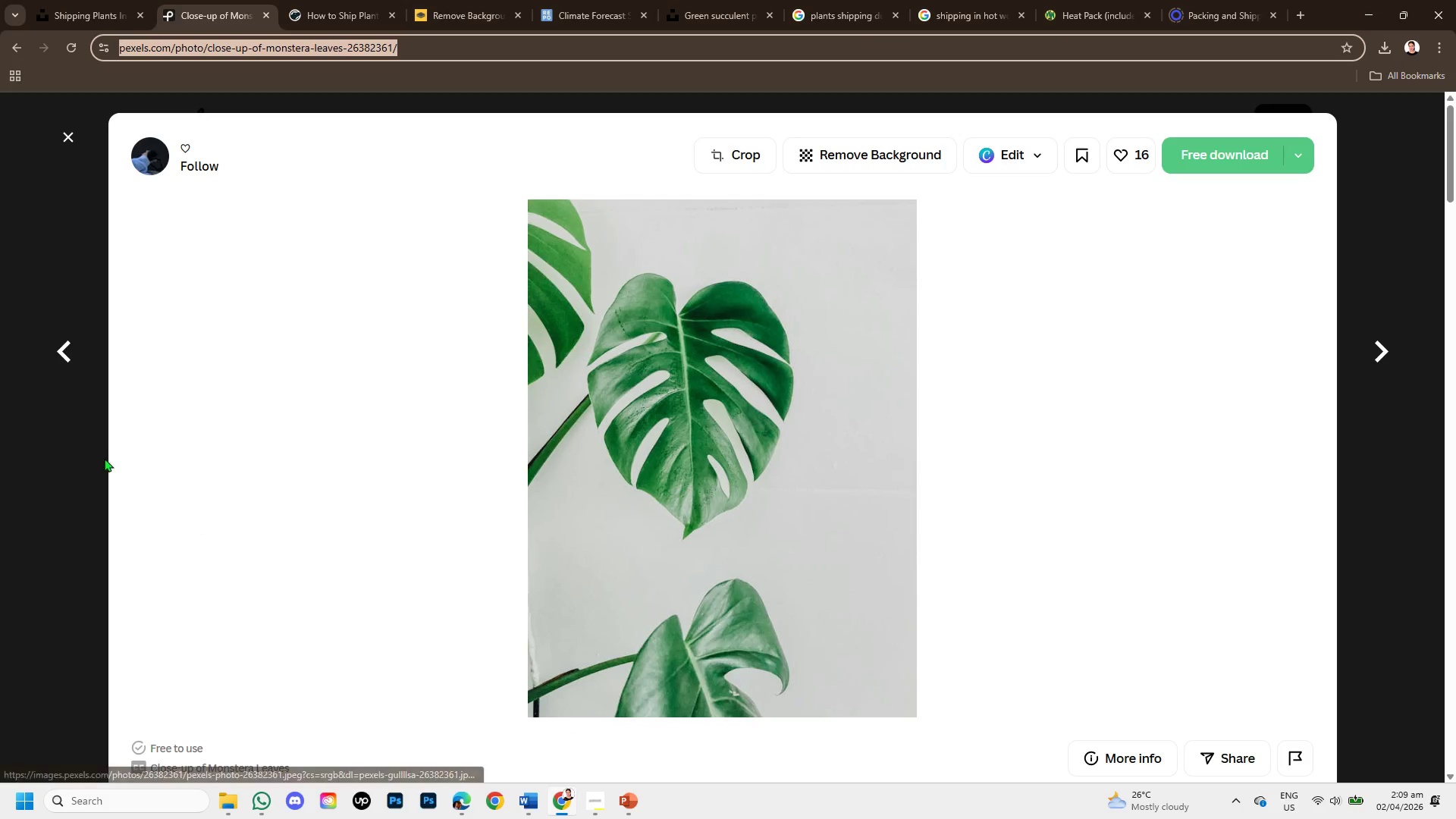 
left_click([0, 412])
 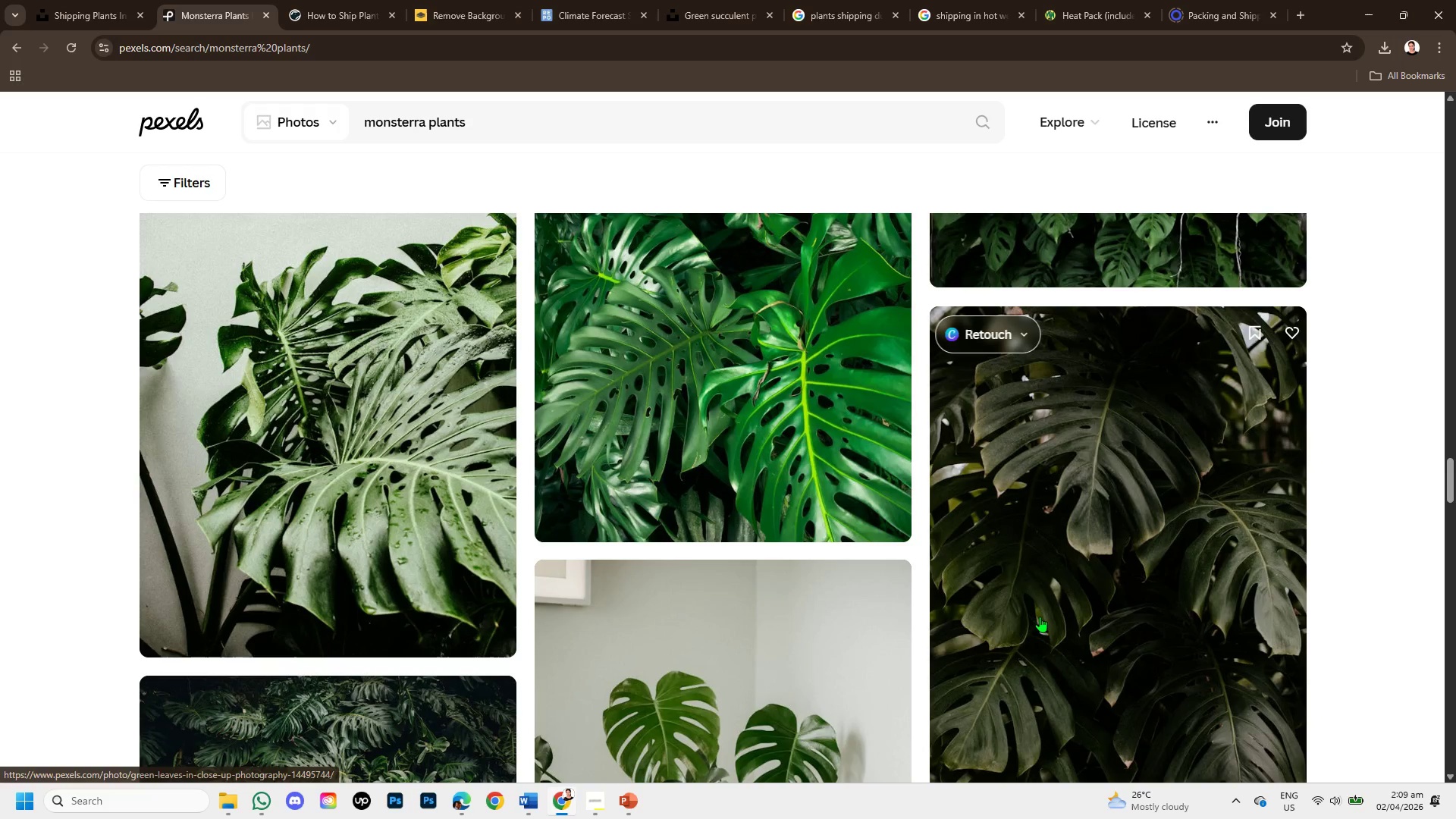 
scroll: coordinate [1136, 720], scroll_direction: down, amount: 13.0
 